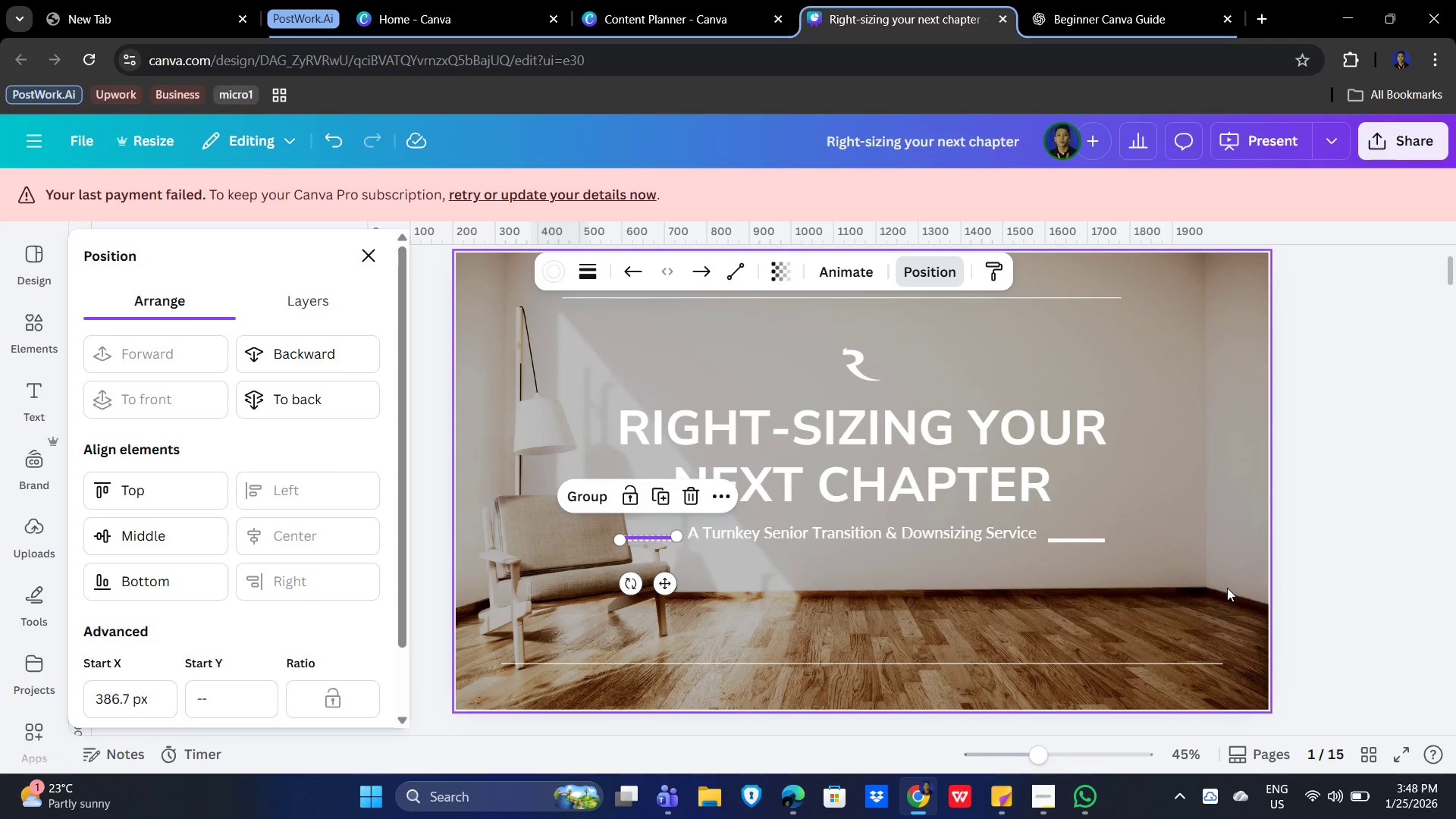 
hold_key(key=ControlLeft, duration=1.51)
left_click_drag(start_coordinate=[1119, 532], to_coordinate=[1072, 550])
 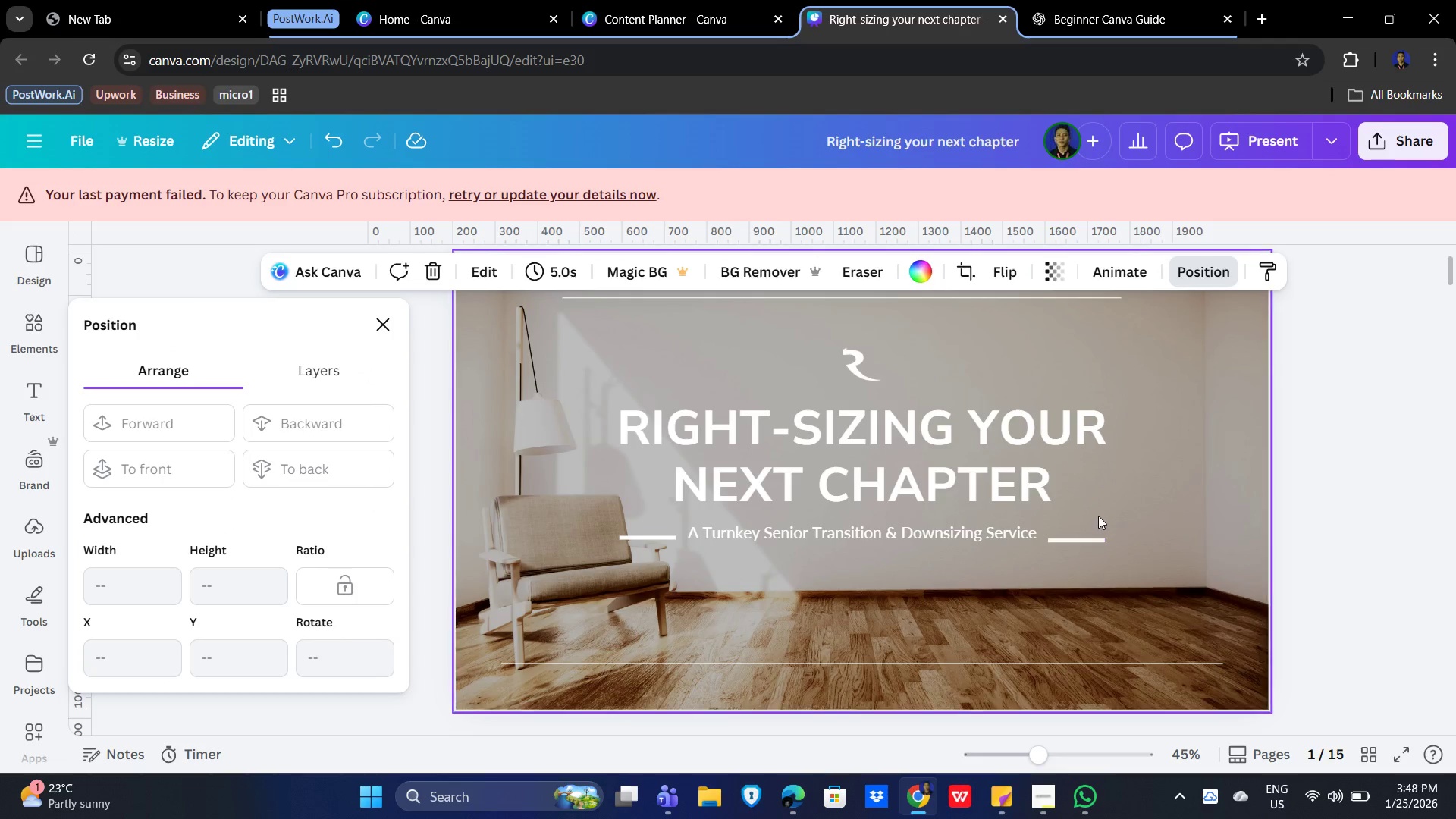 
key(Control+ControlLeft)
 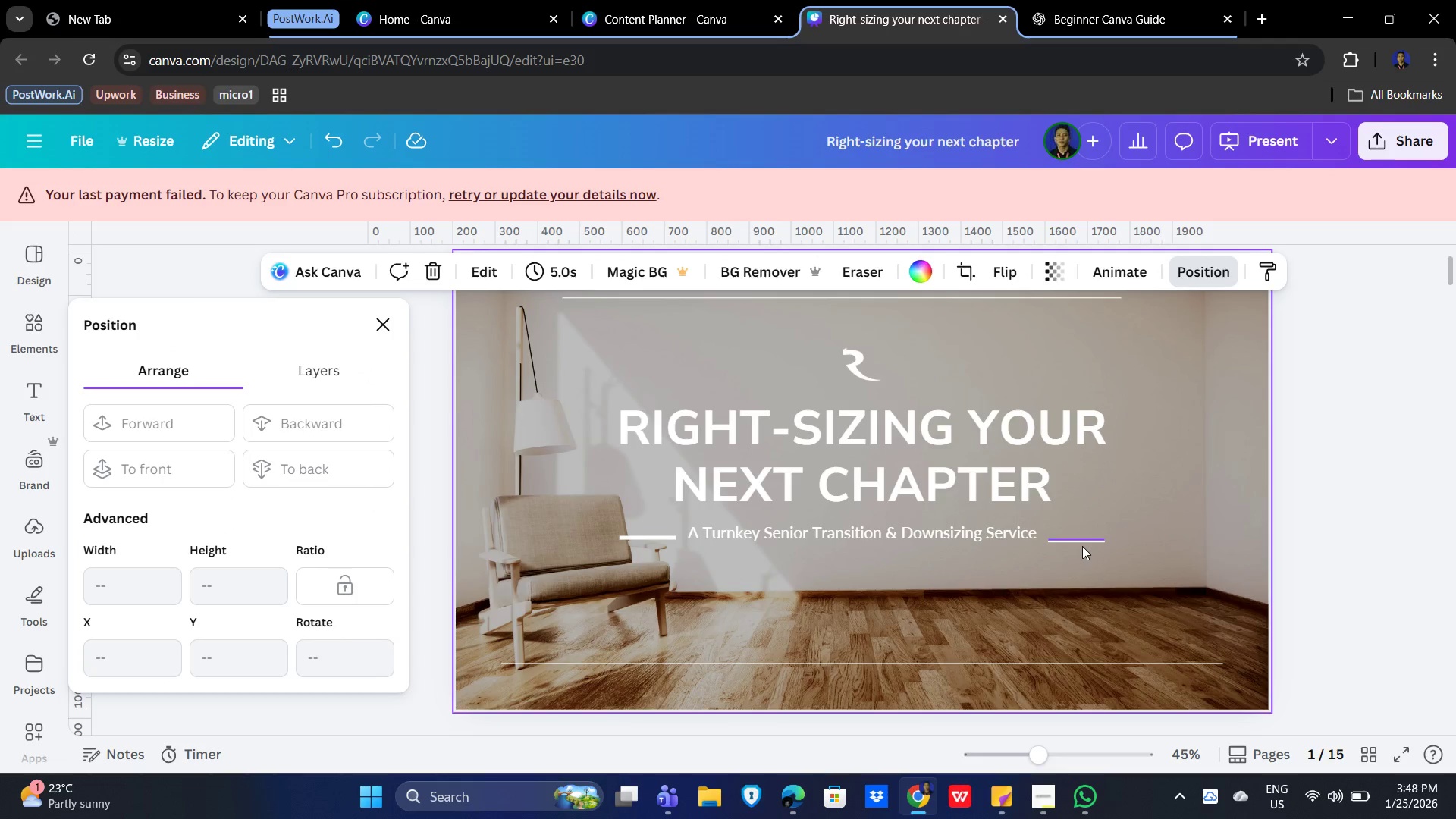 
key(Control+ControlLeft)
 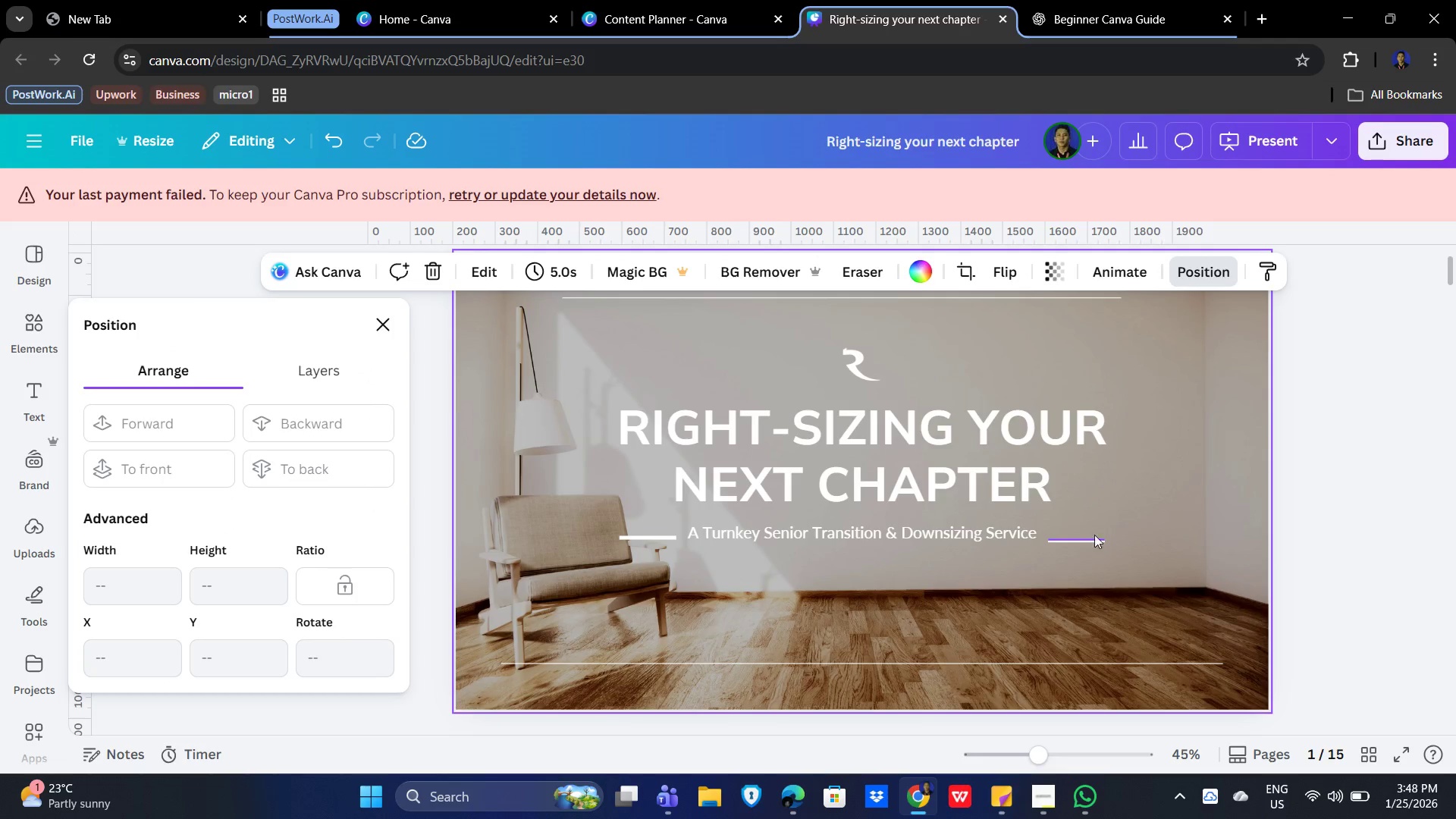 
hold_key(key=ShiftLeft, duration=1.51)
left_click_drag(start_coordinate=[1106, 527], to_coordinate=[1074, 556])
 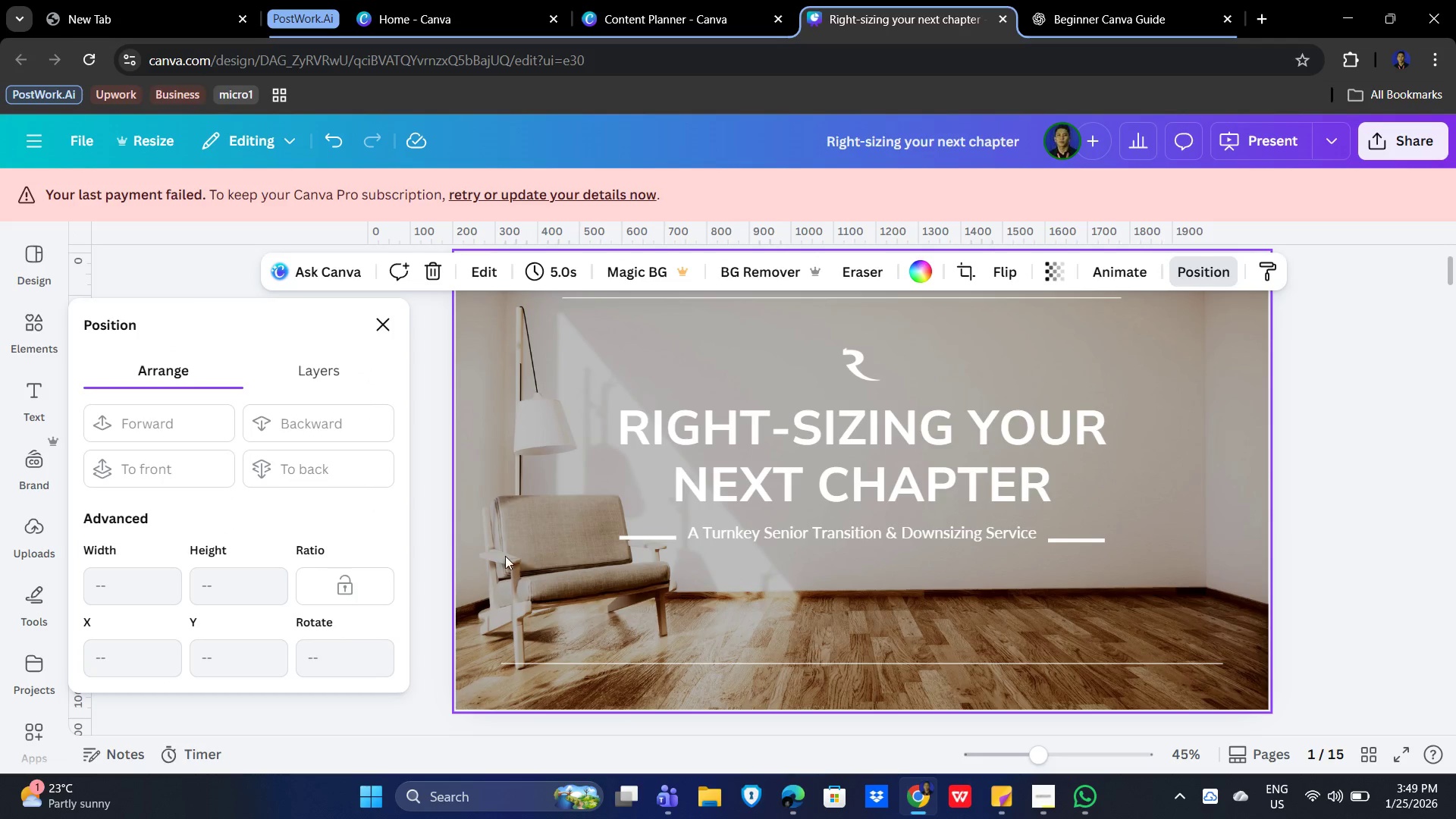 
hold_key(key=ShiftLeft, duration=1.5)
left_click_drag(start_coordinate=[592, 521], to_coordinate=[657, 547])
 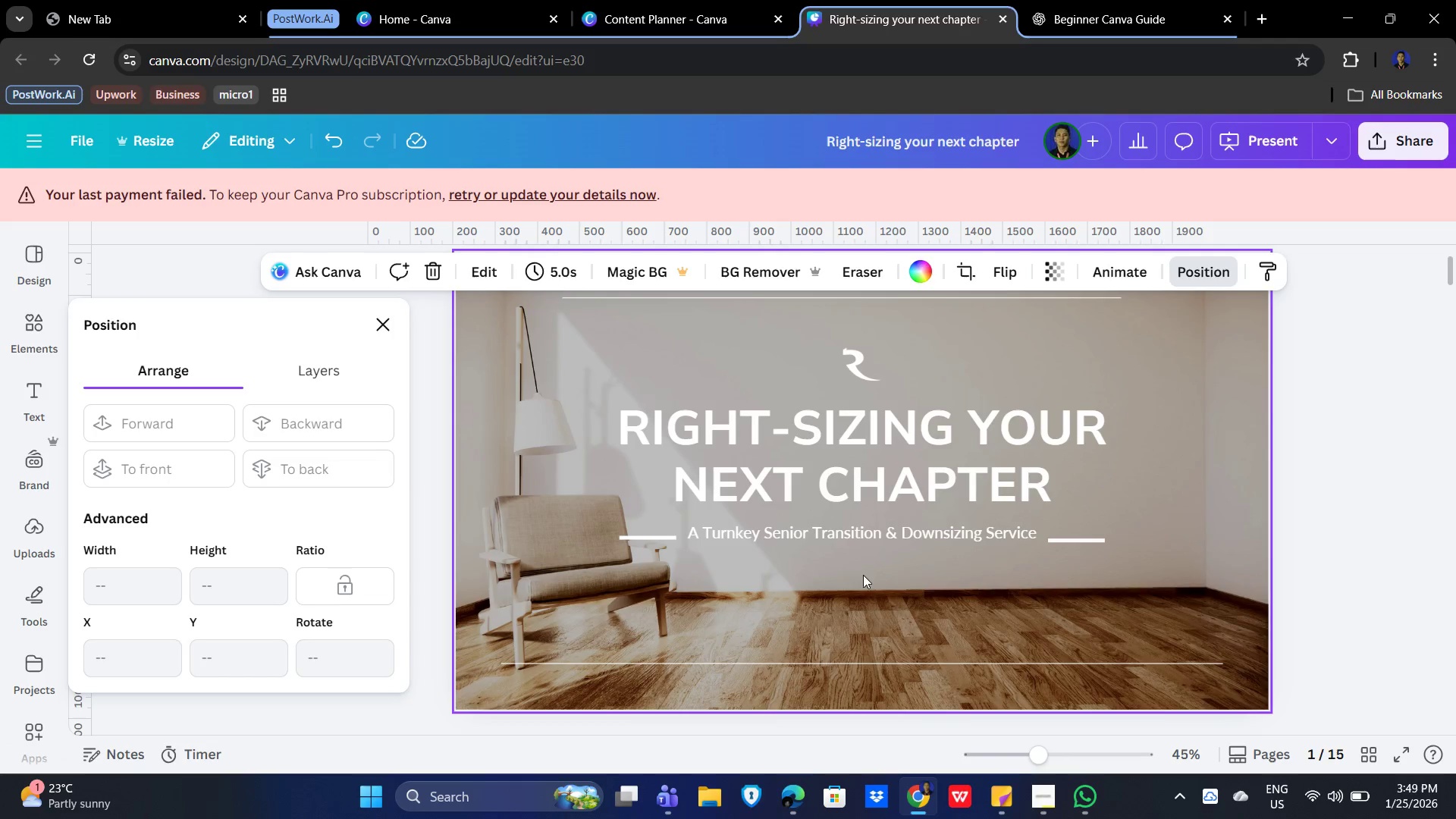 
hold_key(key=ShiftLeft, duration=0.42)
 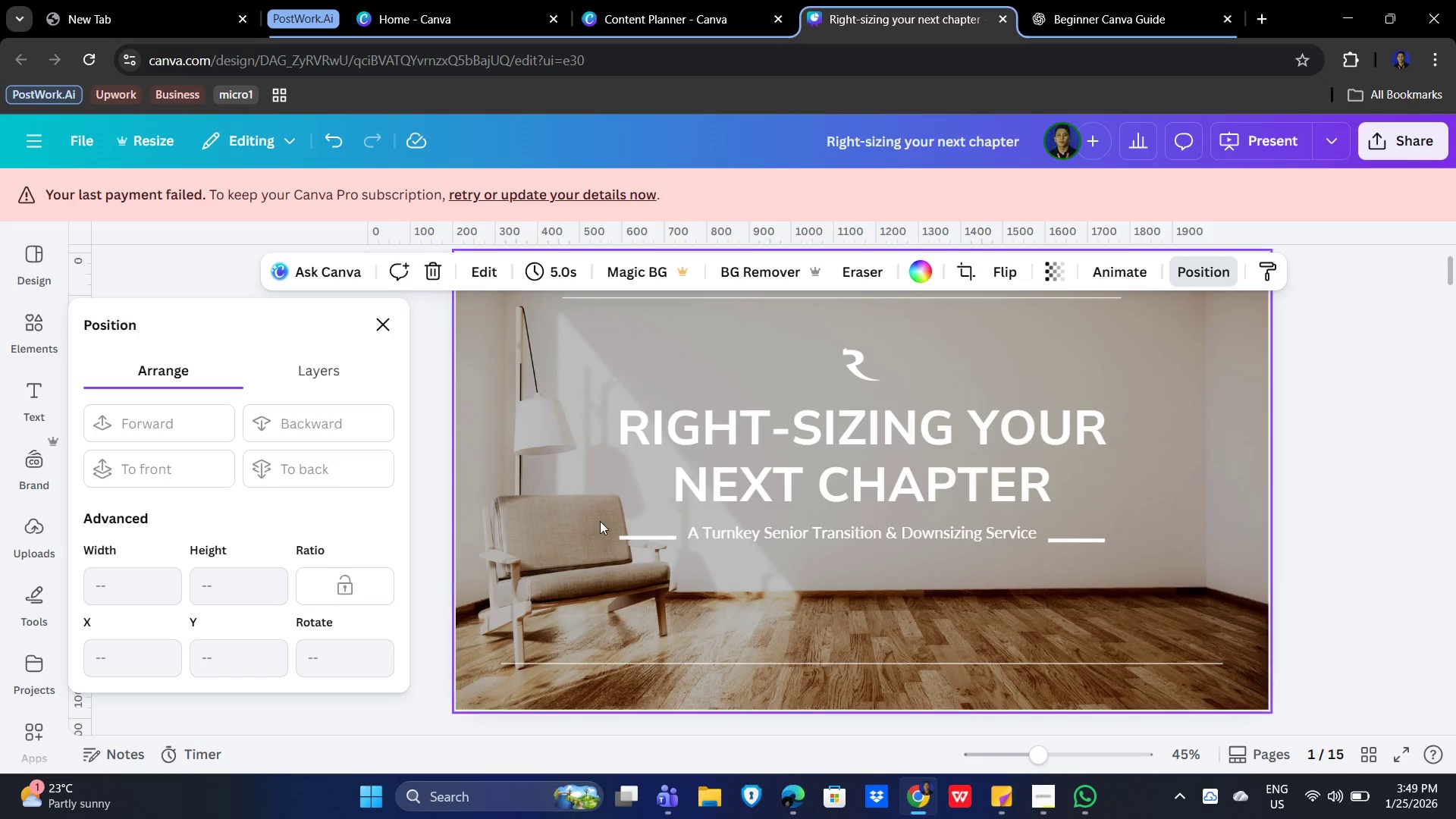 
left_click_drag(start_coordinate=[601, 519], to_coordinate=[642, 542])
 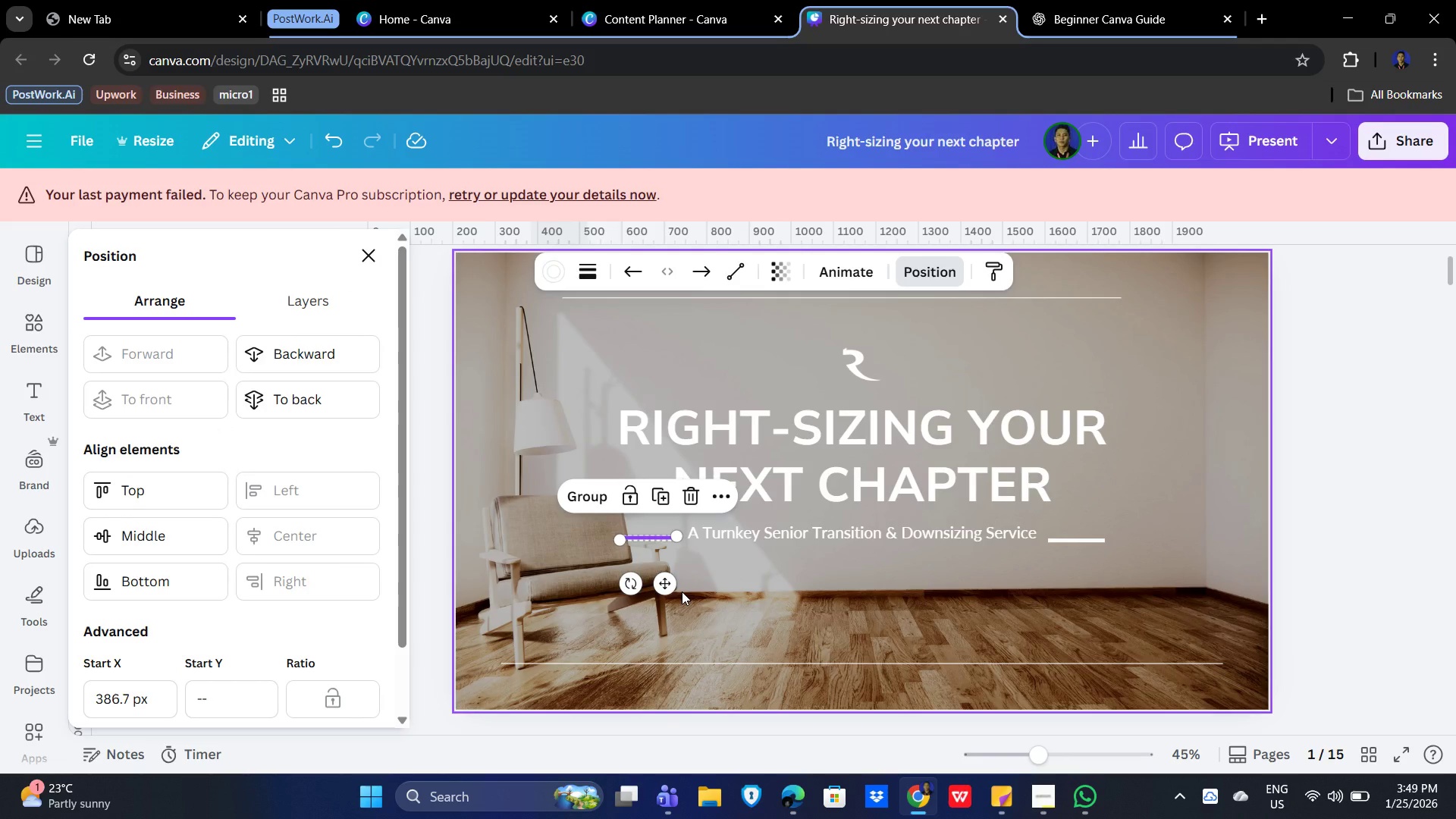 
key(ArrowUp)
 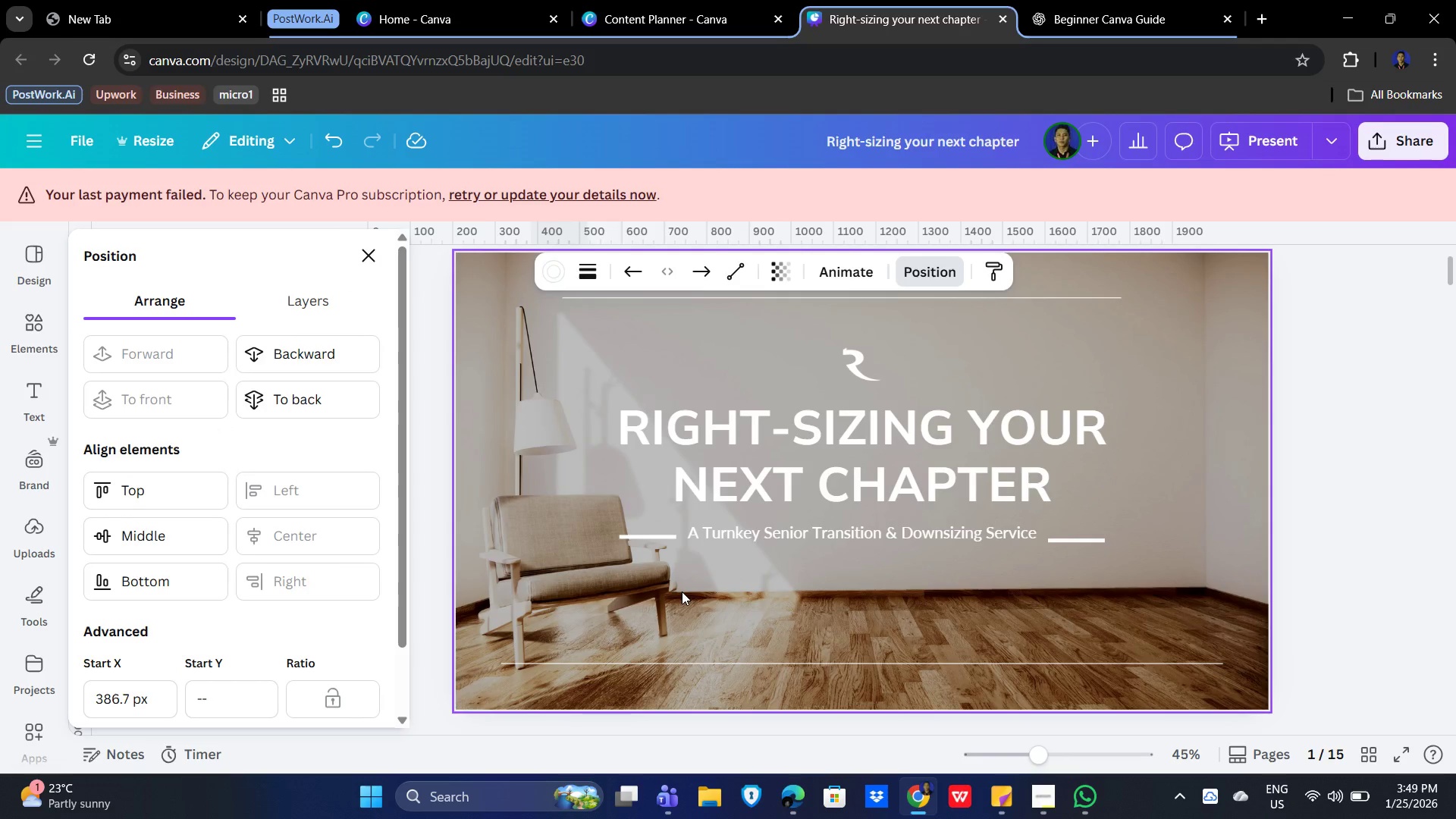 
key(ArrowUp)
 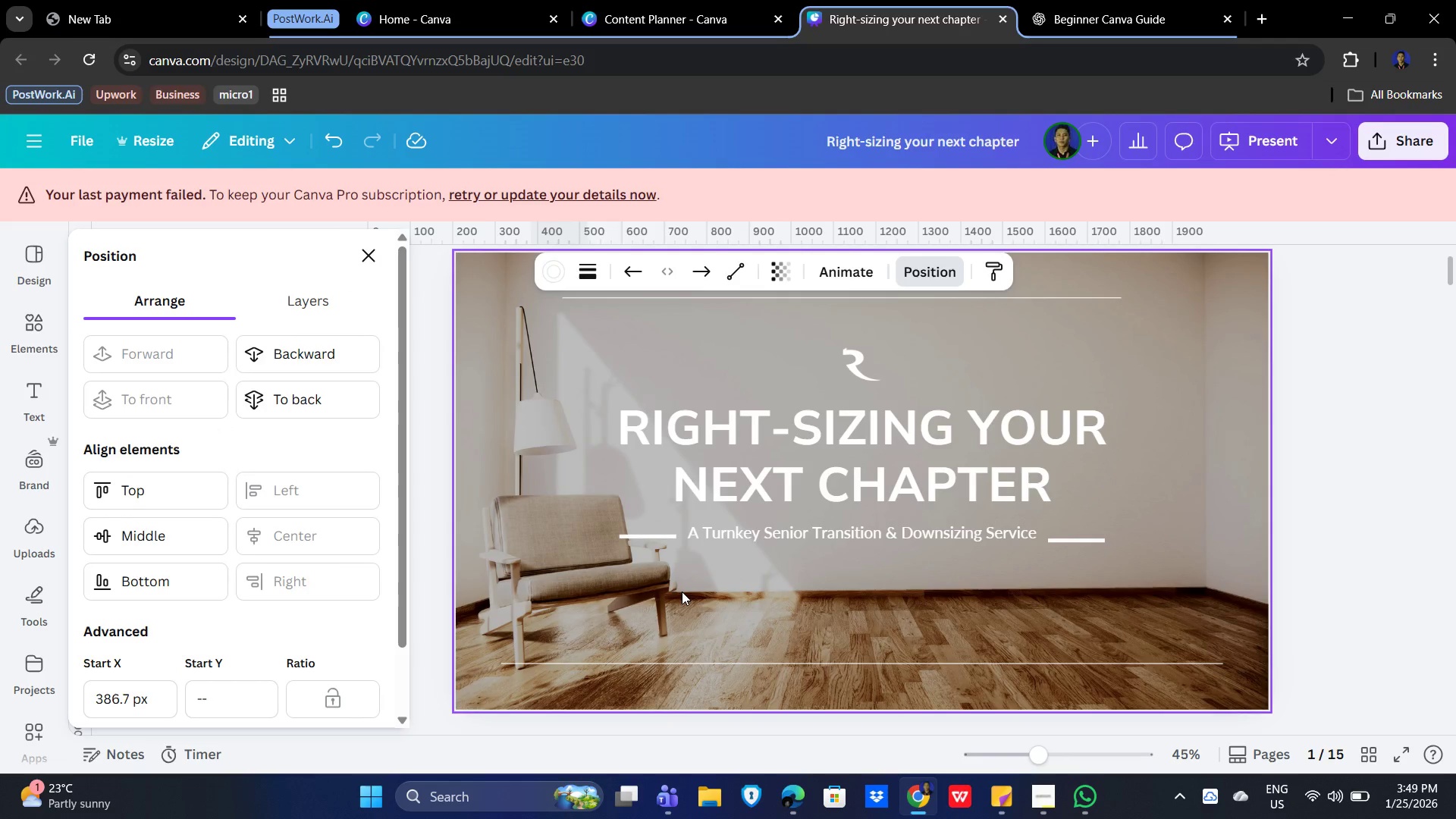 
key(ArrowUp)
 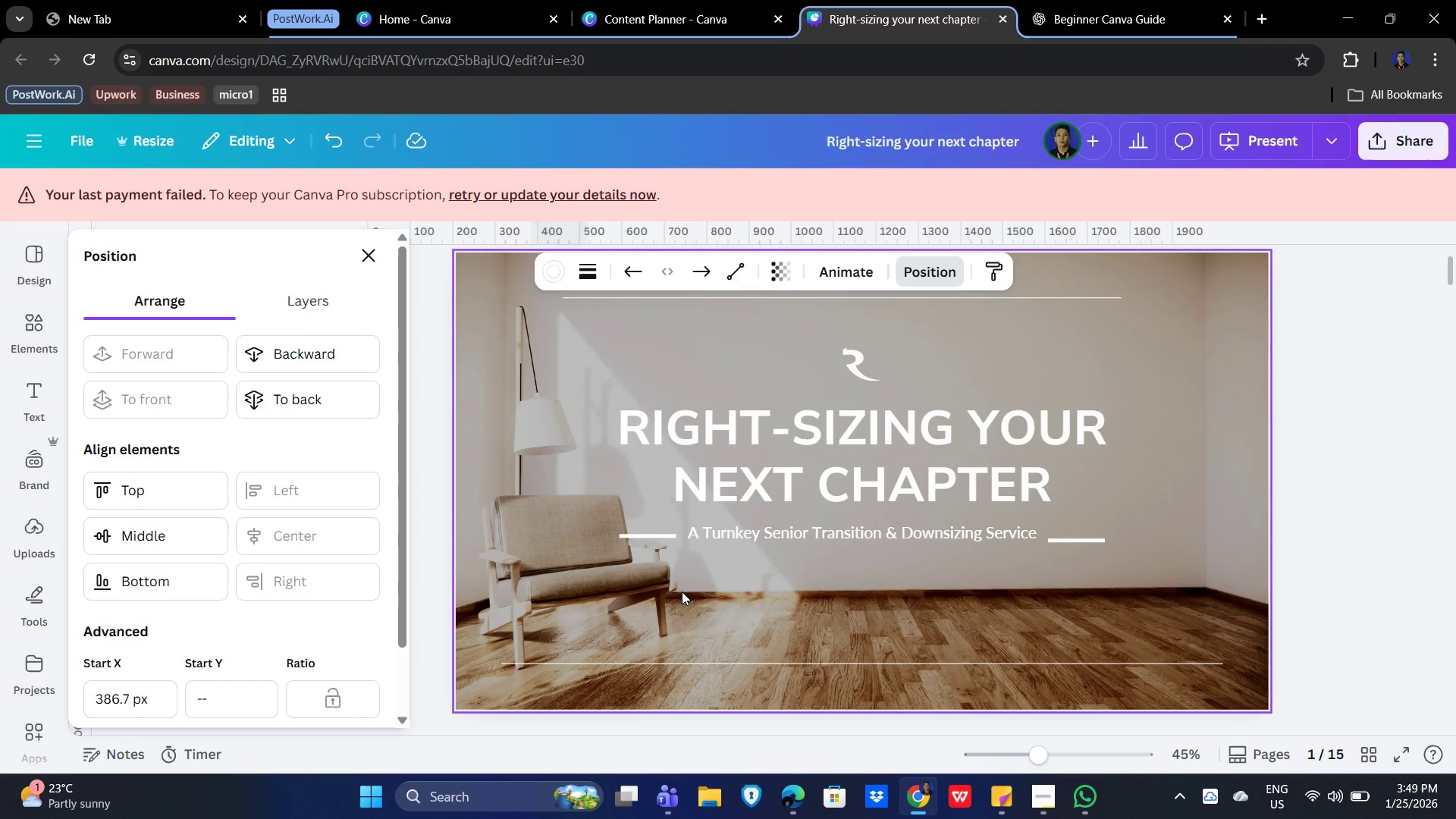 
key(ArrowUp)
 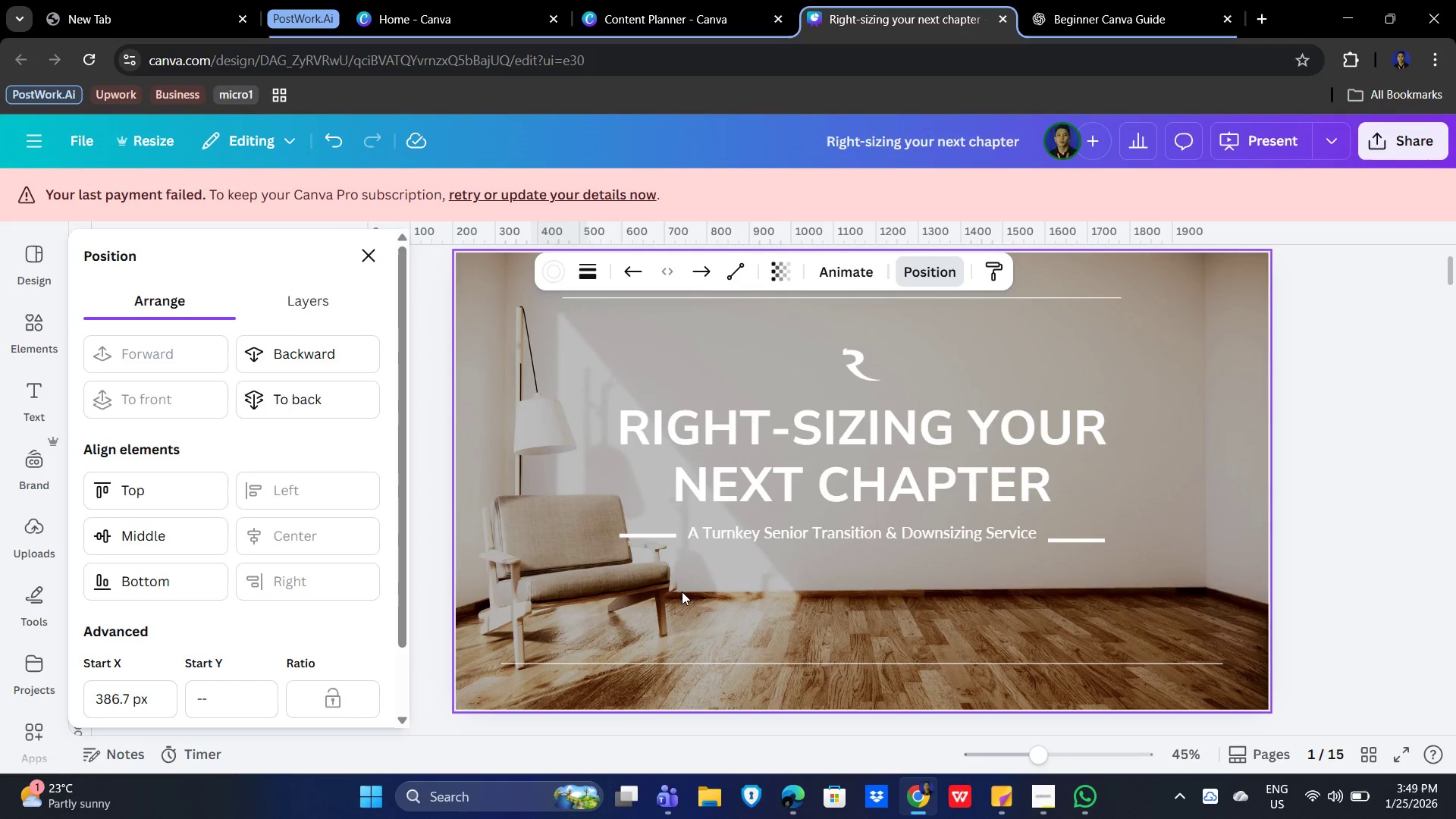 
key(ArrowUp)
 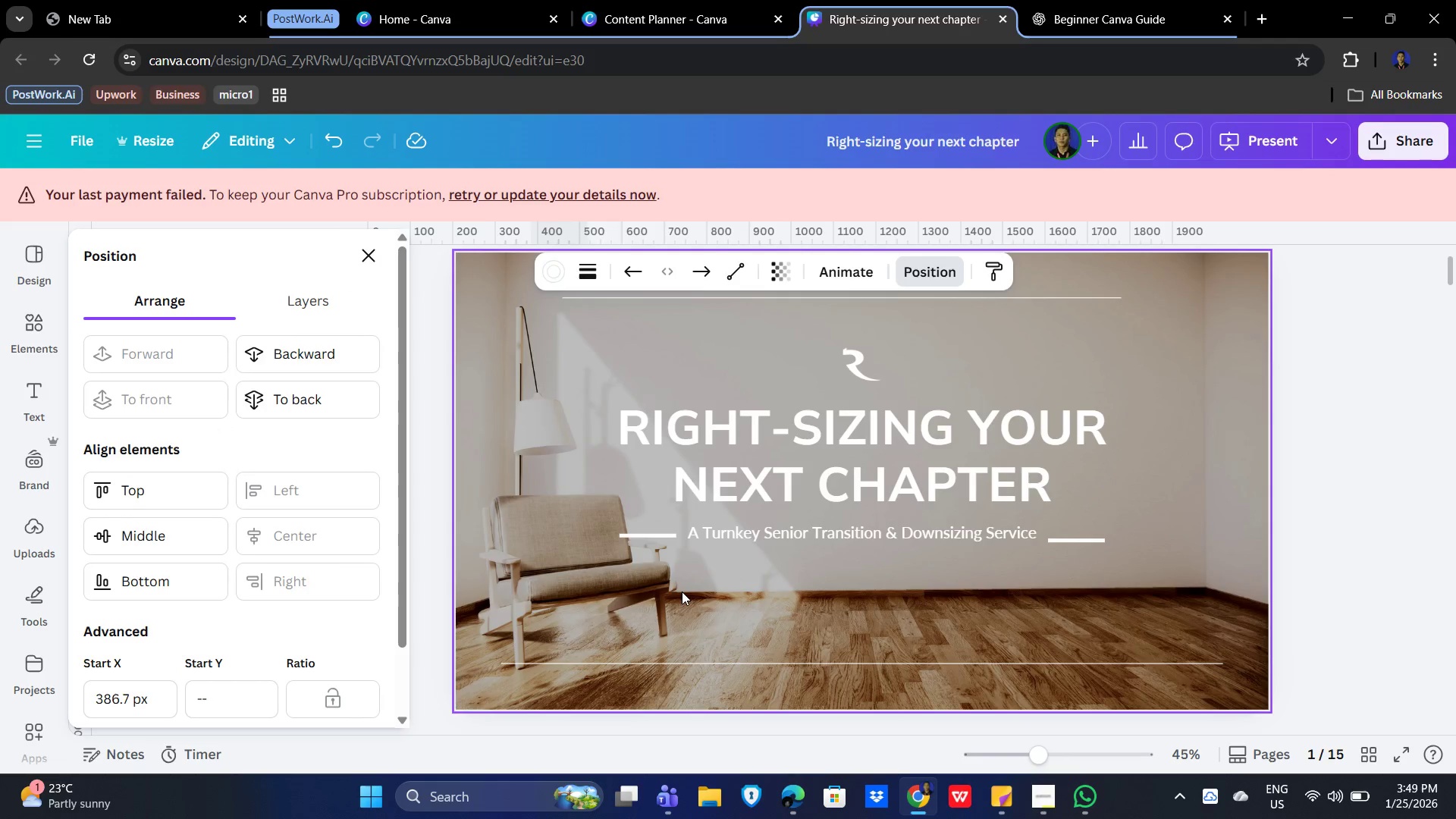 
key(ArrowUp)
 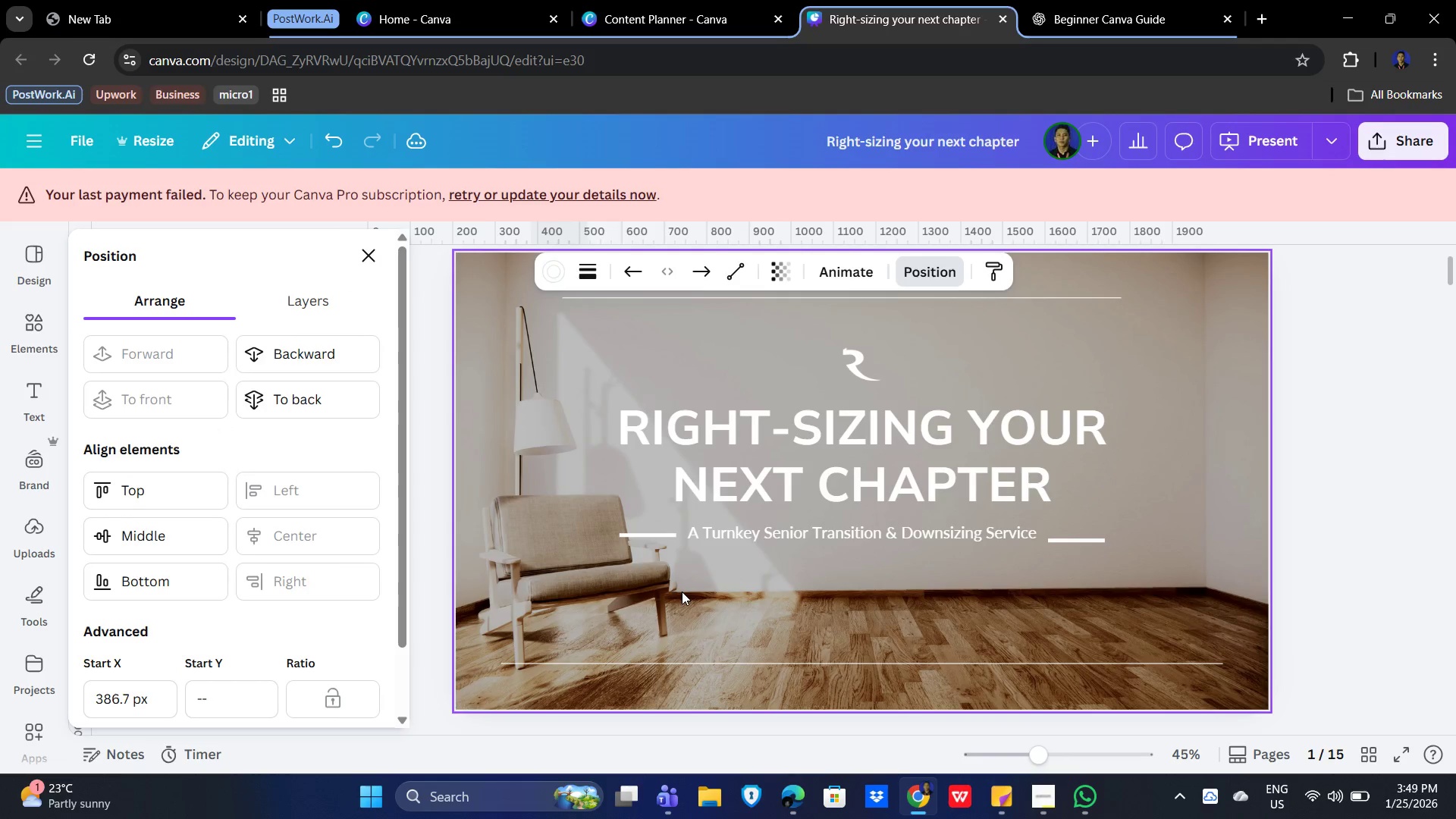 
key(ArrowUp)
 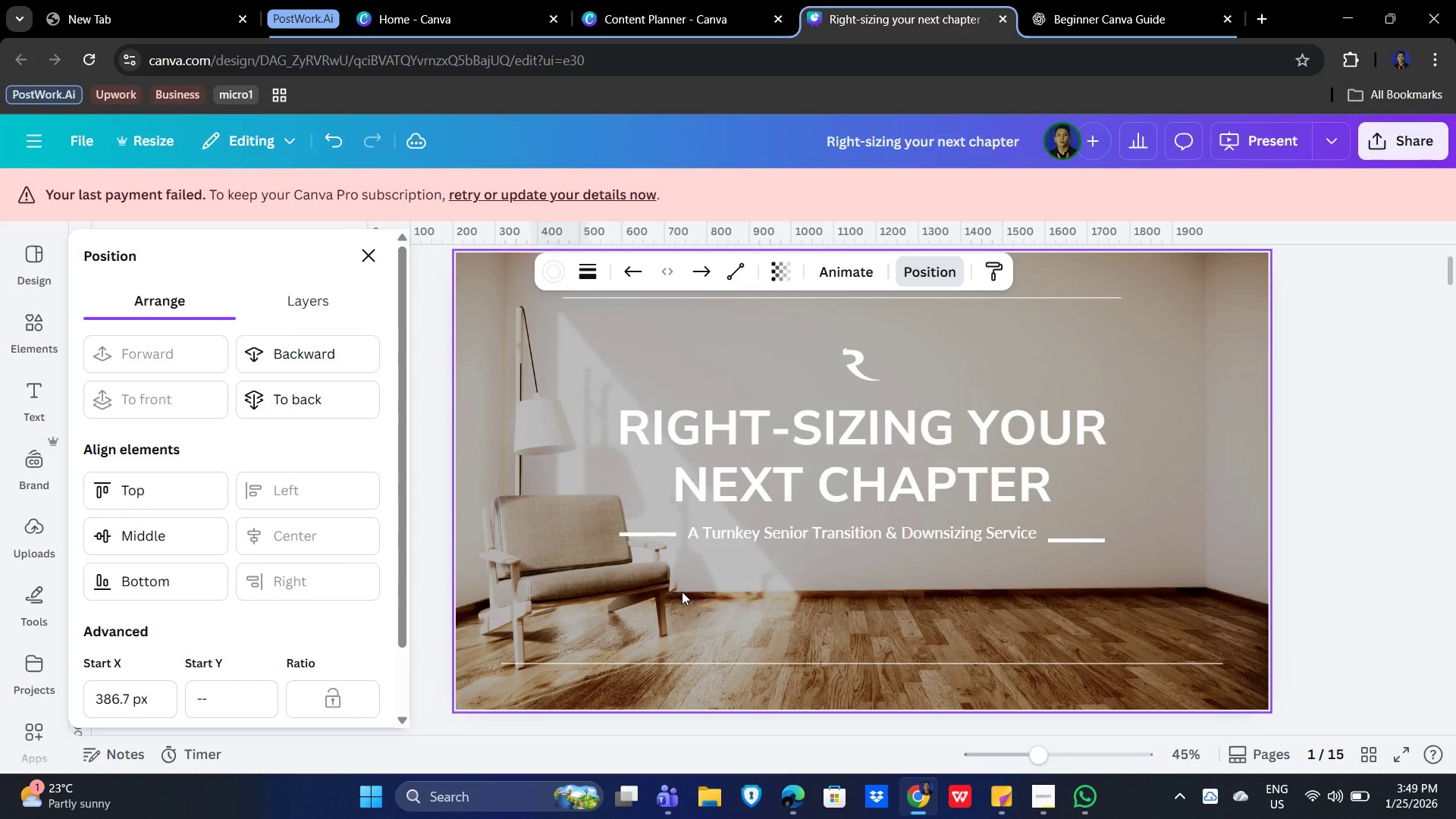 
key(ArrowUp)
 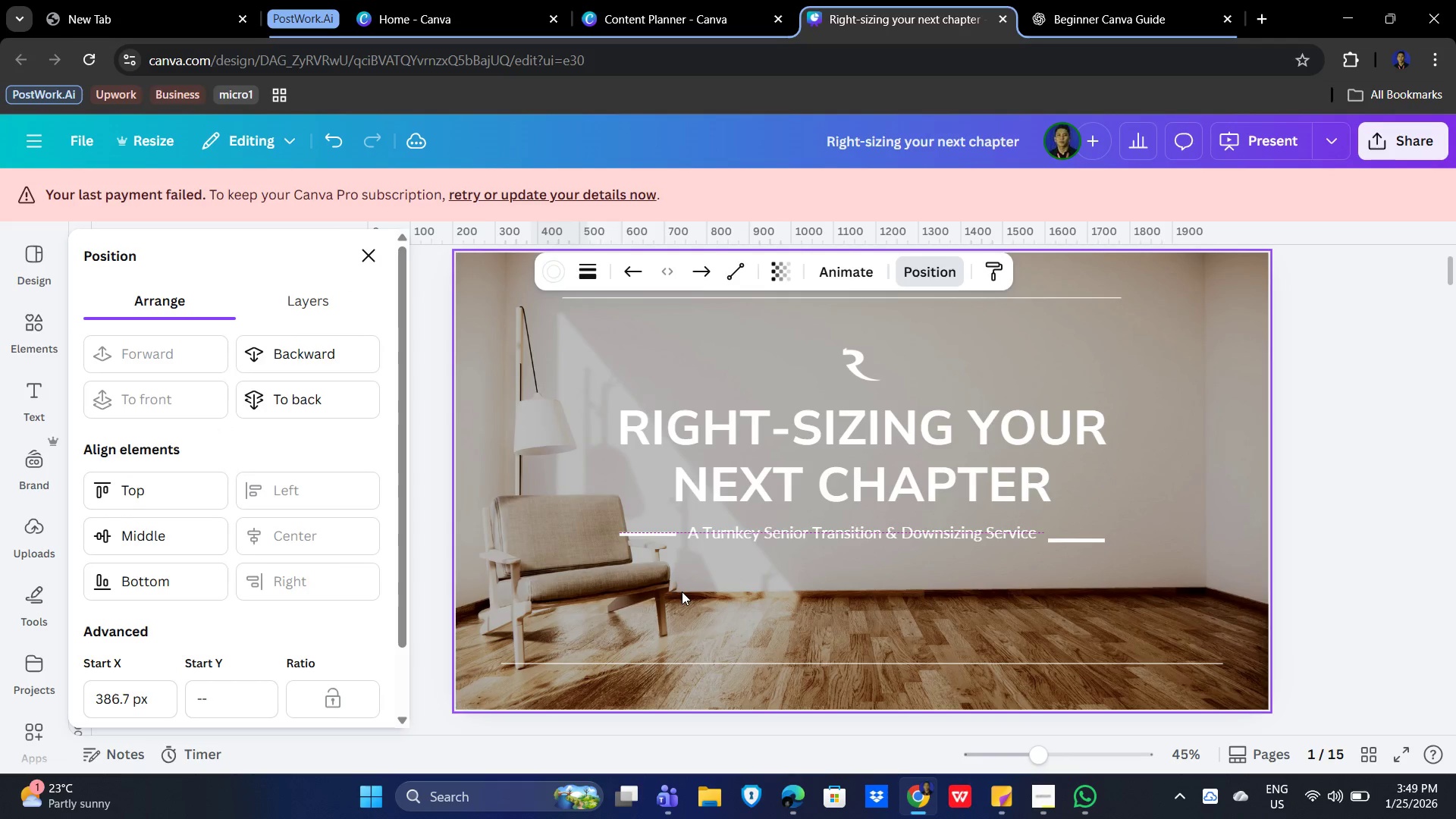 
key(ArrowUp)
 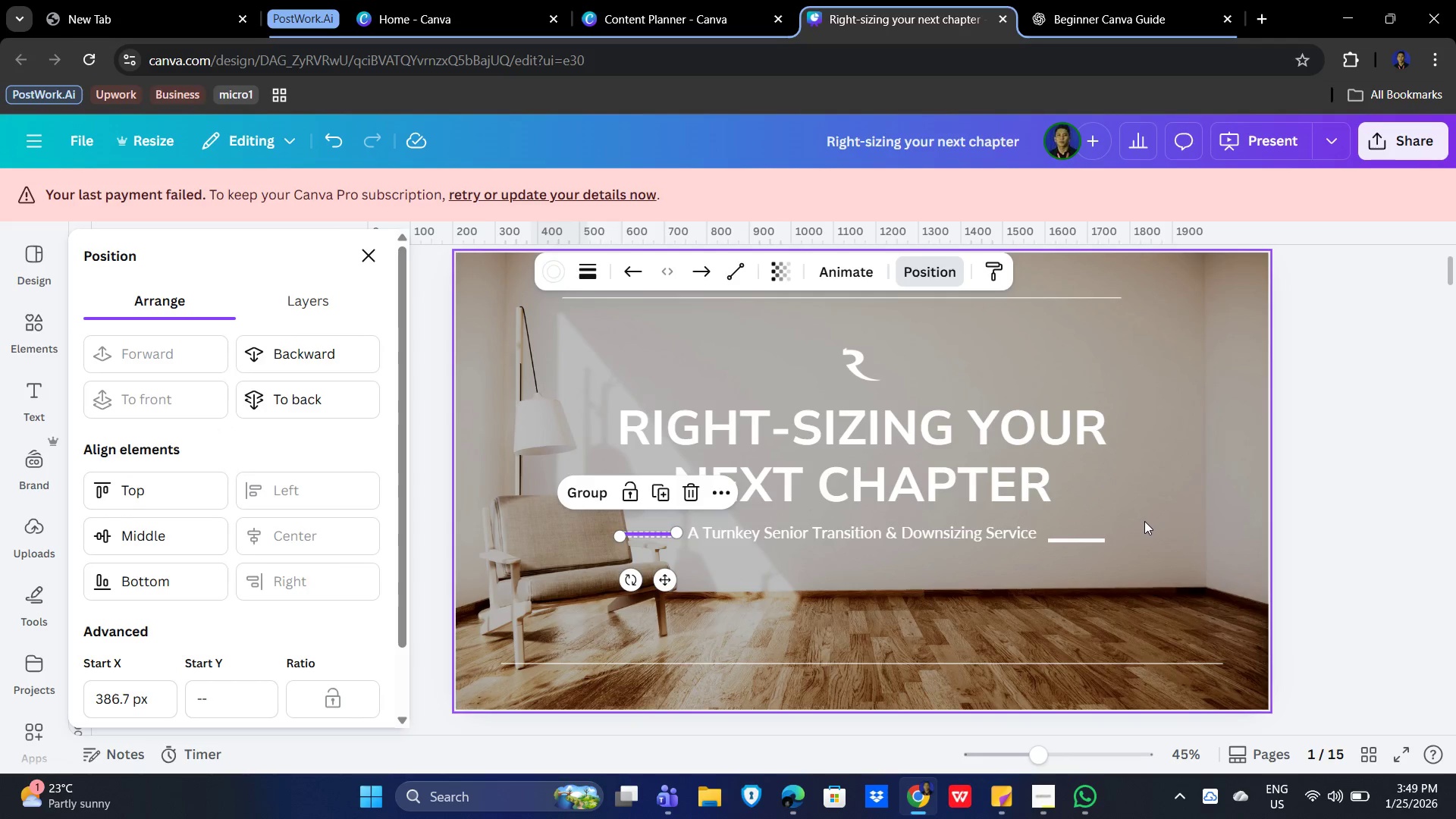 
left_click_drag(start_coordinate=[1134, 532], to_coordinate=[1091, 553])
 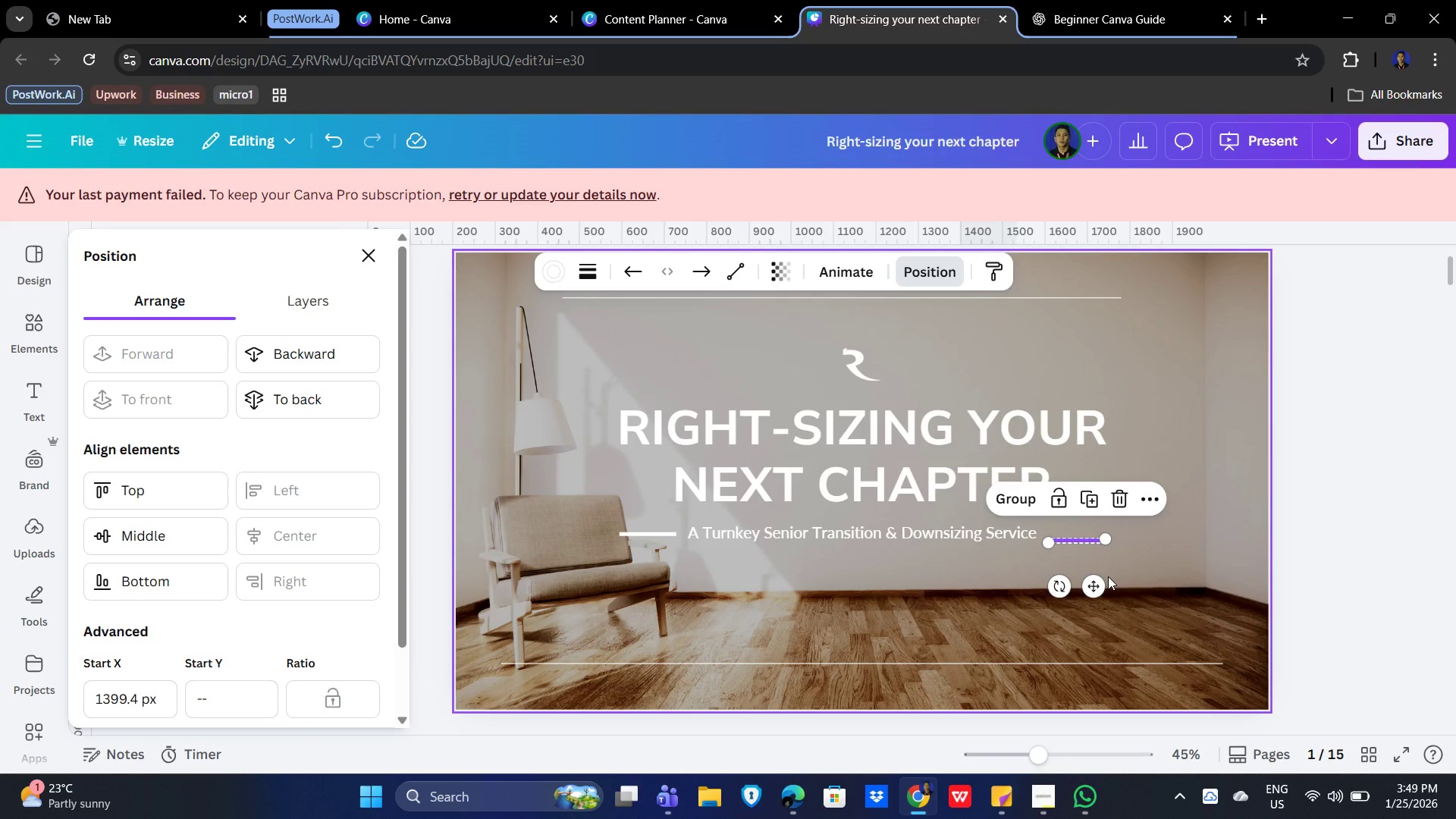 
key(ArrowUp)
 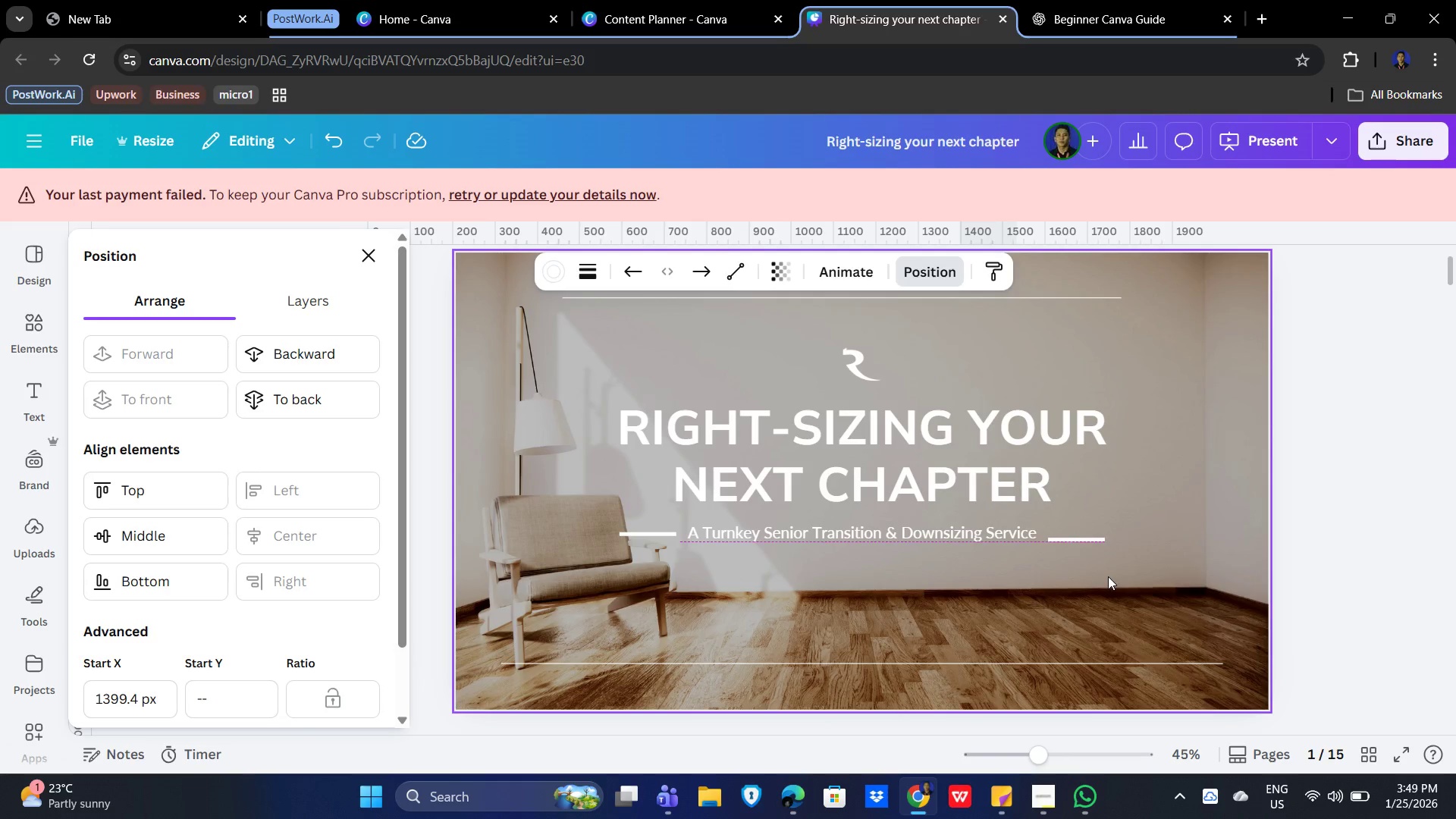 
key(ArrowUp)
 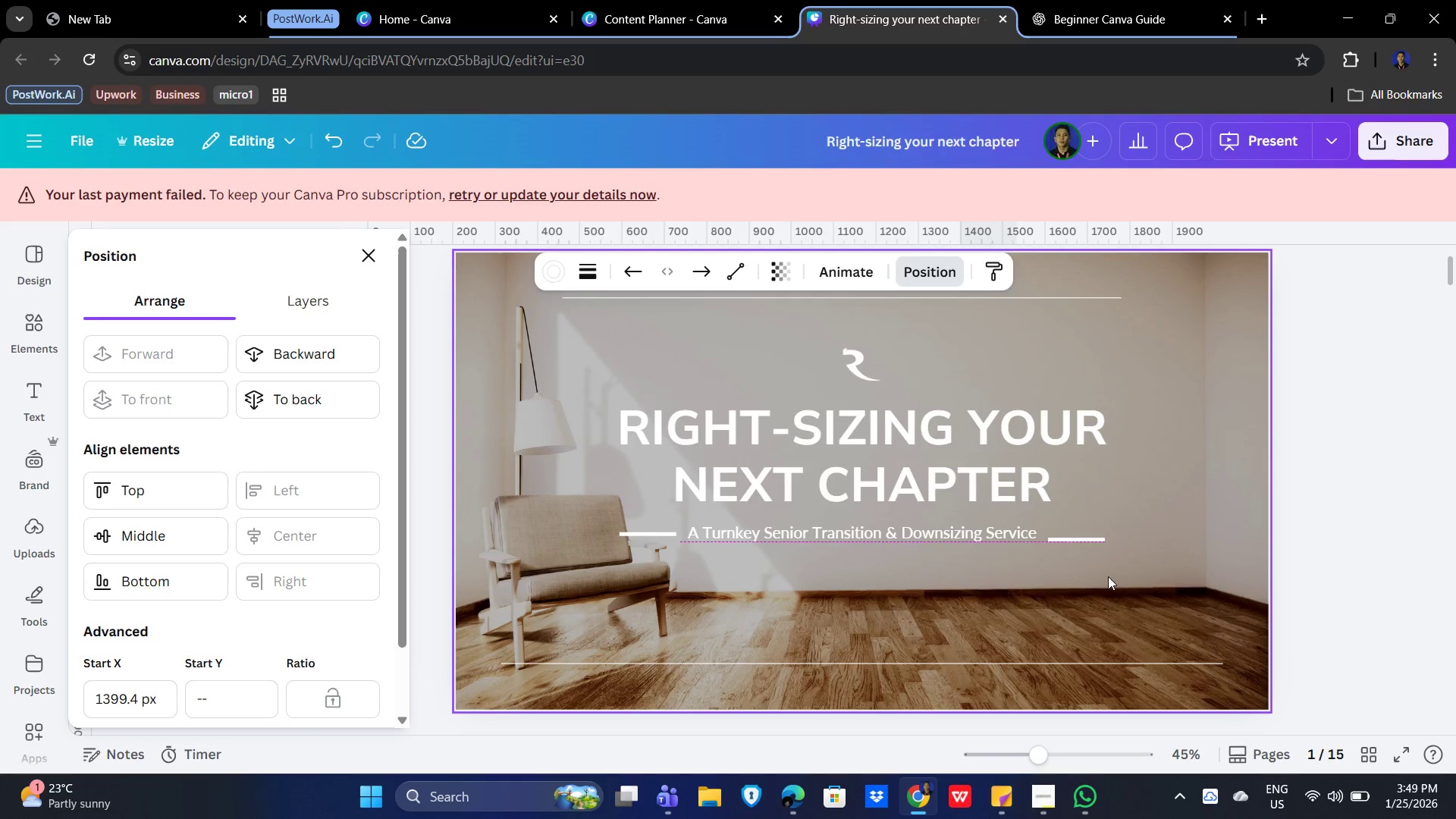 
key(ArrowUp)
 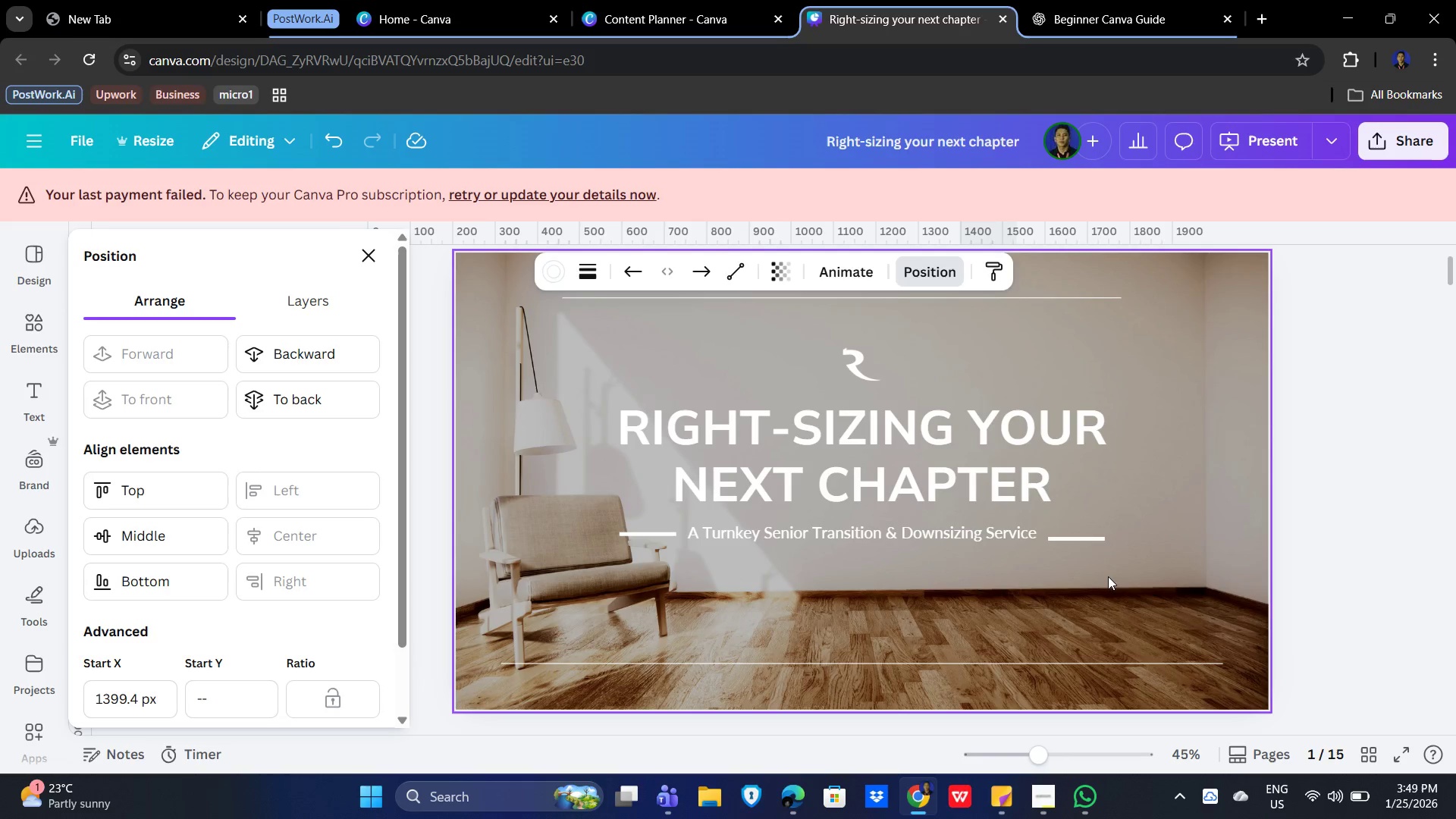 
key(ArrowUp)
 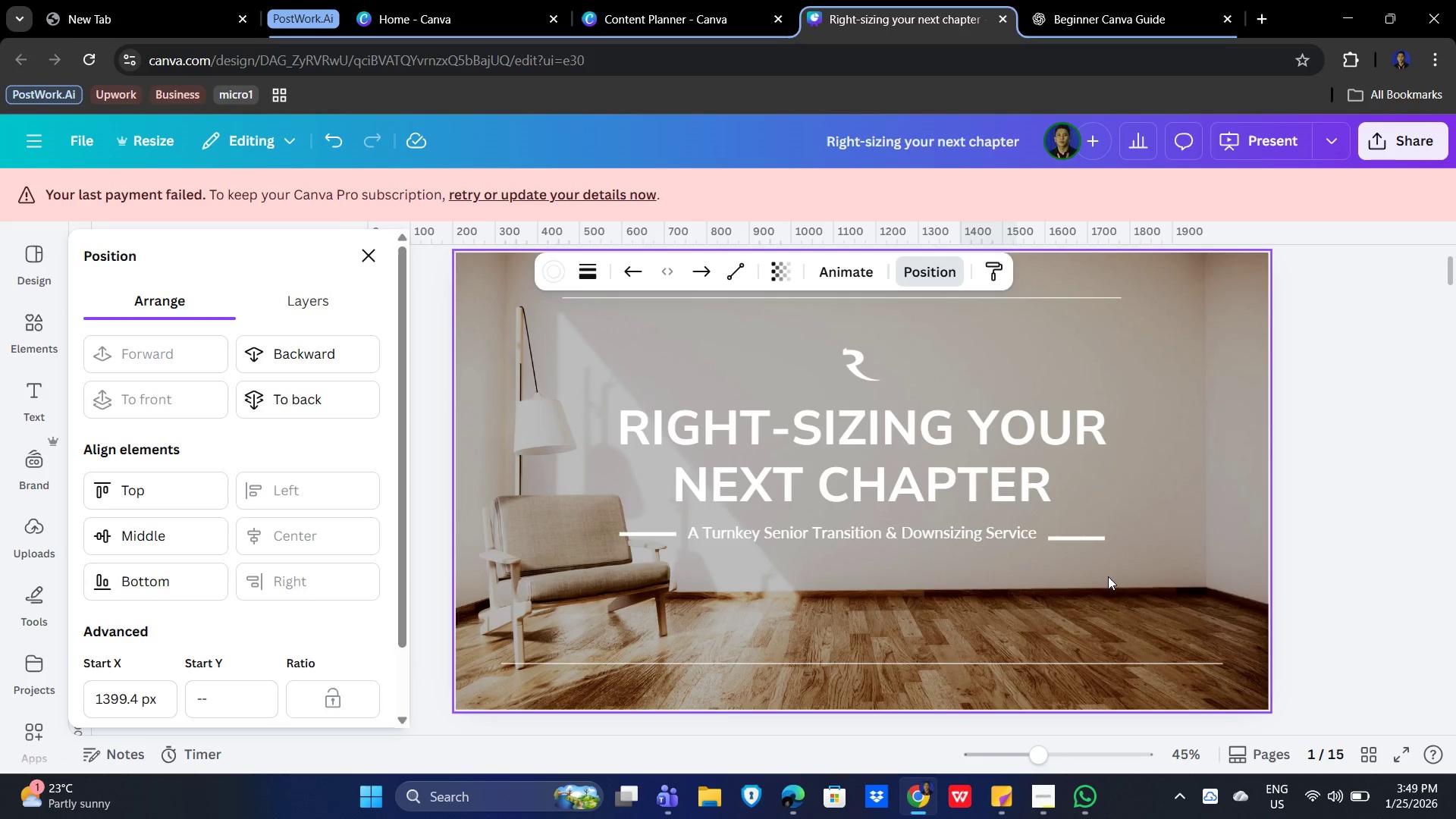 
key(ArrowUp)
 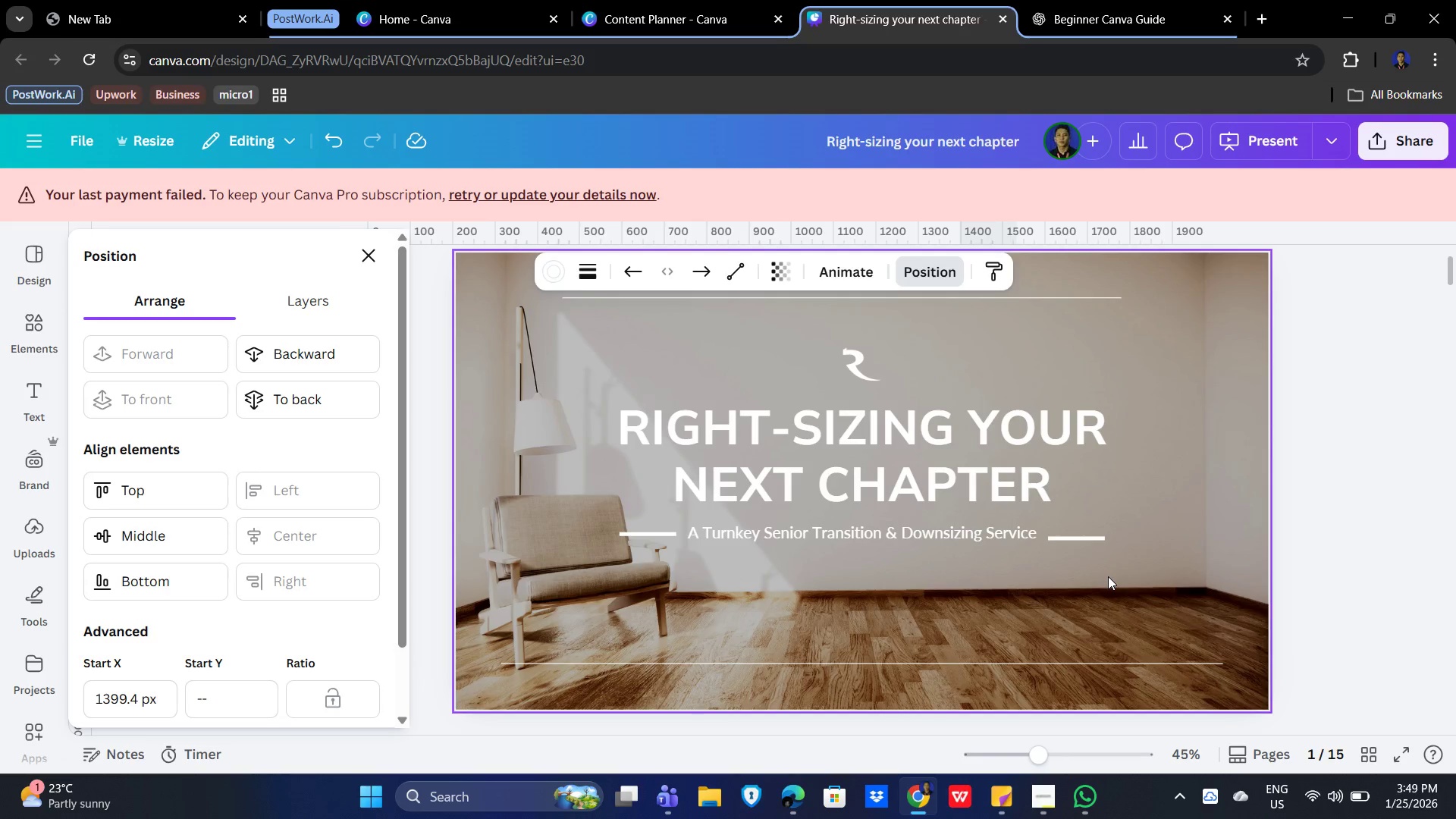 
key(ArrowUp)
 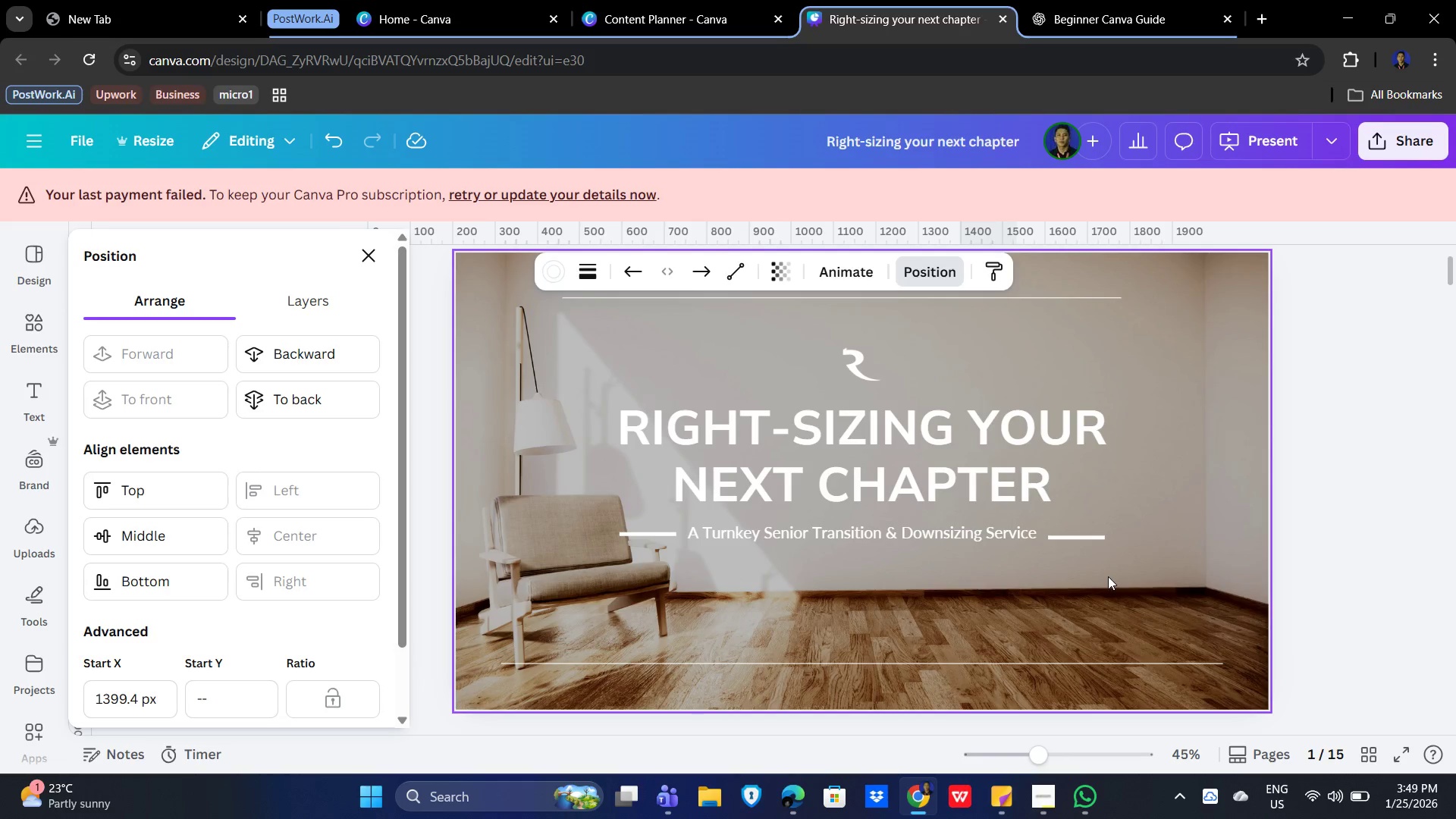 
key(ArrowUp)
 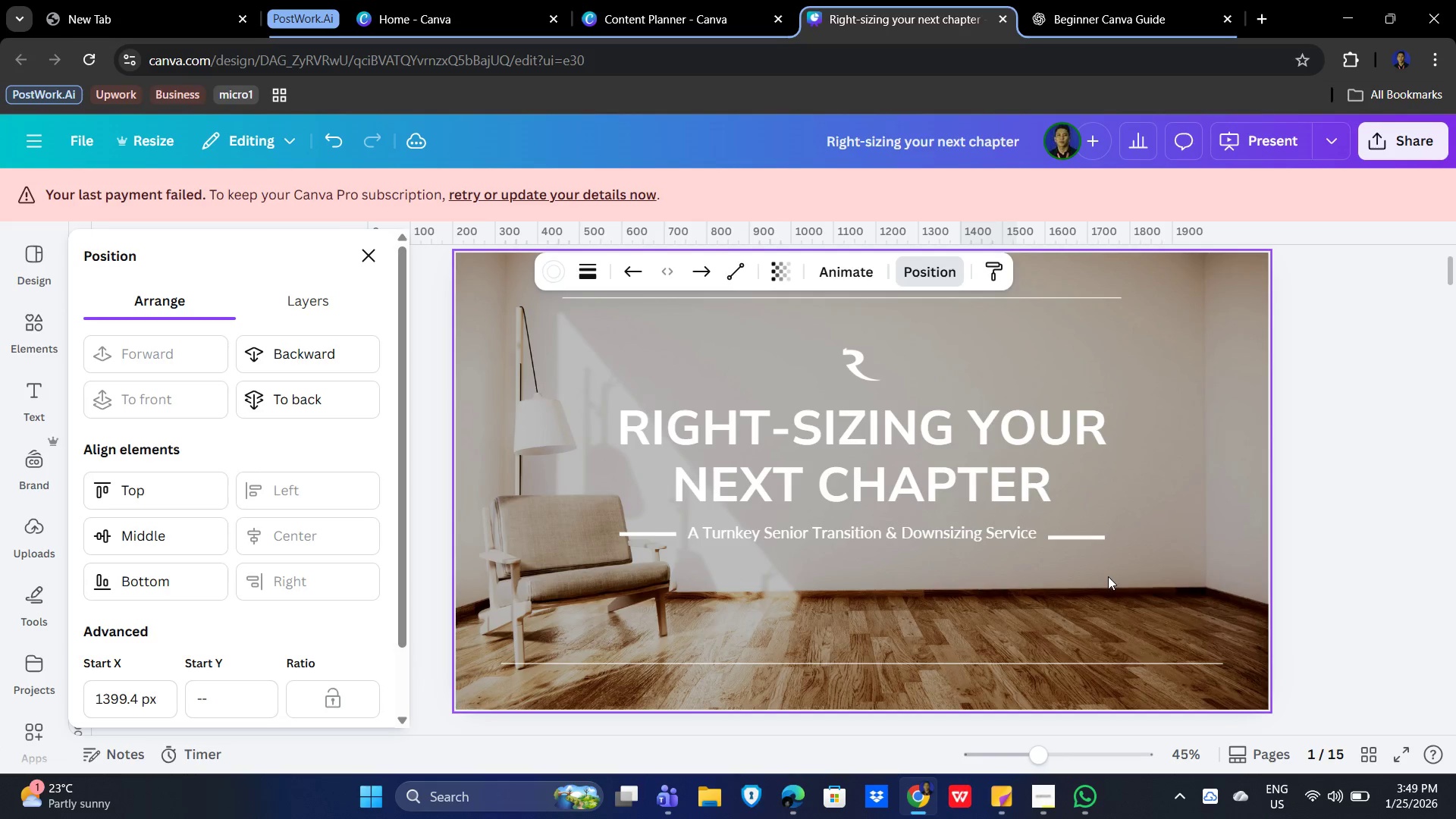 
key(ArrowUp)
 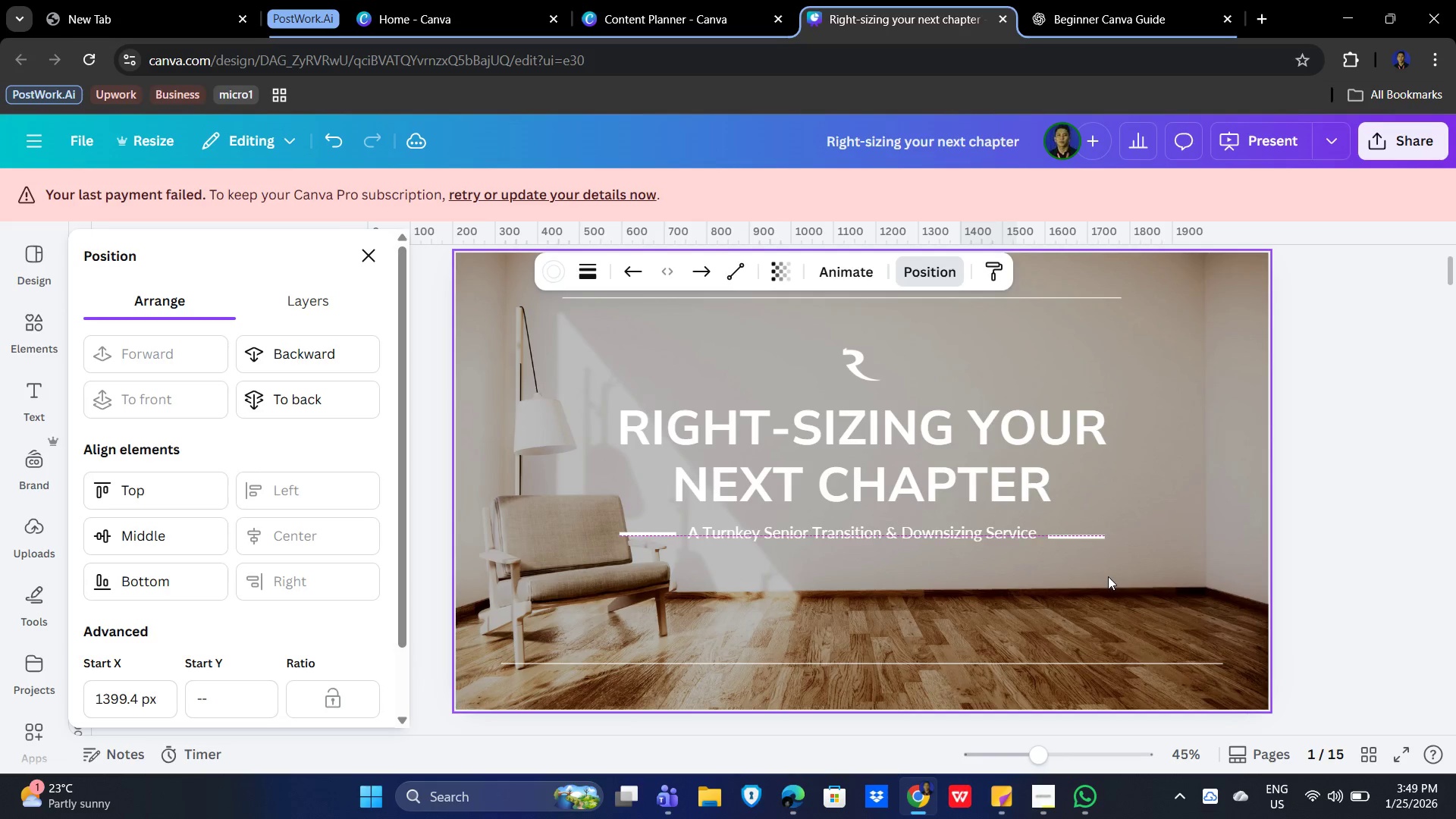 
key(ArrowUp)
 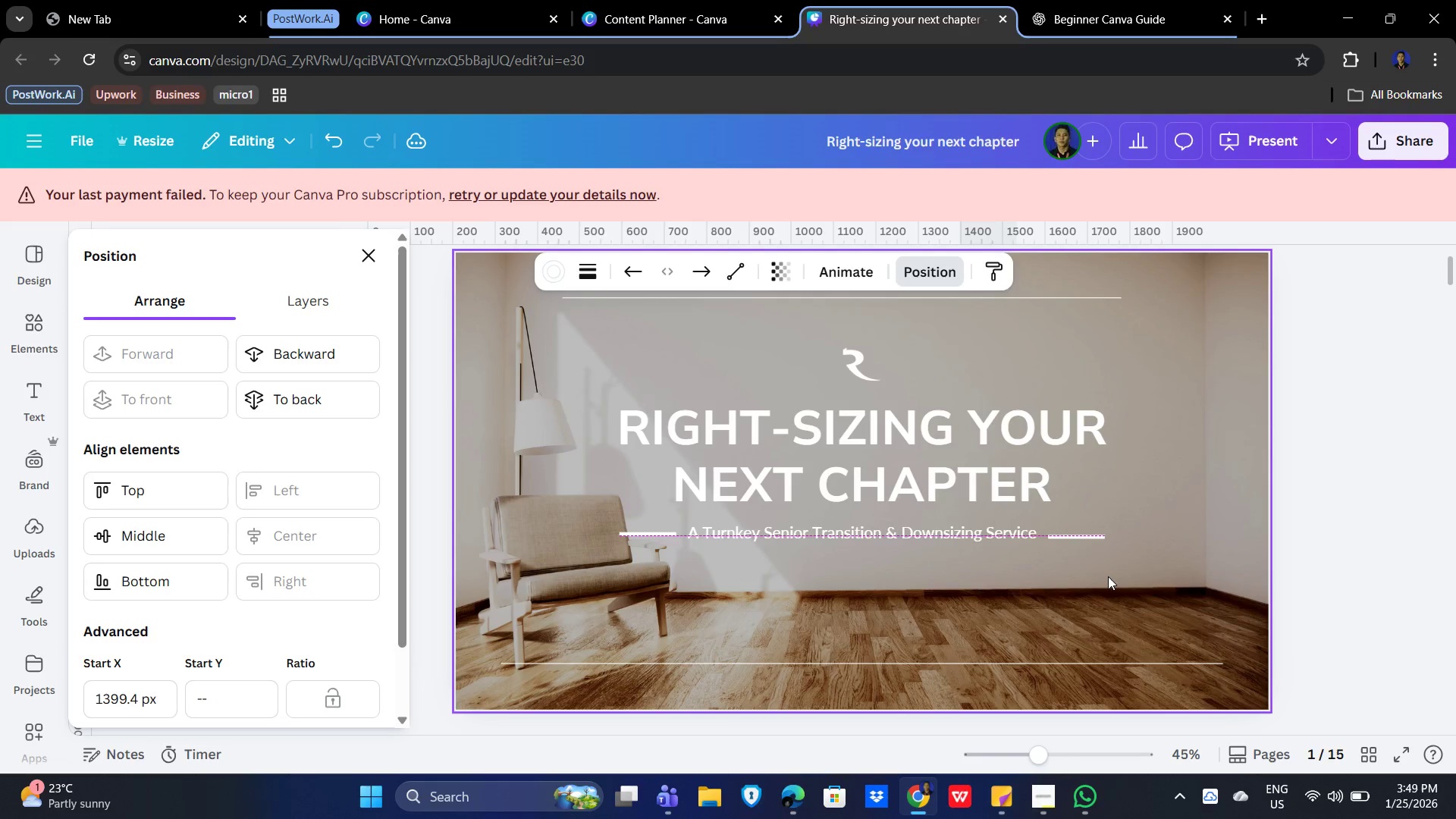 
key(ArrowUp)
 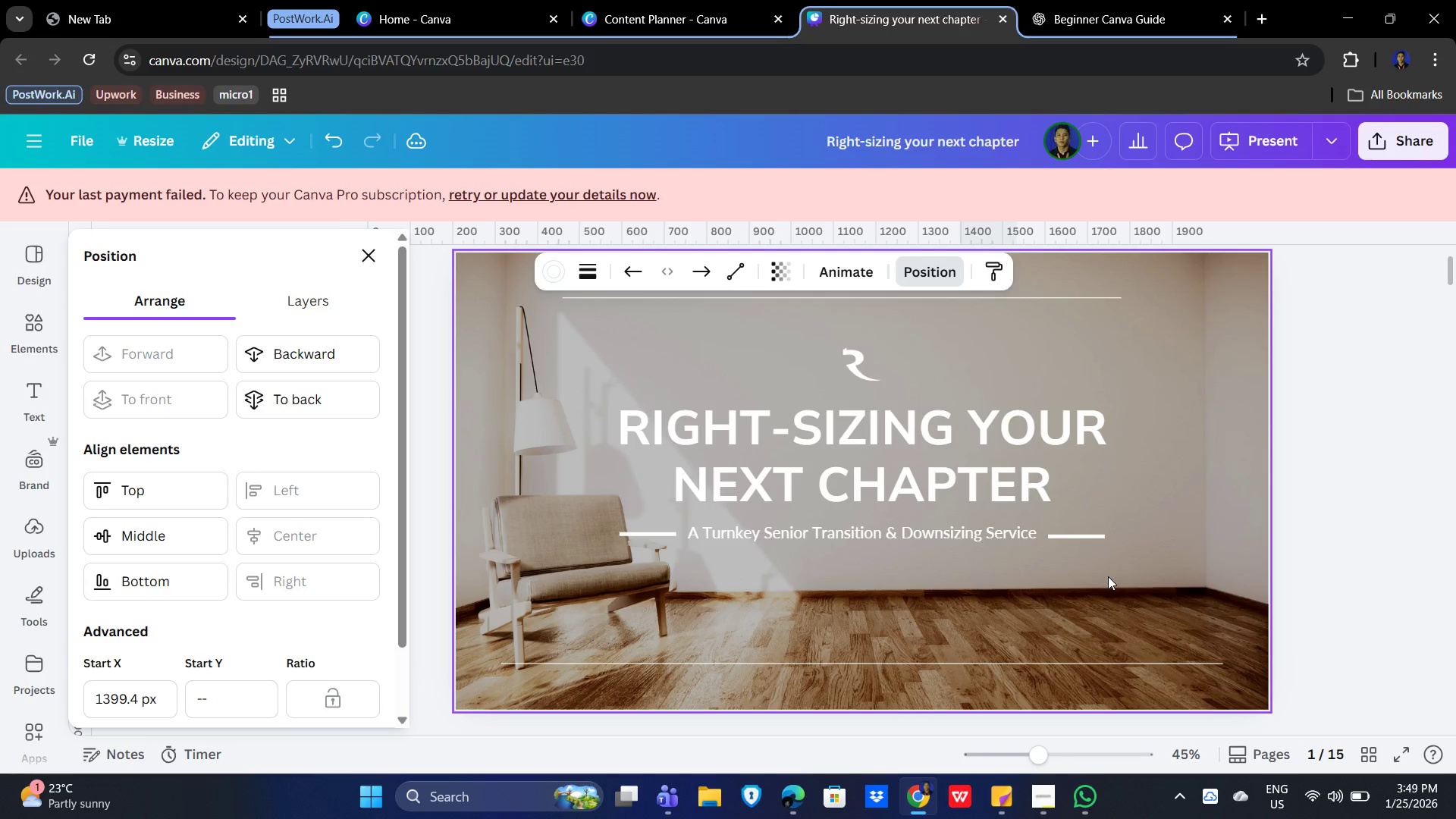 
key(ArrowDown)
 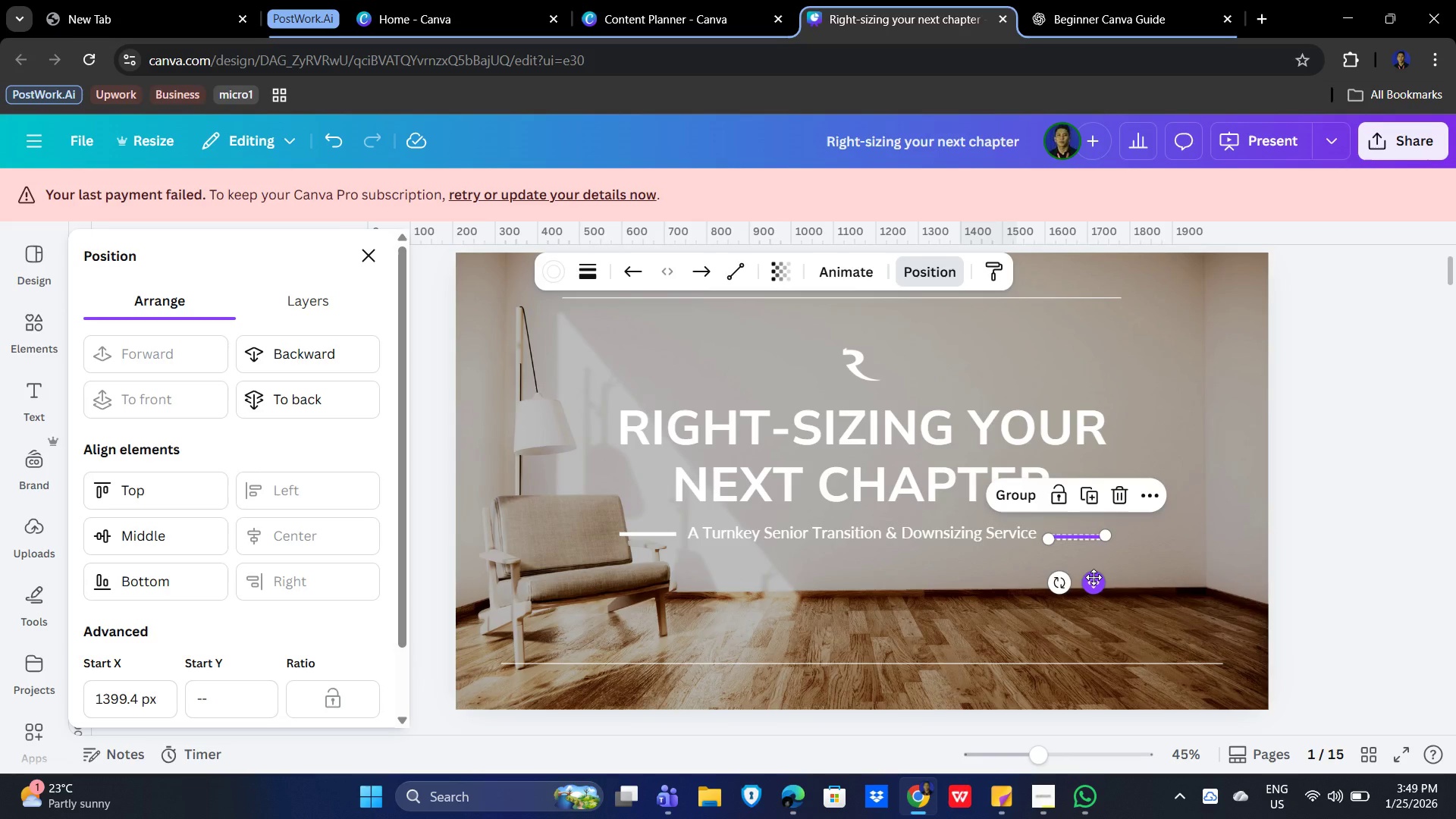 
key(ArrowUp)
 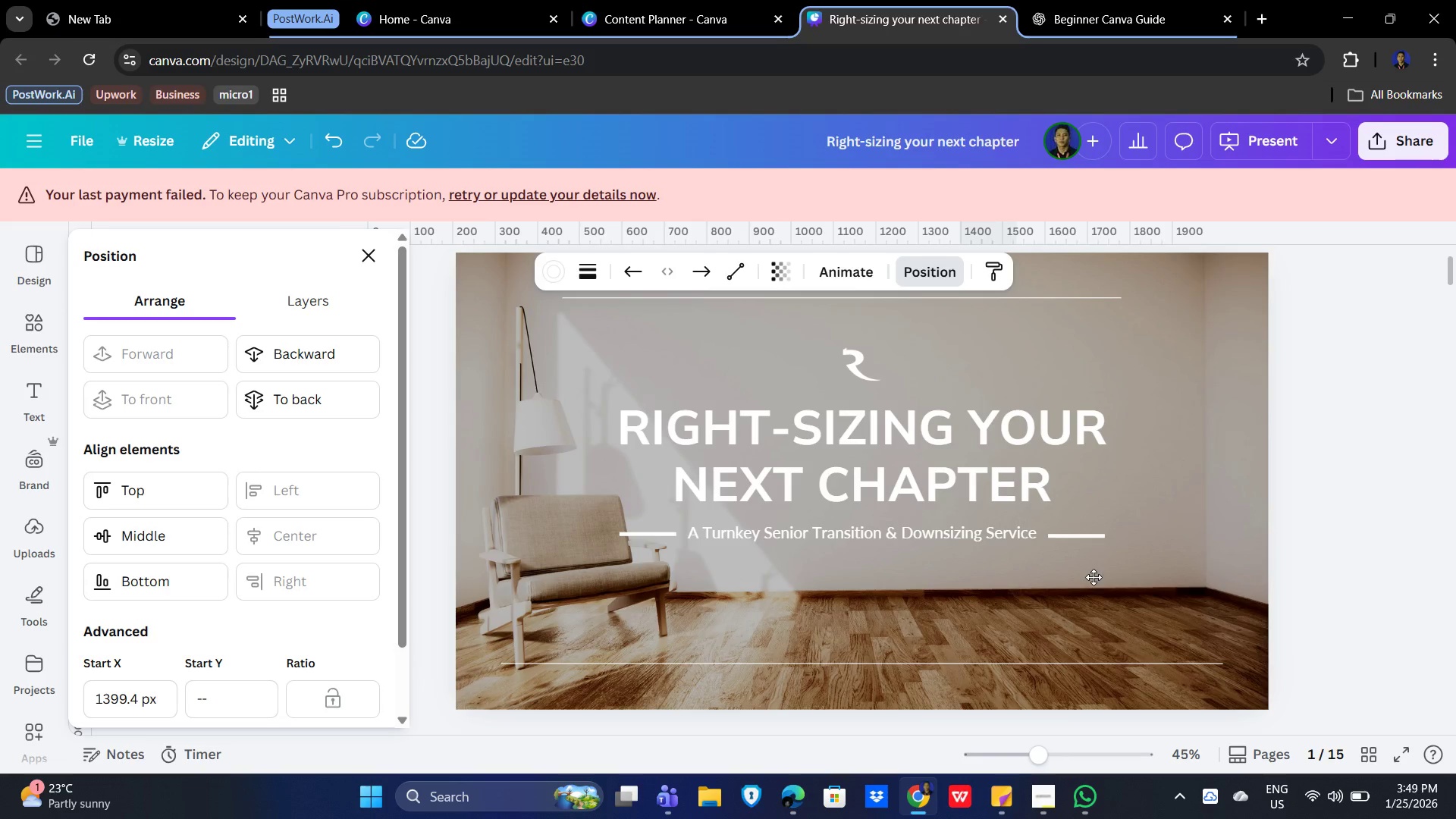 
key(ArrowUp)
 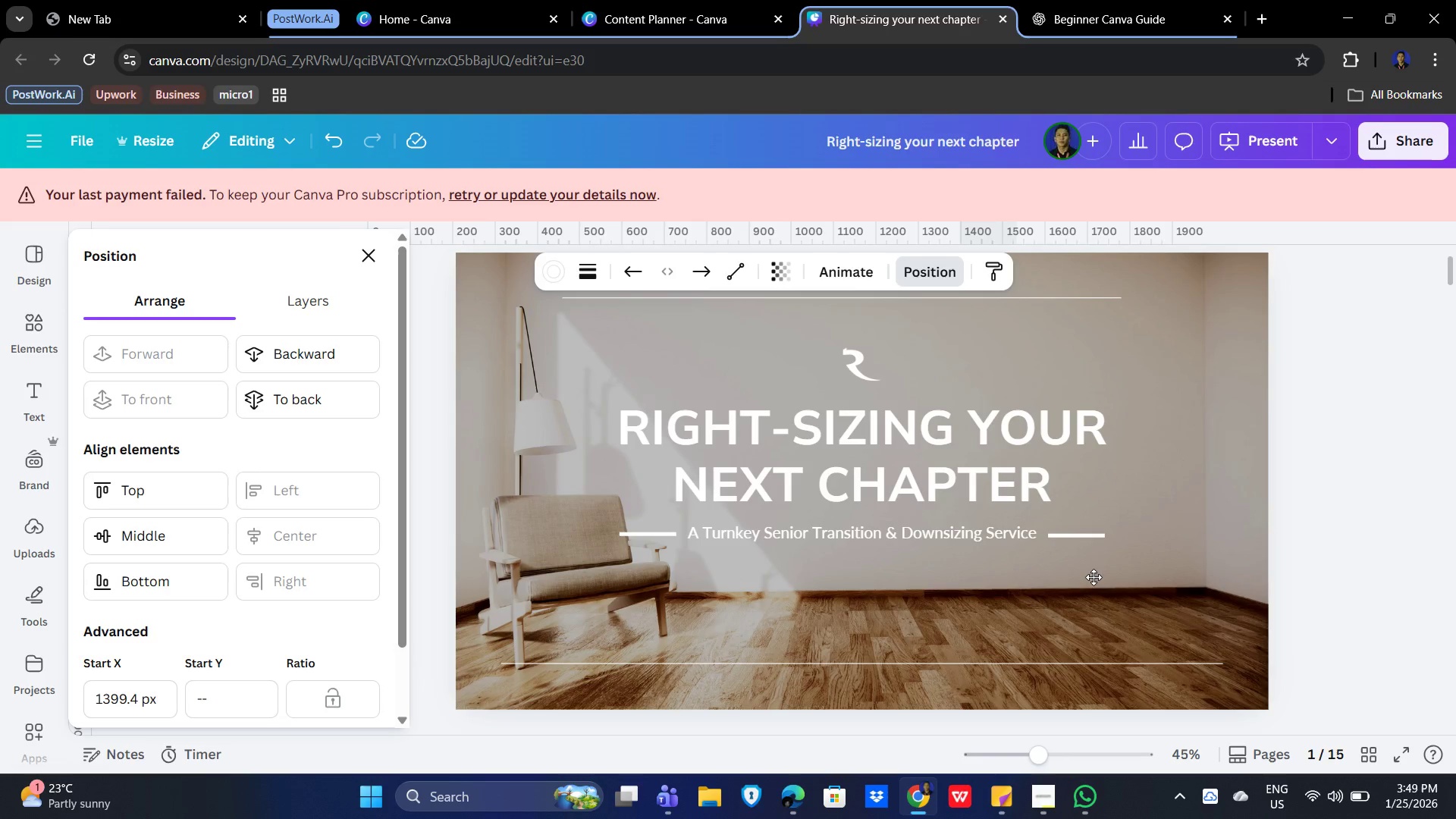 
key(ArrowUp)
 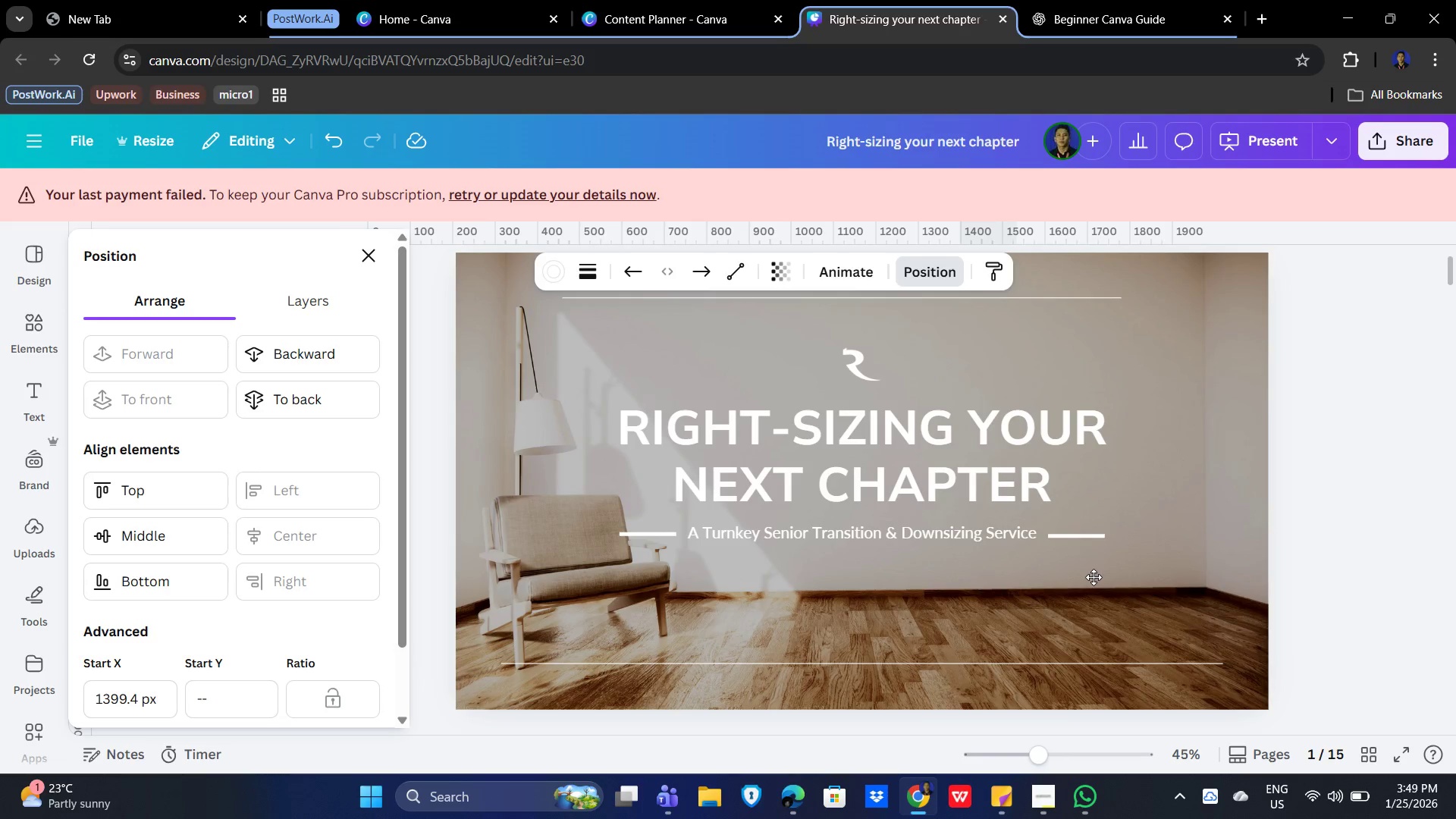 
key(ArrowDown)
 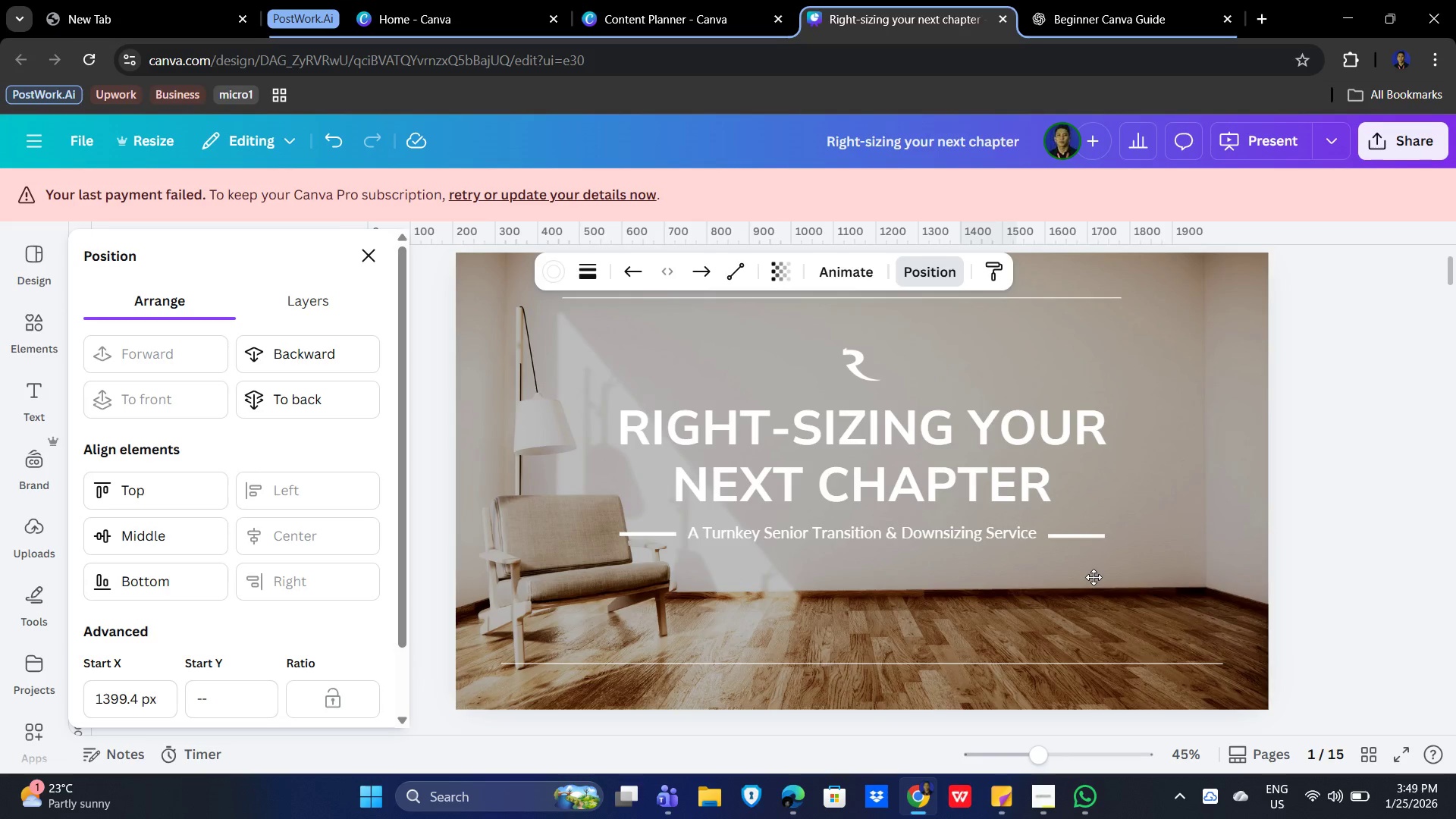 
key(ArrowDown)
 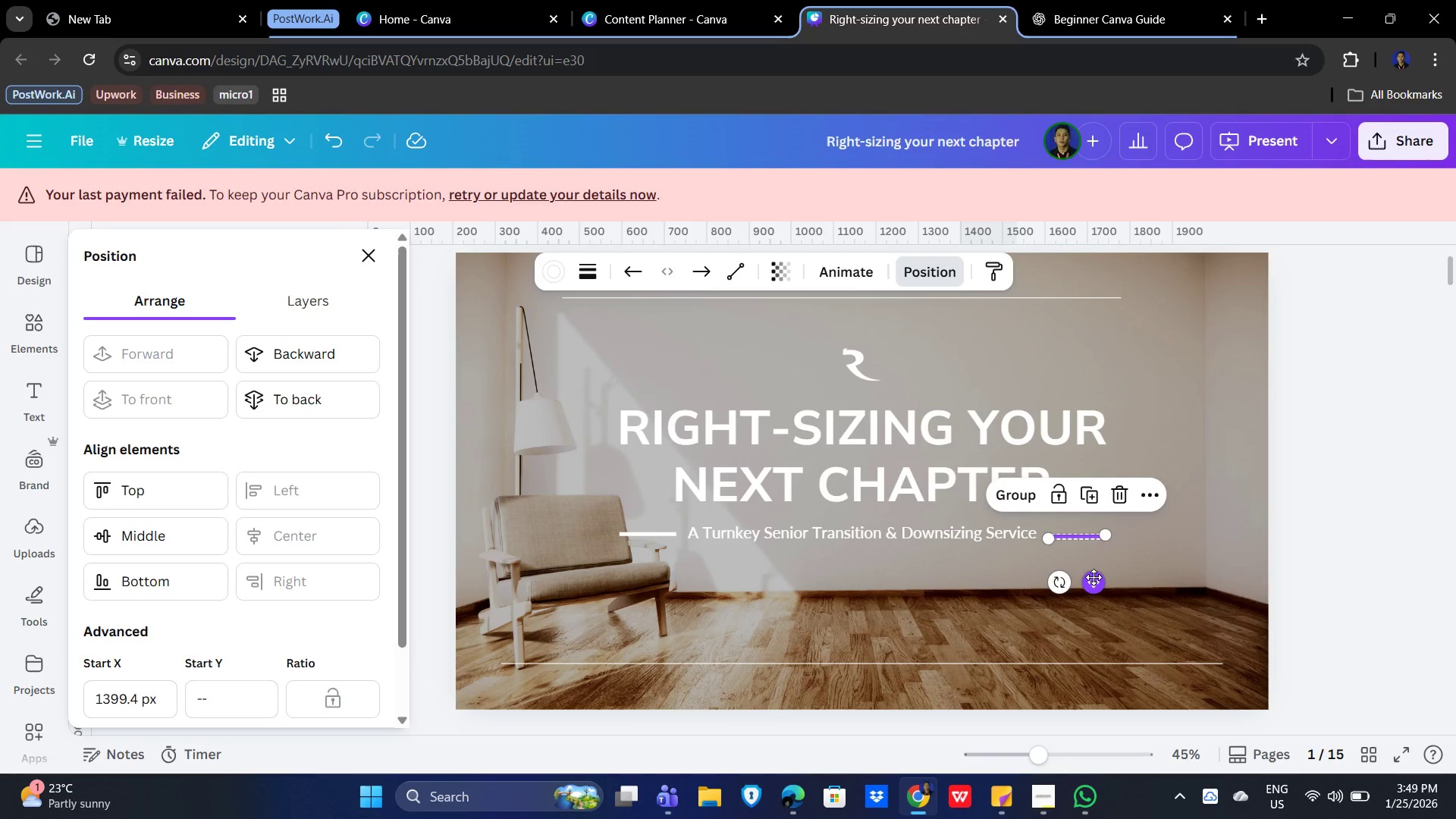 
key(ArrowUp)
 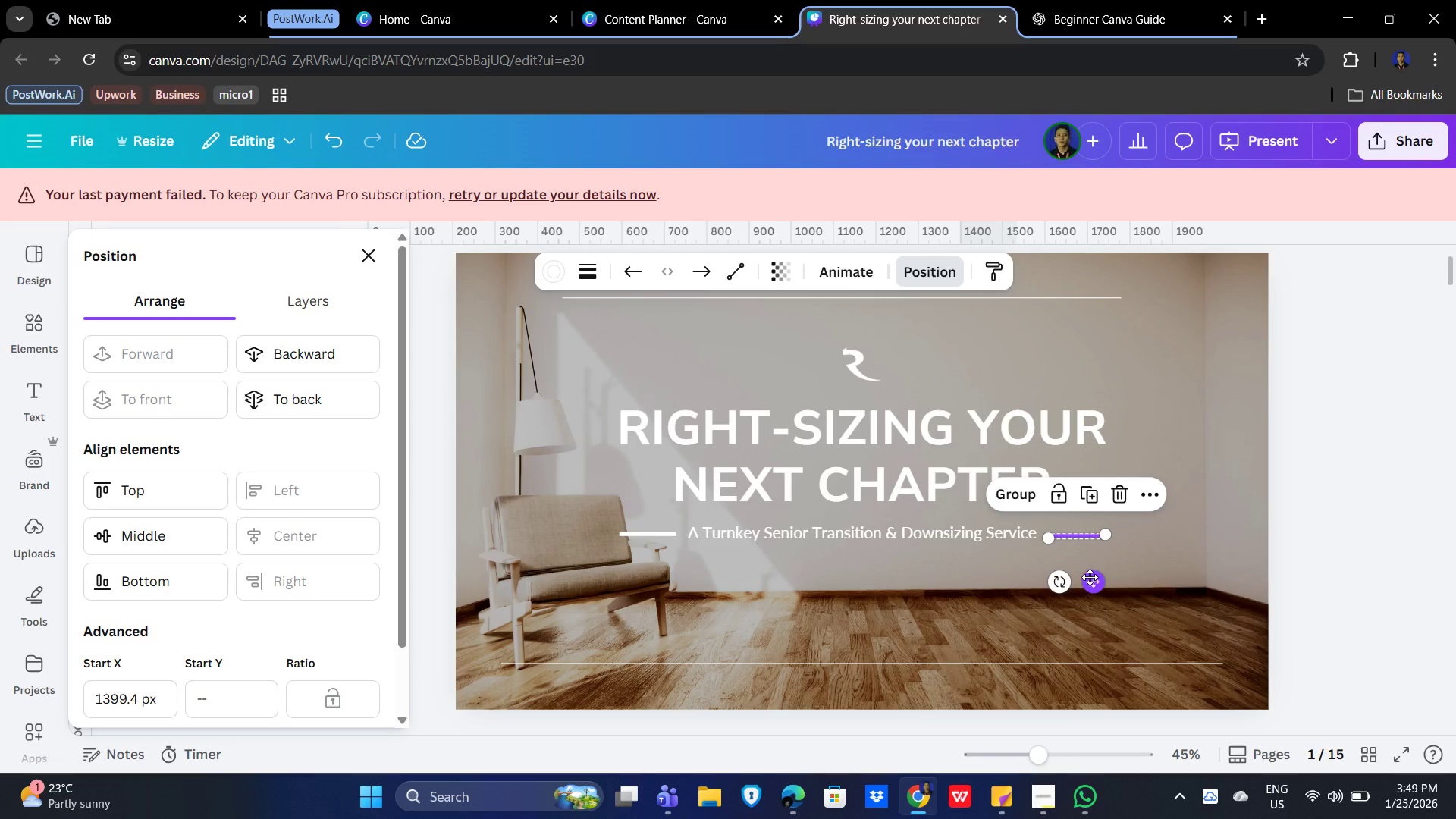 
left_click([758, 620])
 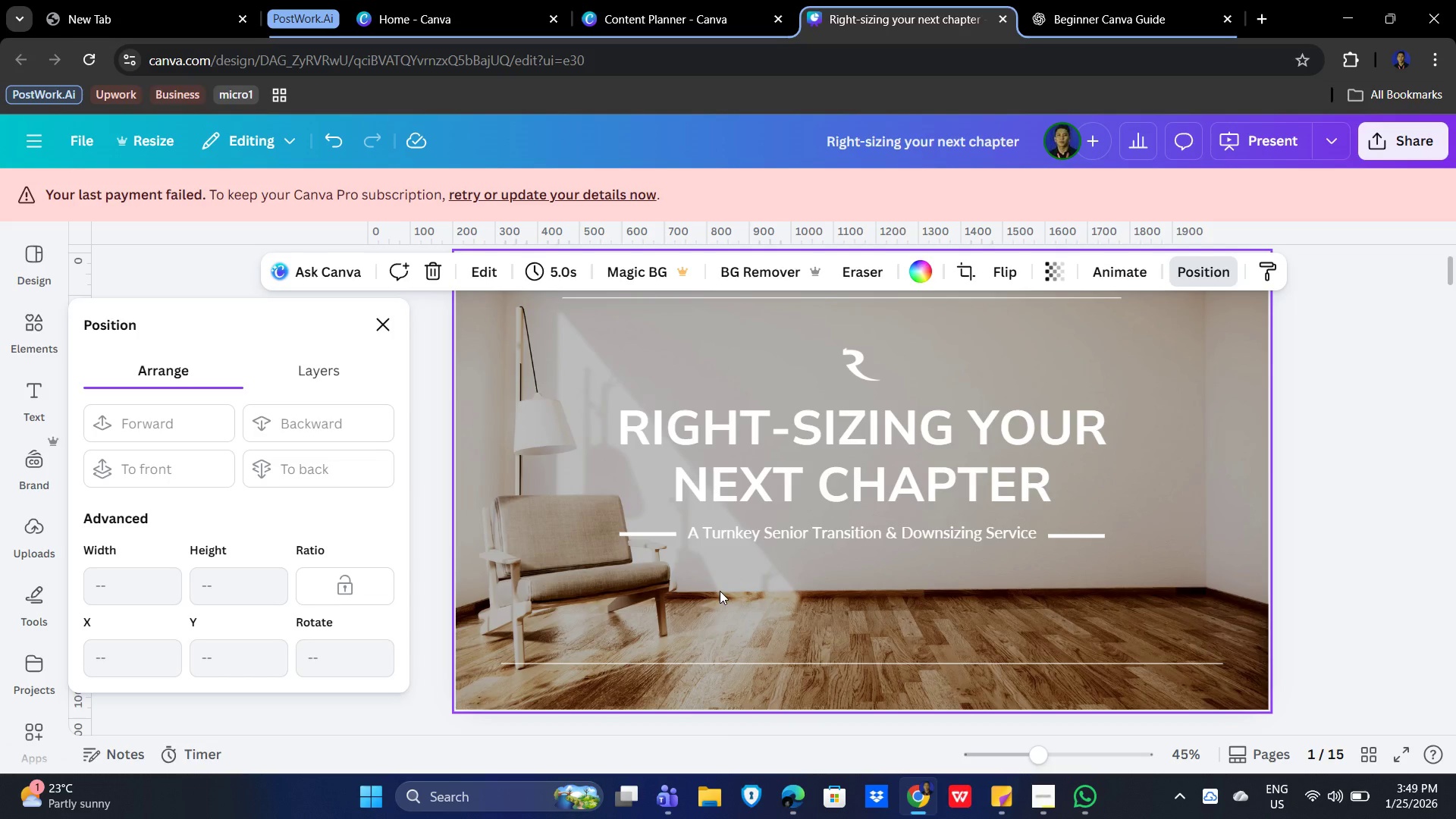 
wait(20.52)
 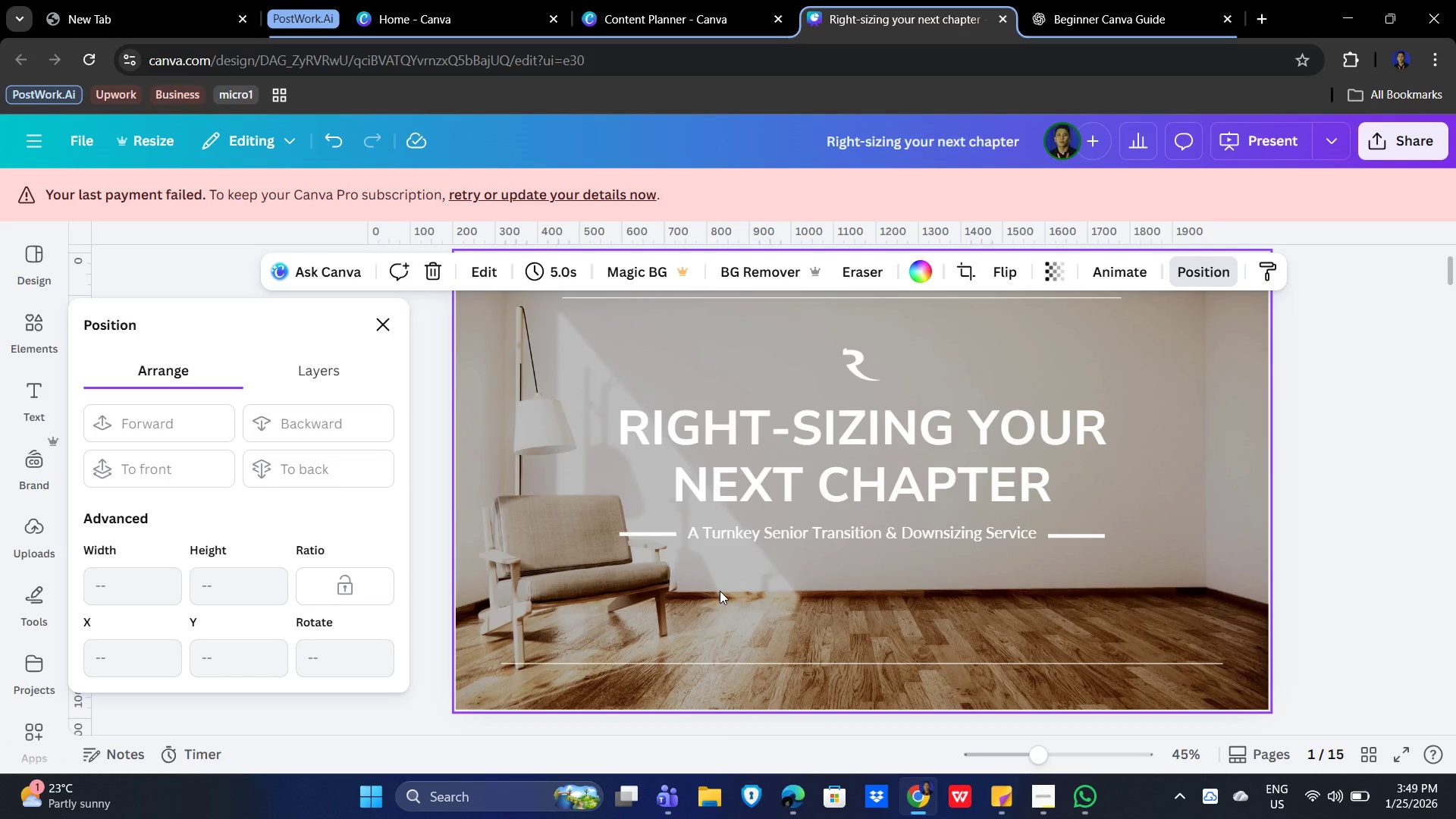 
left_click([1181, 353])
 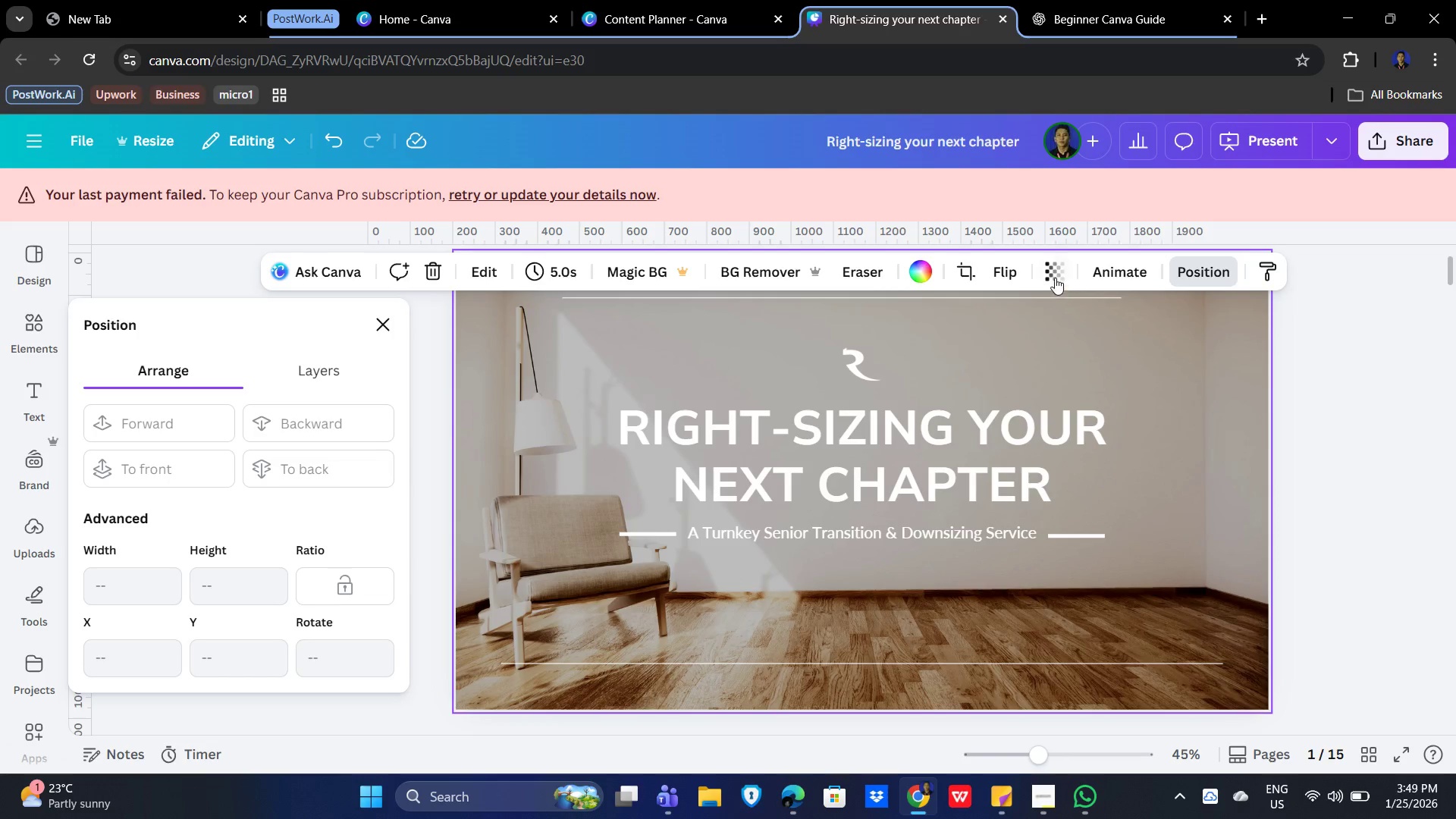 
left_click([1055, 273])
 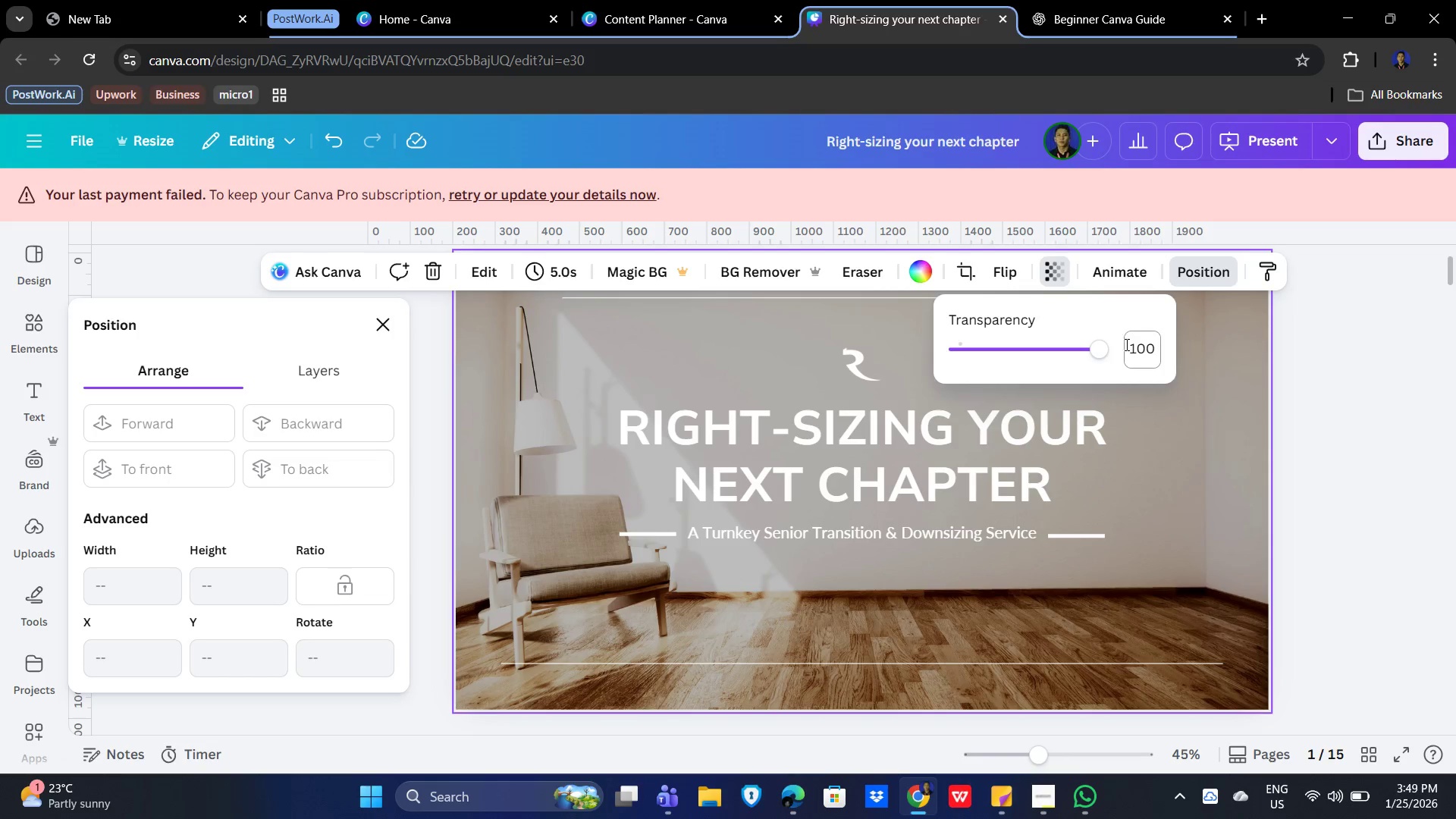 
left_click([1145, 349])
 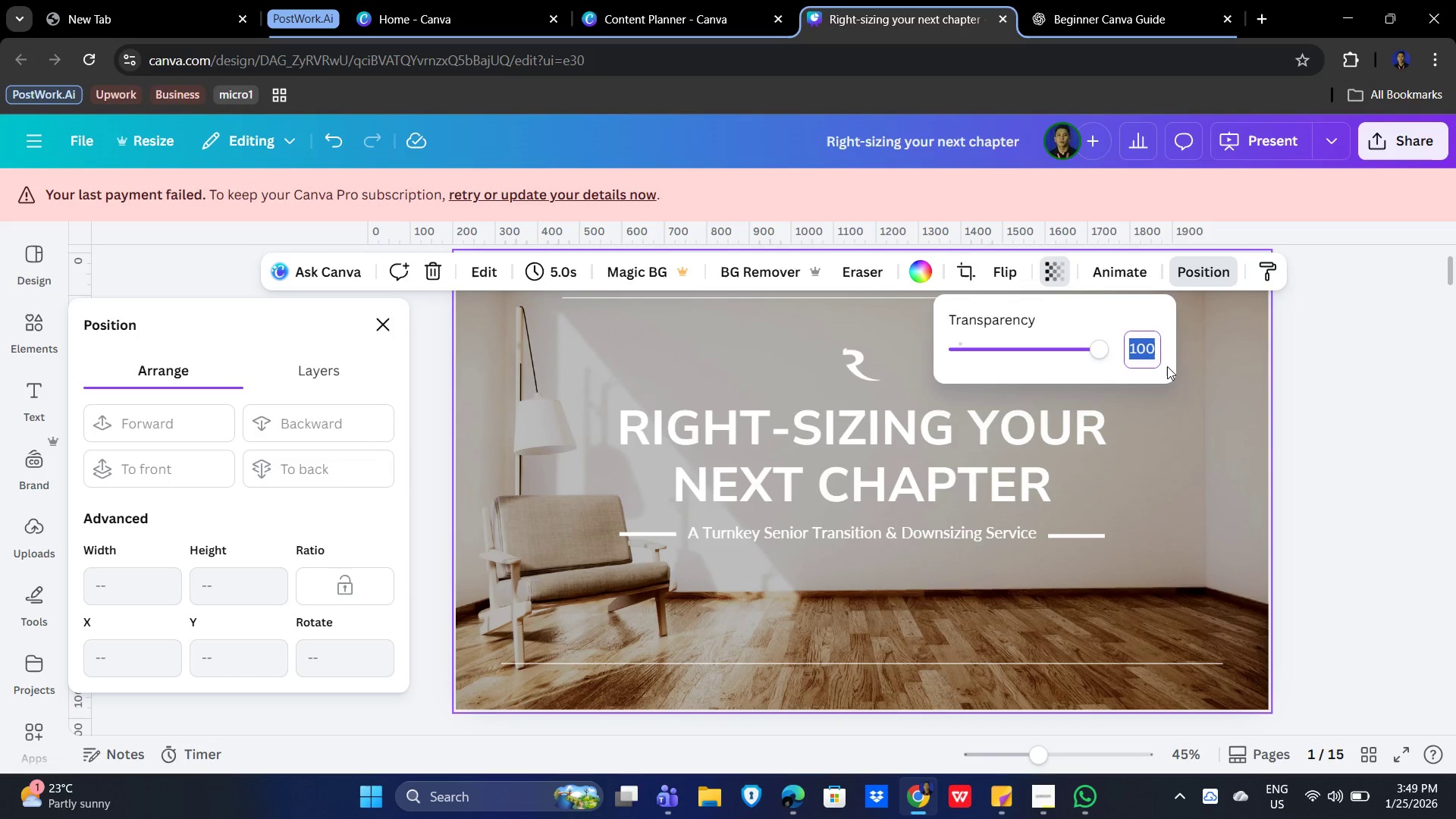 
key(Numpad9)
 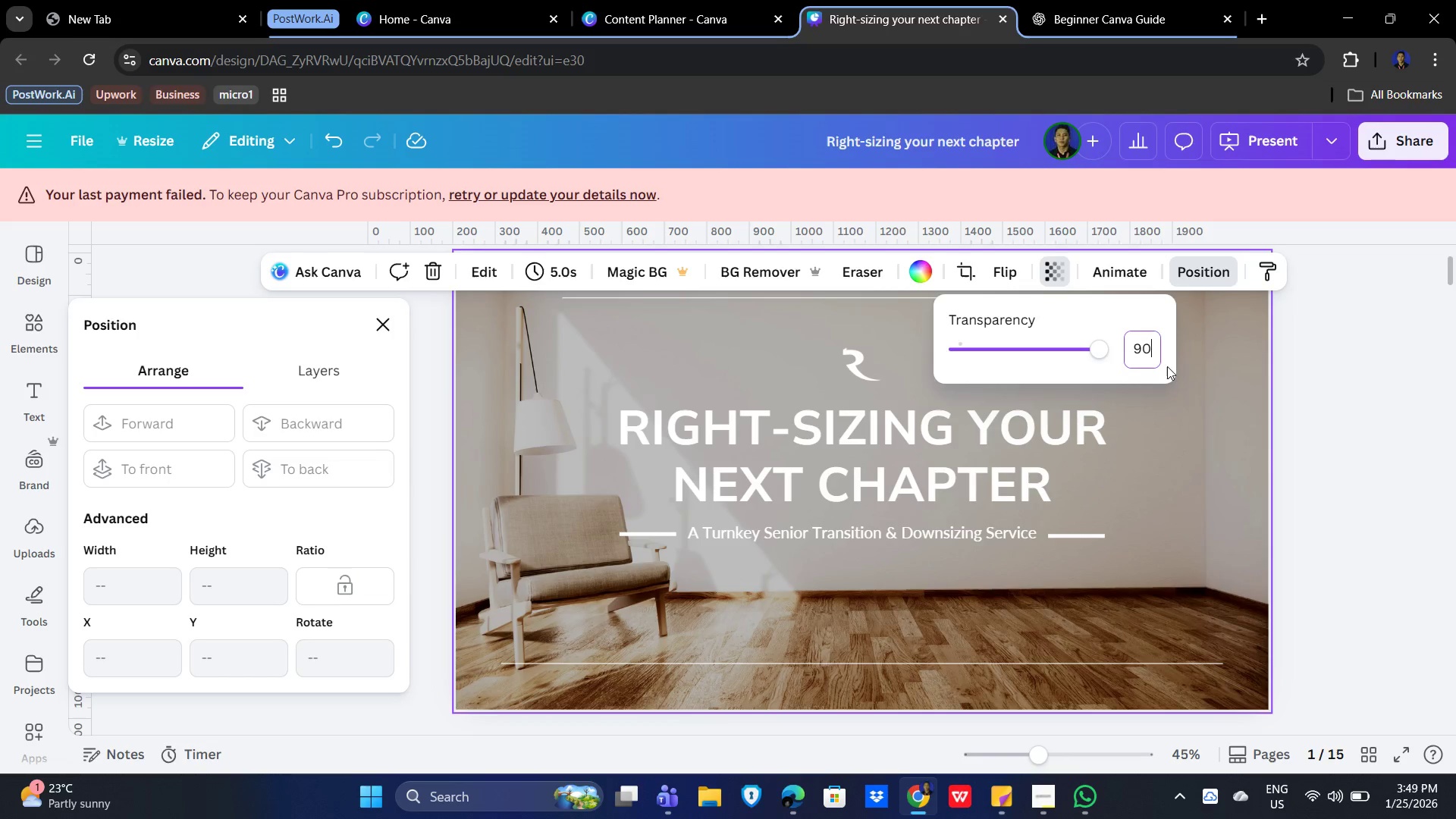 
key(Numpad0)
 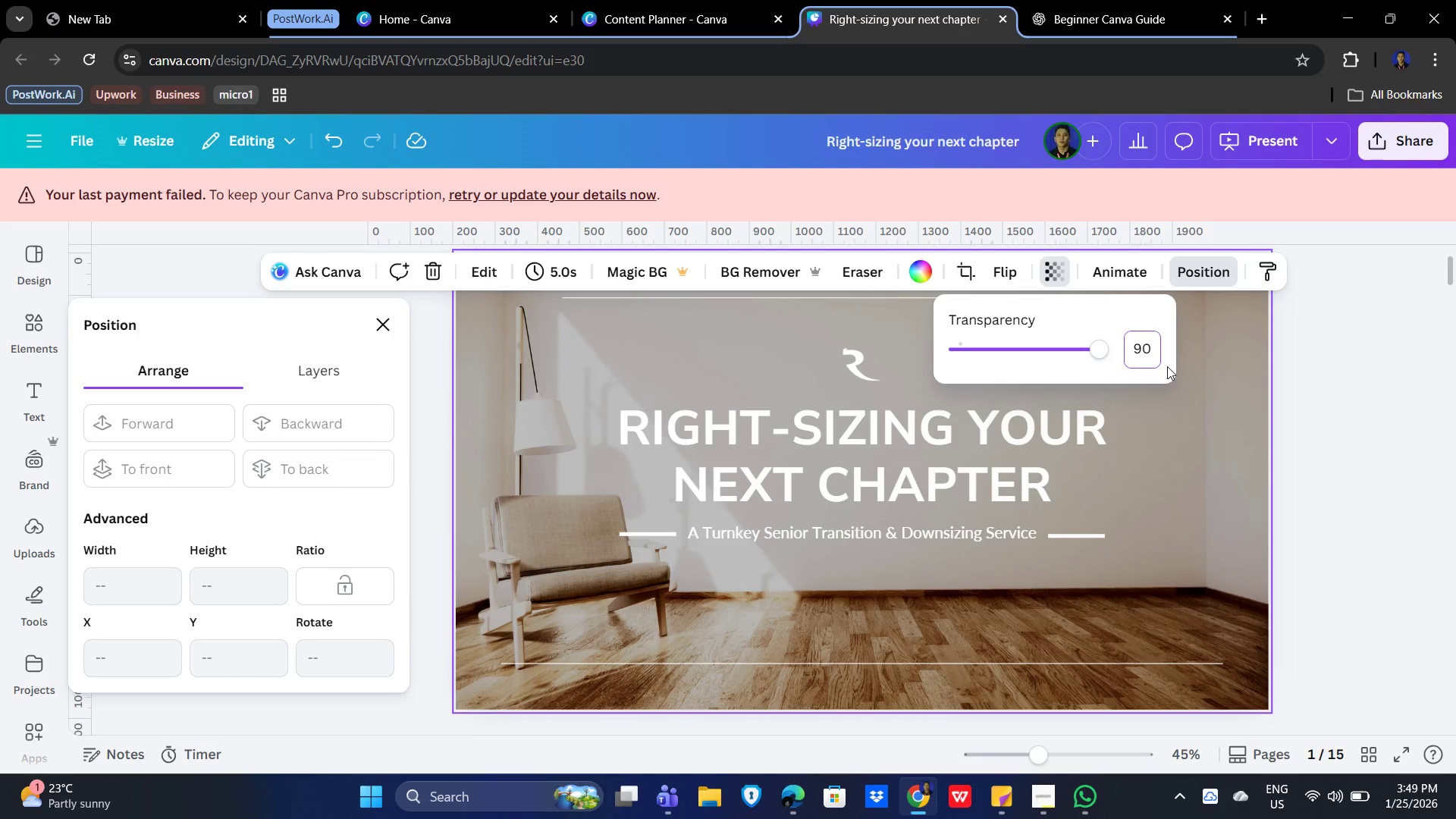 
key(NumpadEnter)
 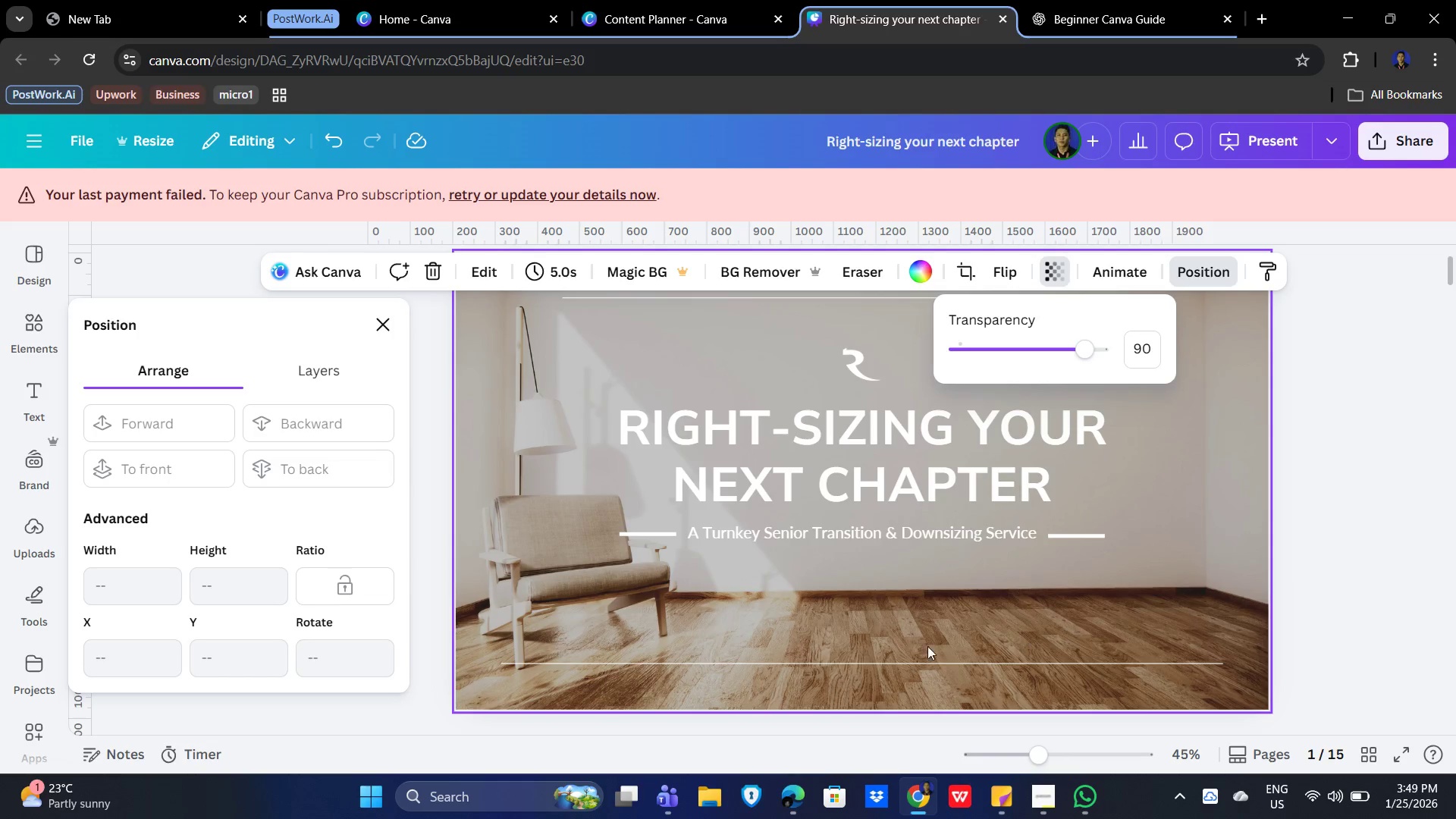 
wait(5.06)
 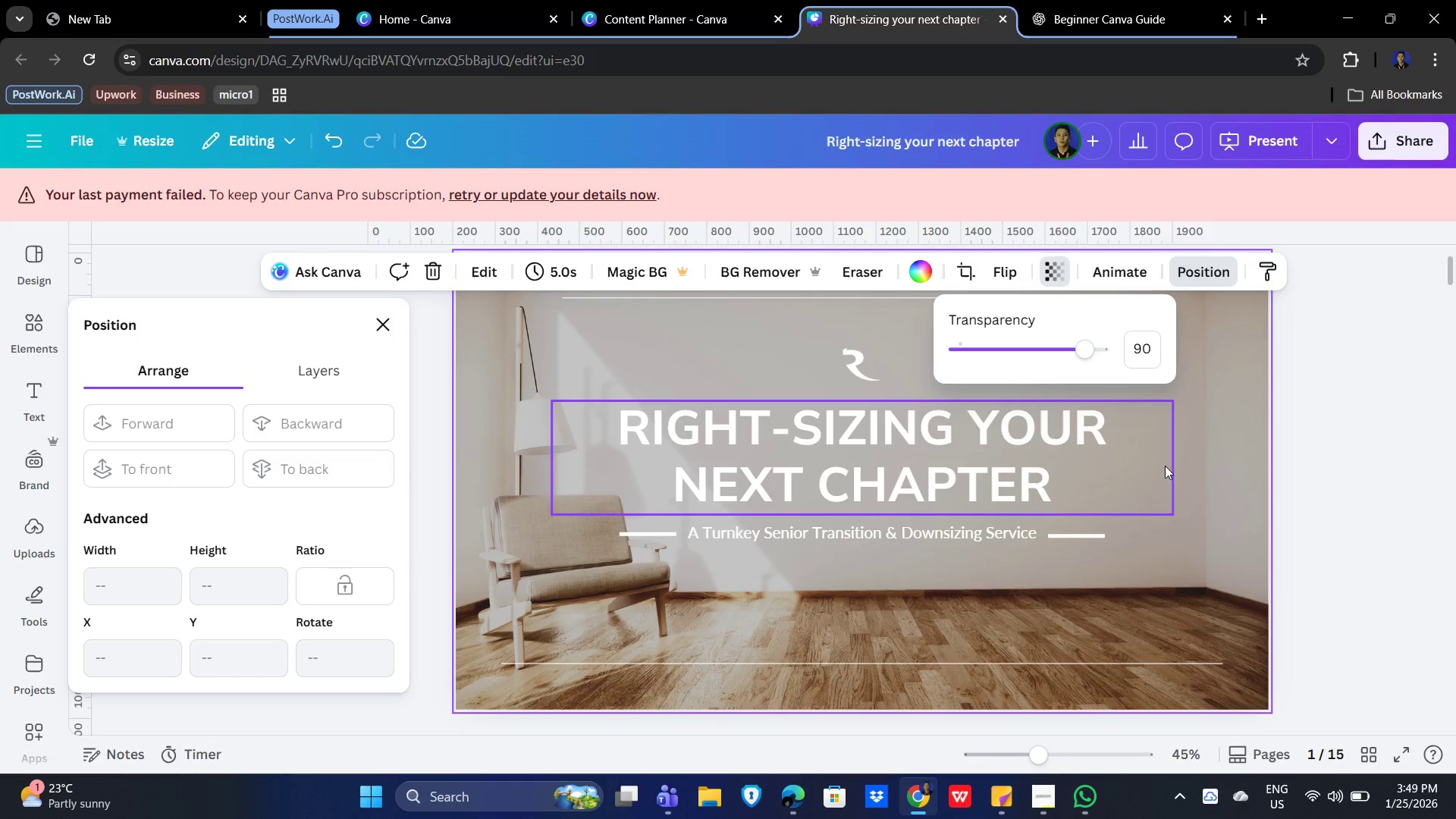 
left_click([700, 694])
 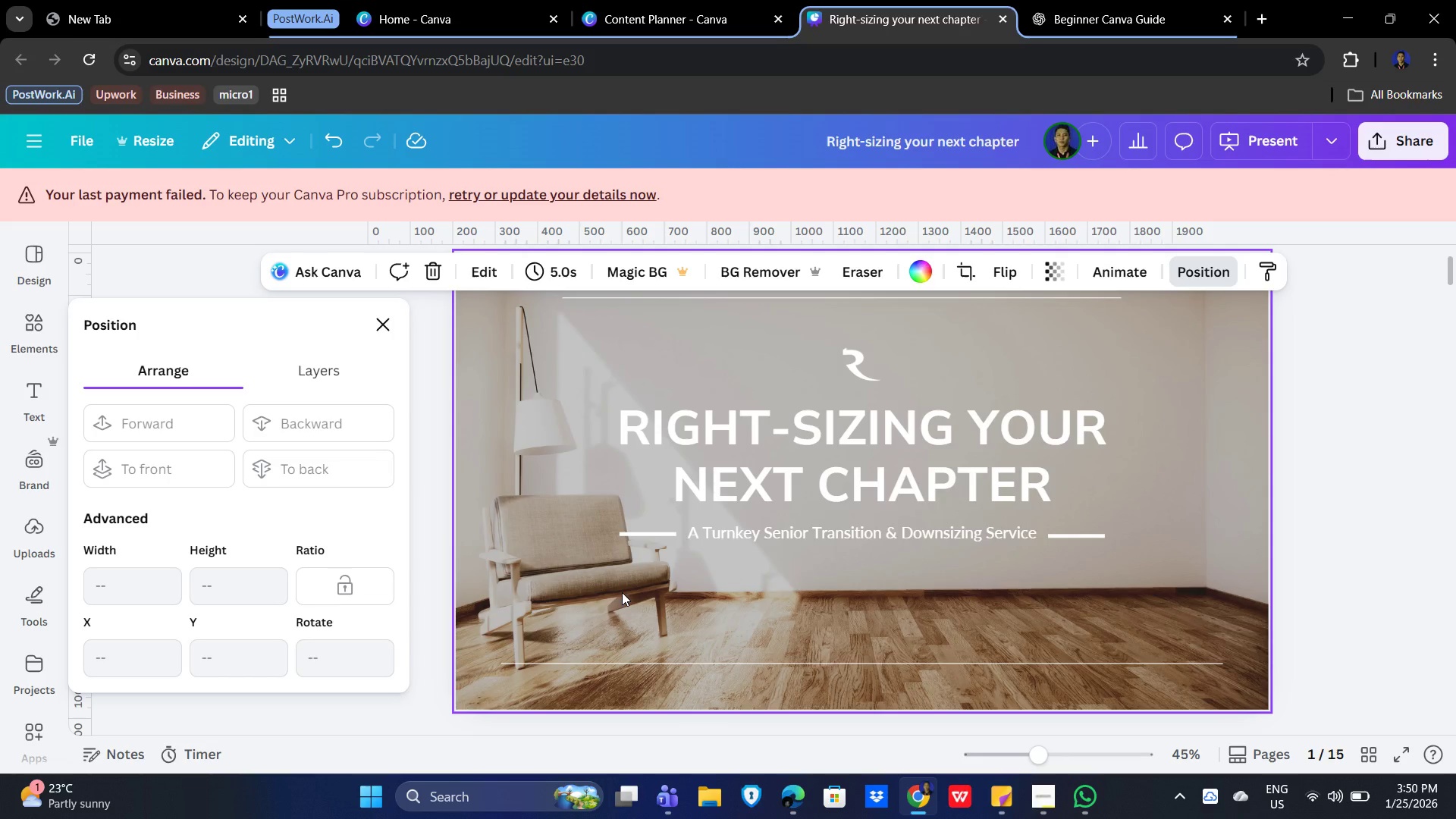 
wait(15.12)
 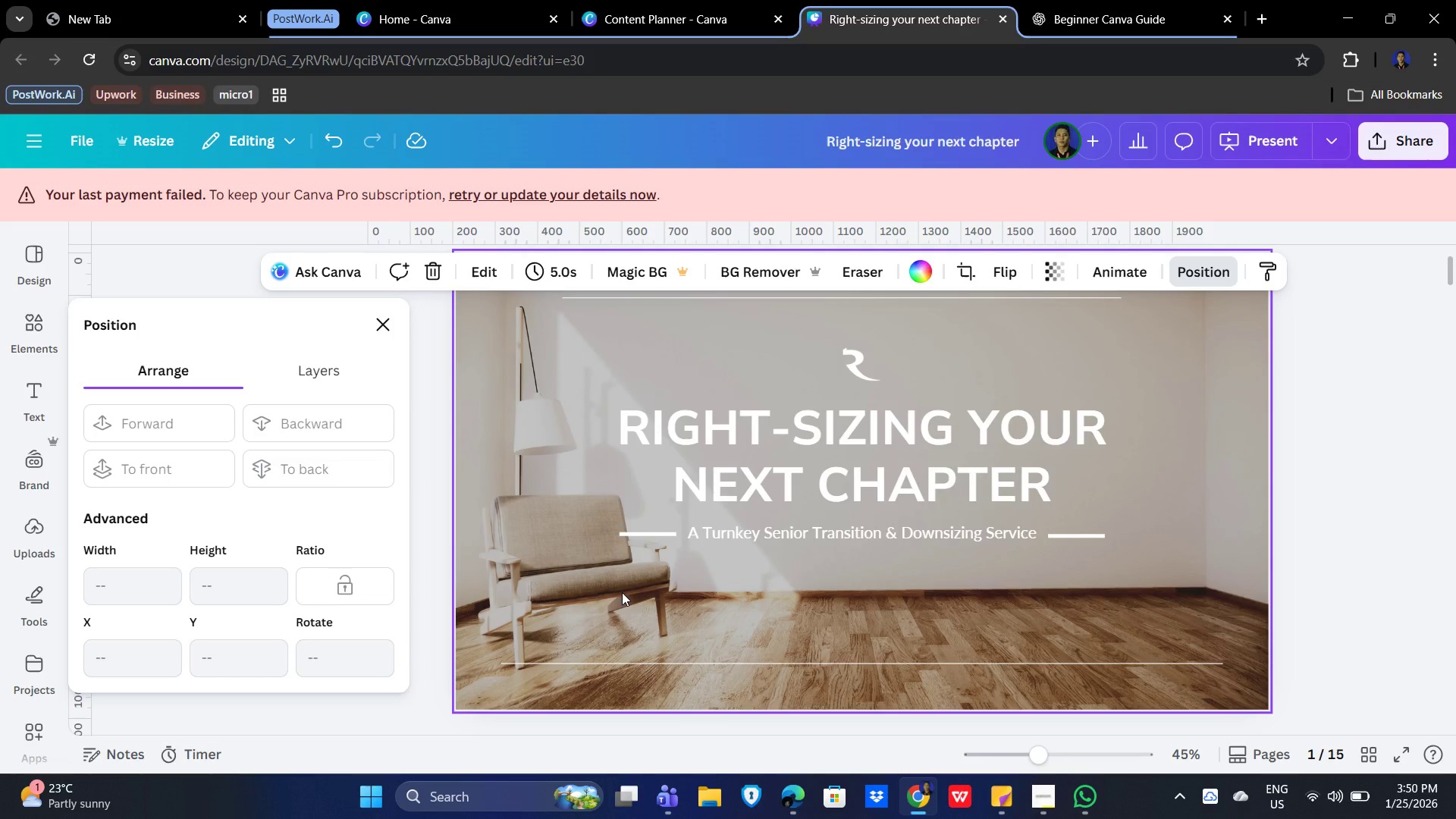 
scroll: coordinate [795, 659], scroll_direction: down, amount: 6.0
 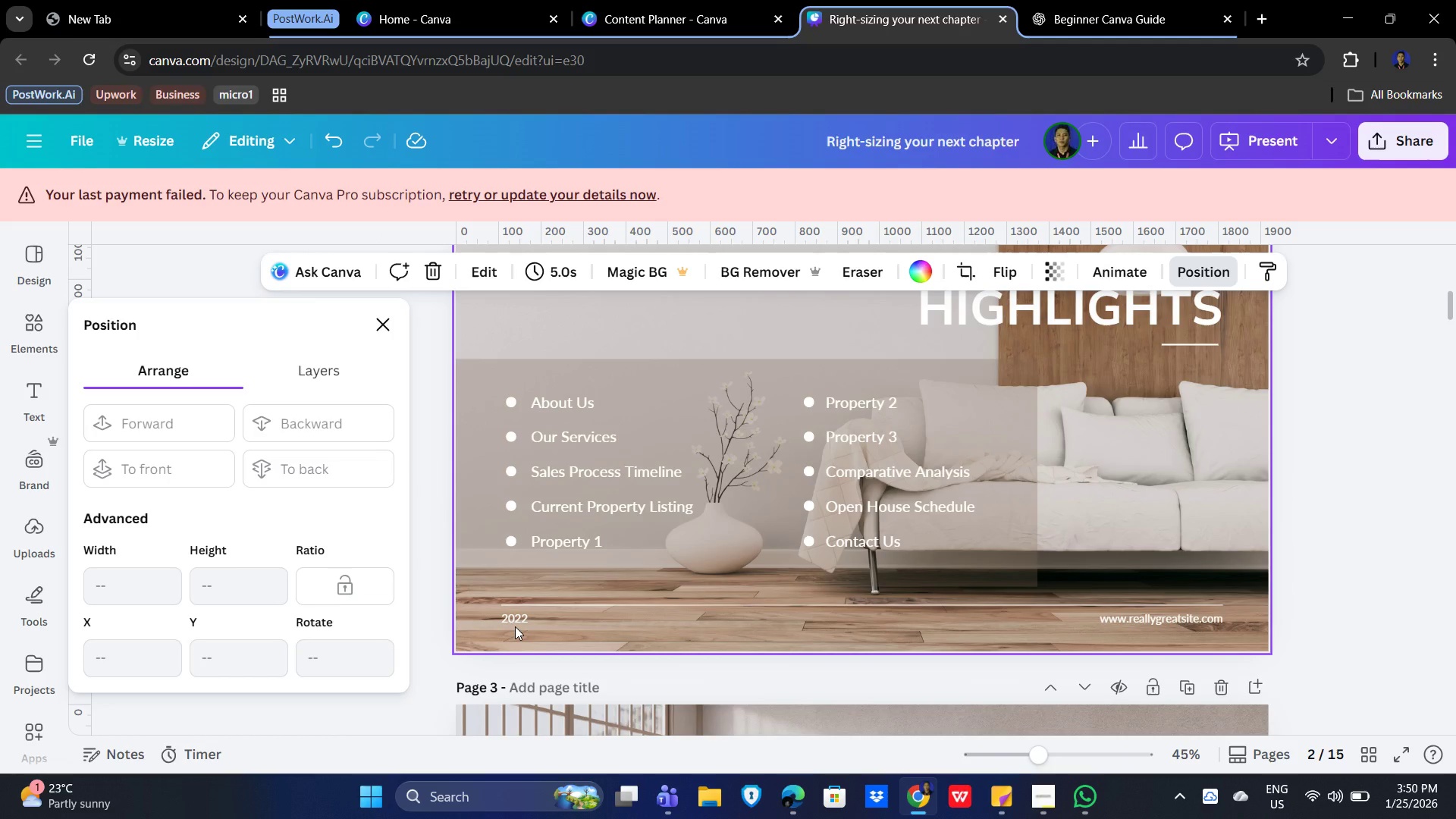 
left_click([516, 620])
 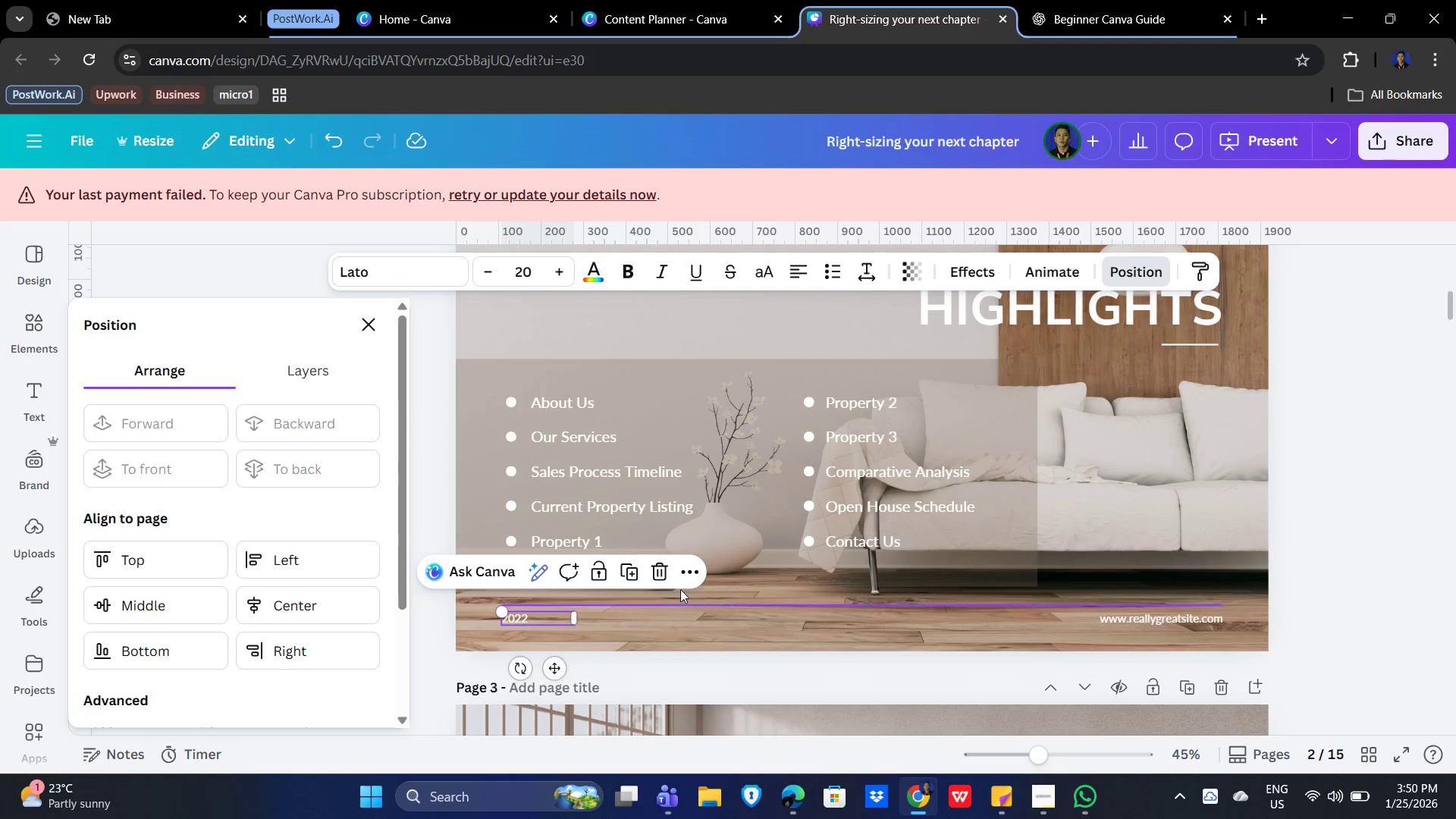 
key(Delete)
 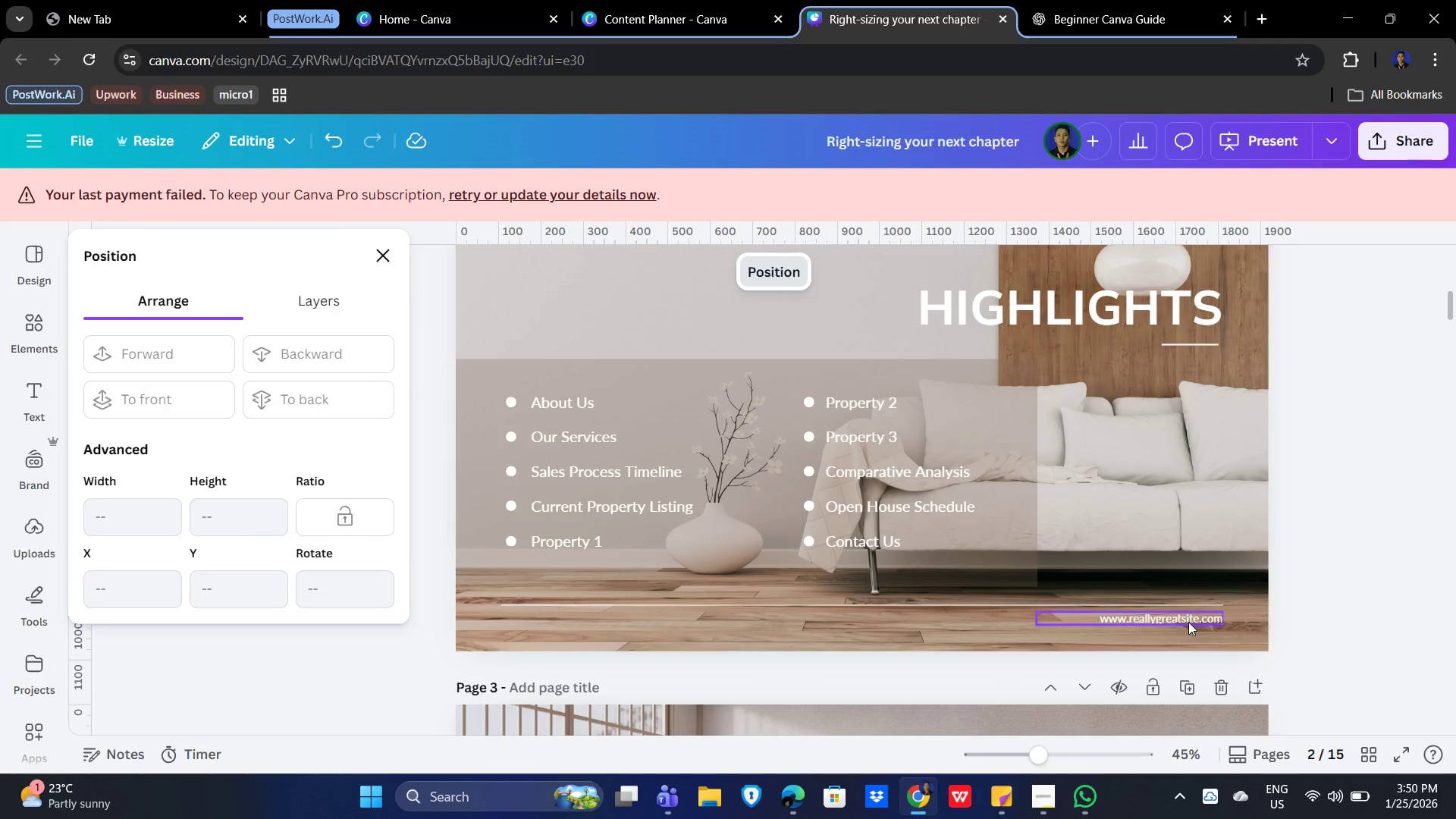 
left_click([1188, 622])
 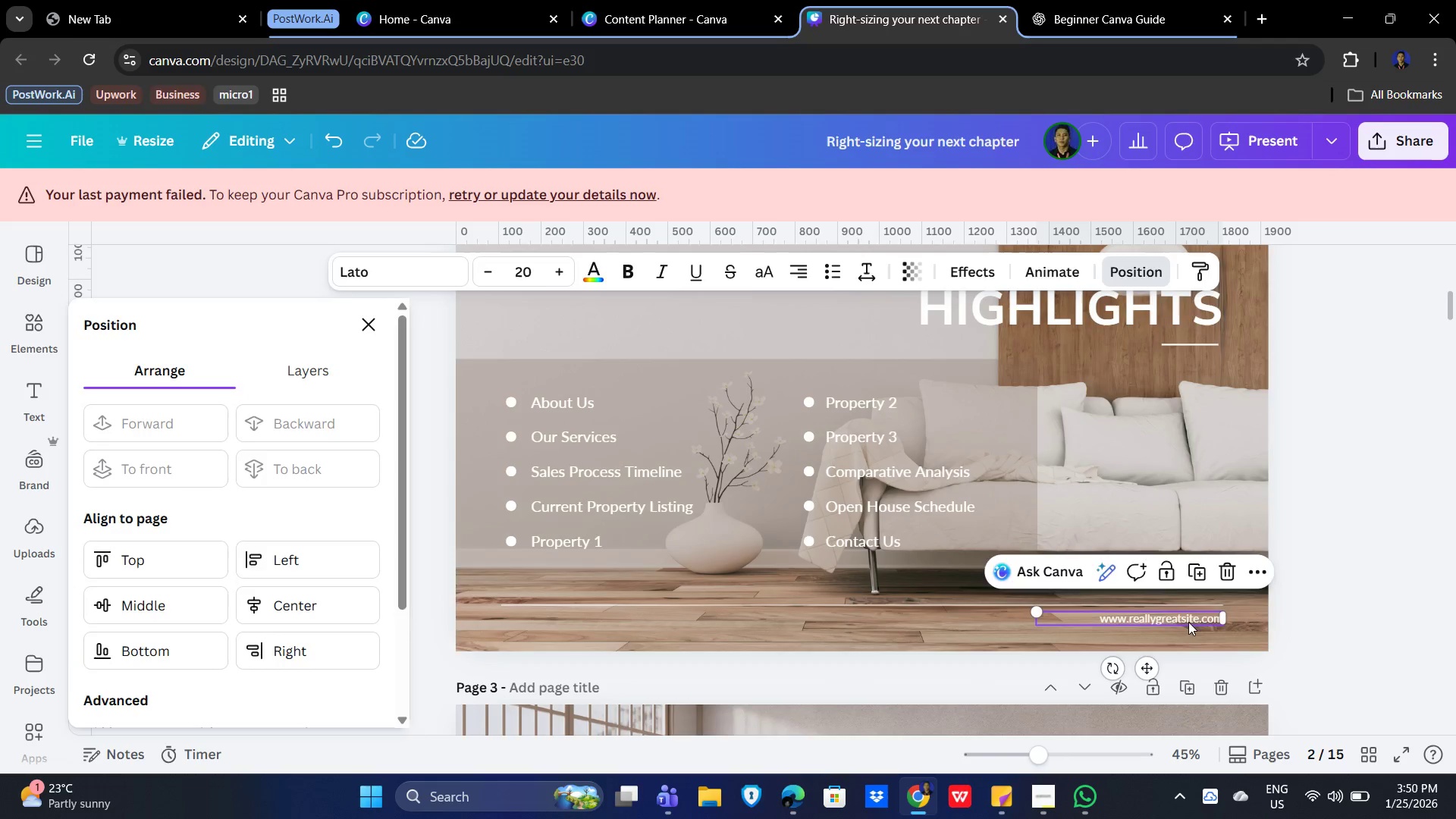 
key(Delete)
 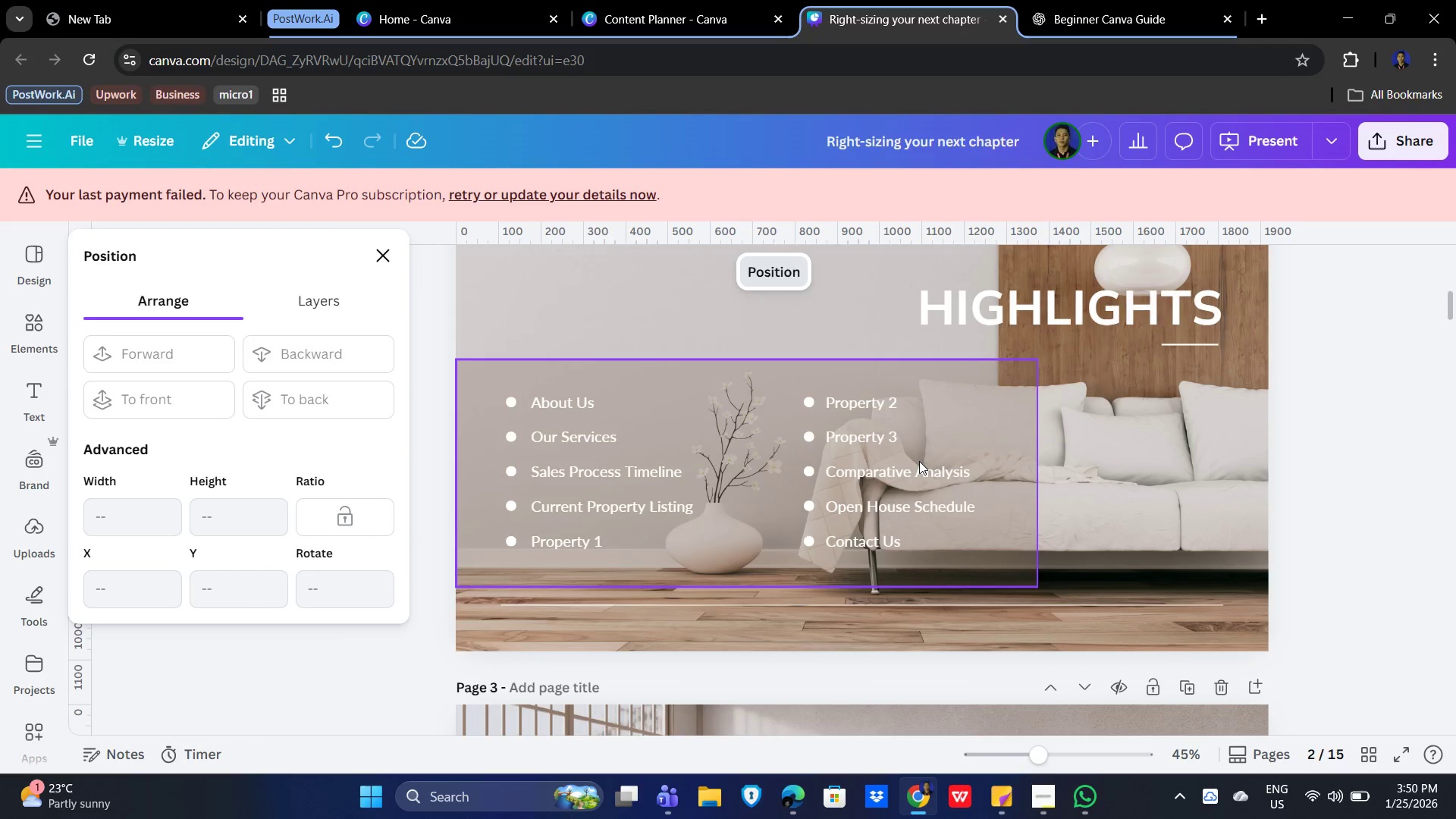 
scroll: coordinate [919, 462], scroll_direction: up, amount: 2.0
 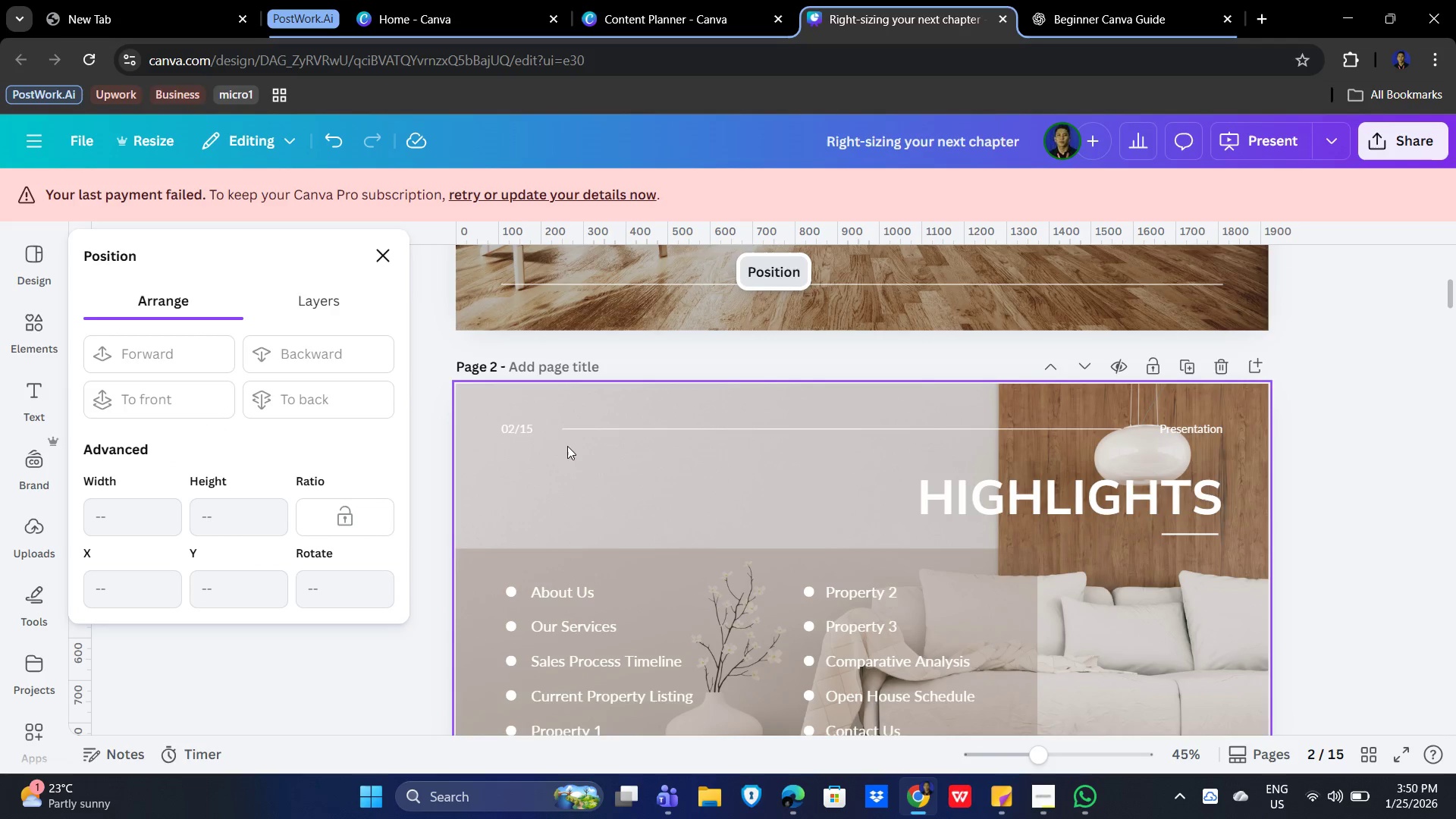 
left_click([524, 431])
 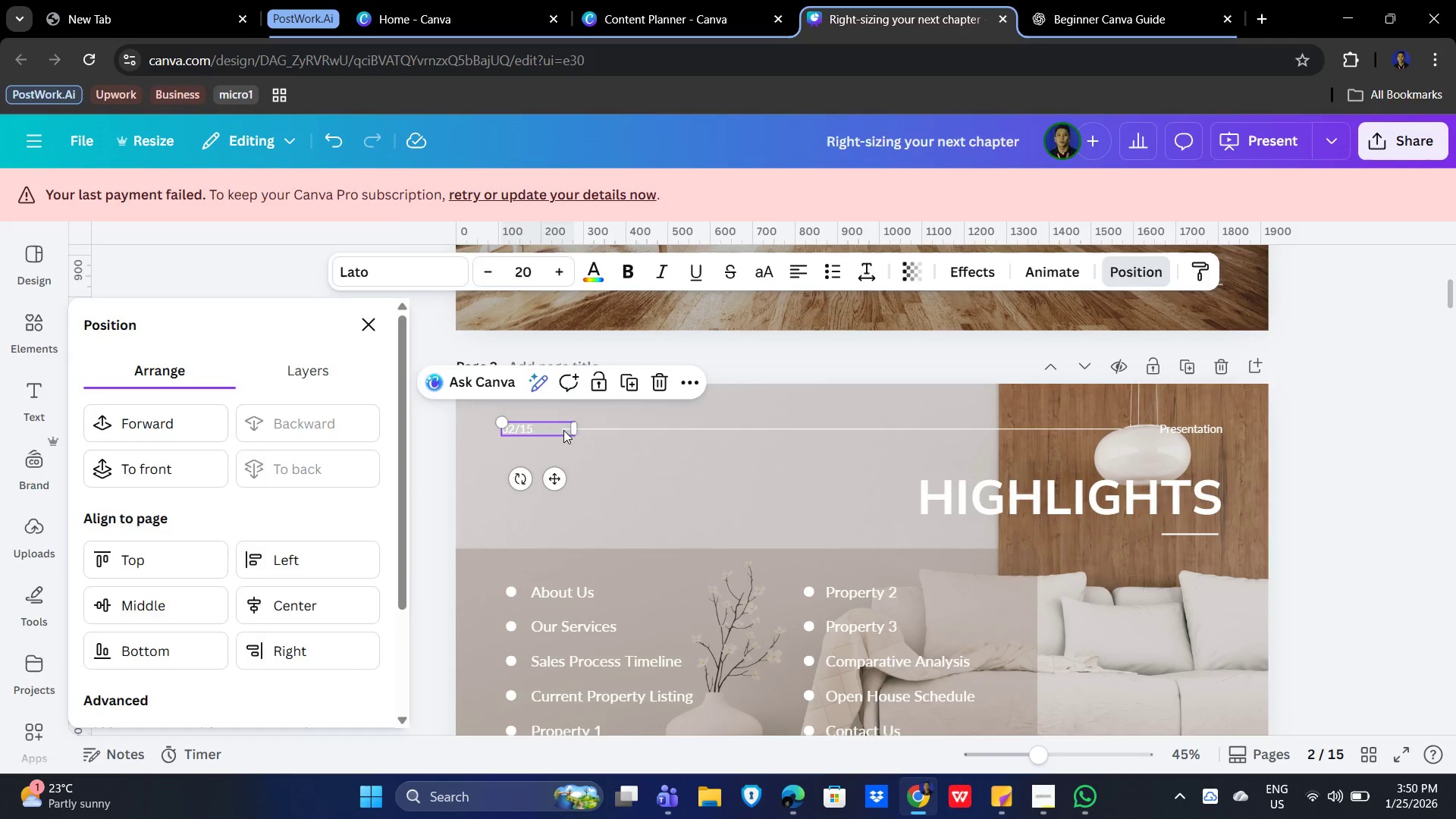 
key(Delete)
 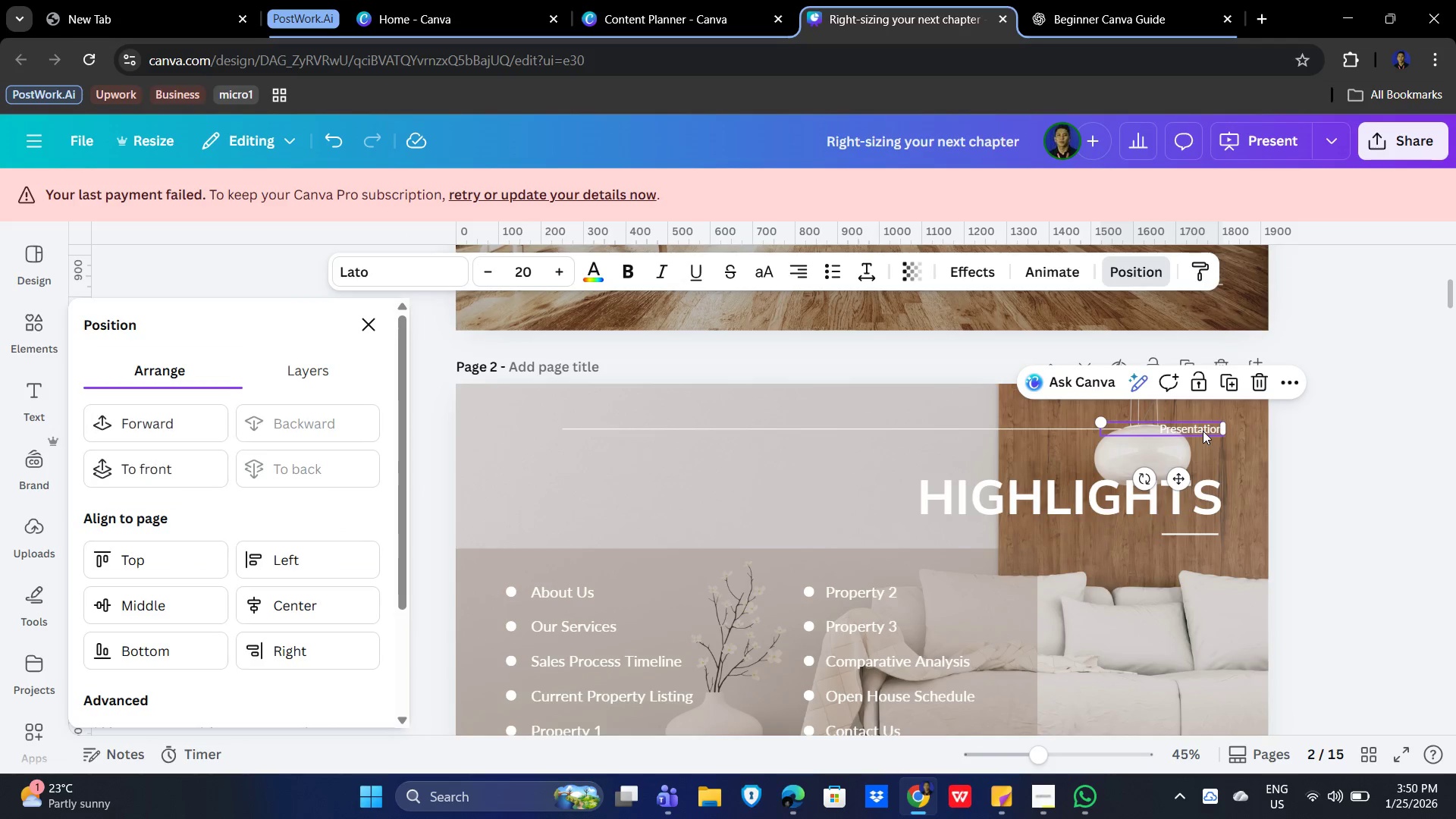 
key(Delete)
 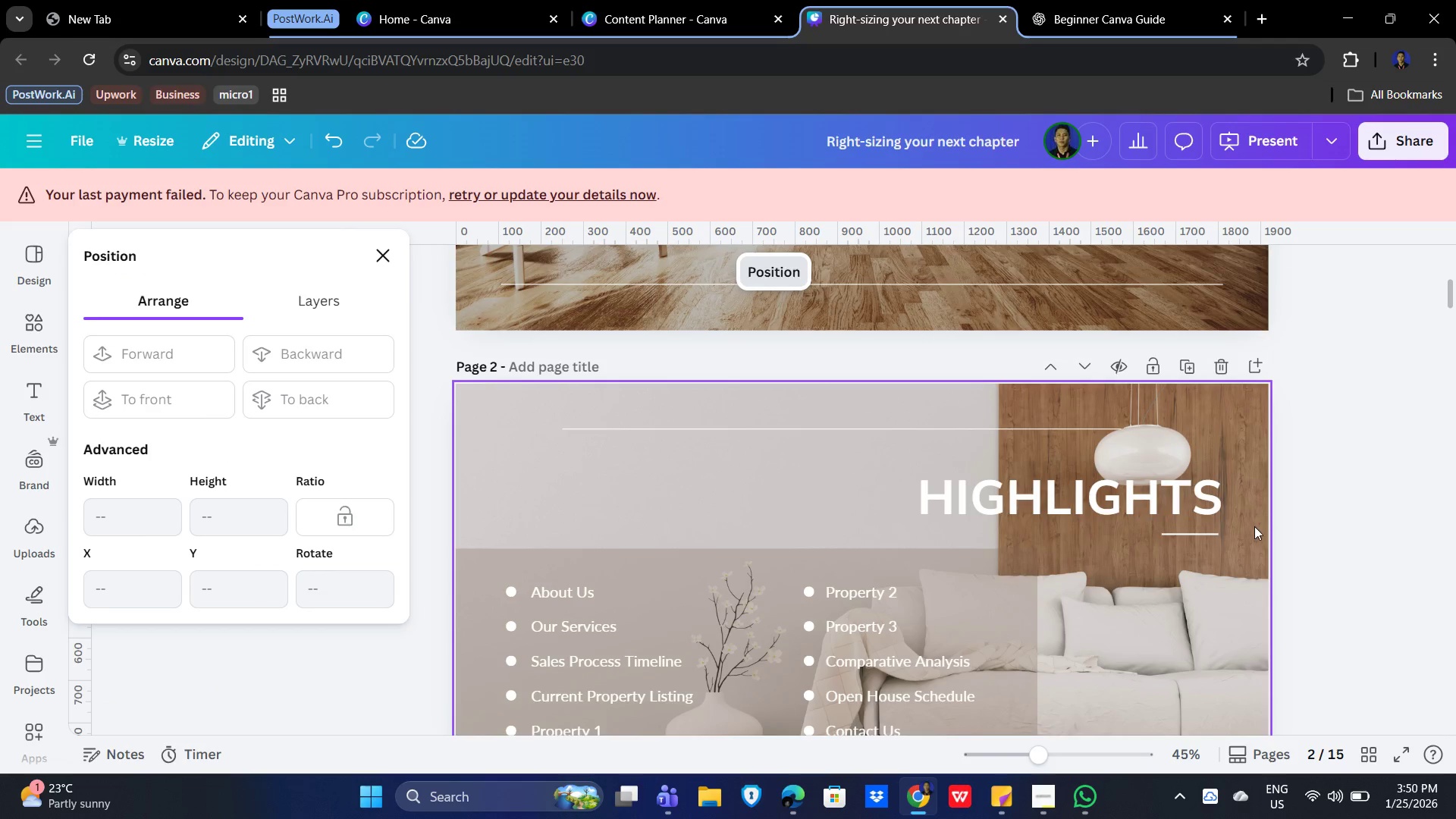 
scroll: coordinate [1254, 526], scroll_direction: down, amount: 1.0
 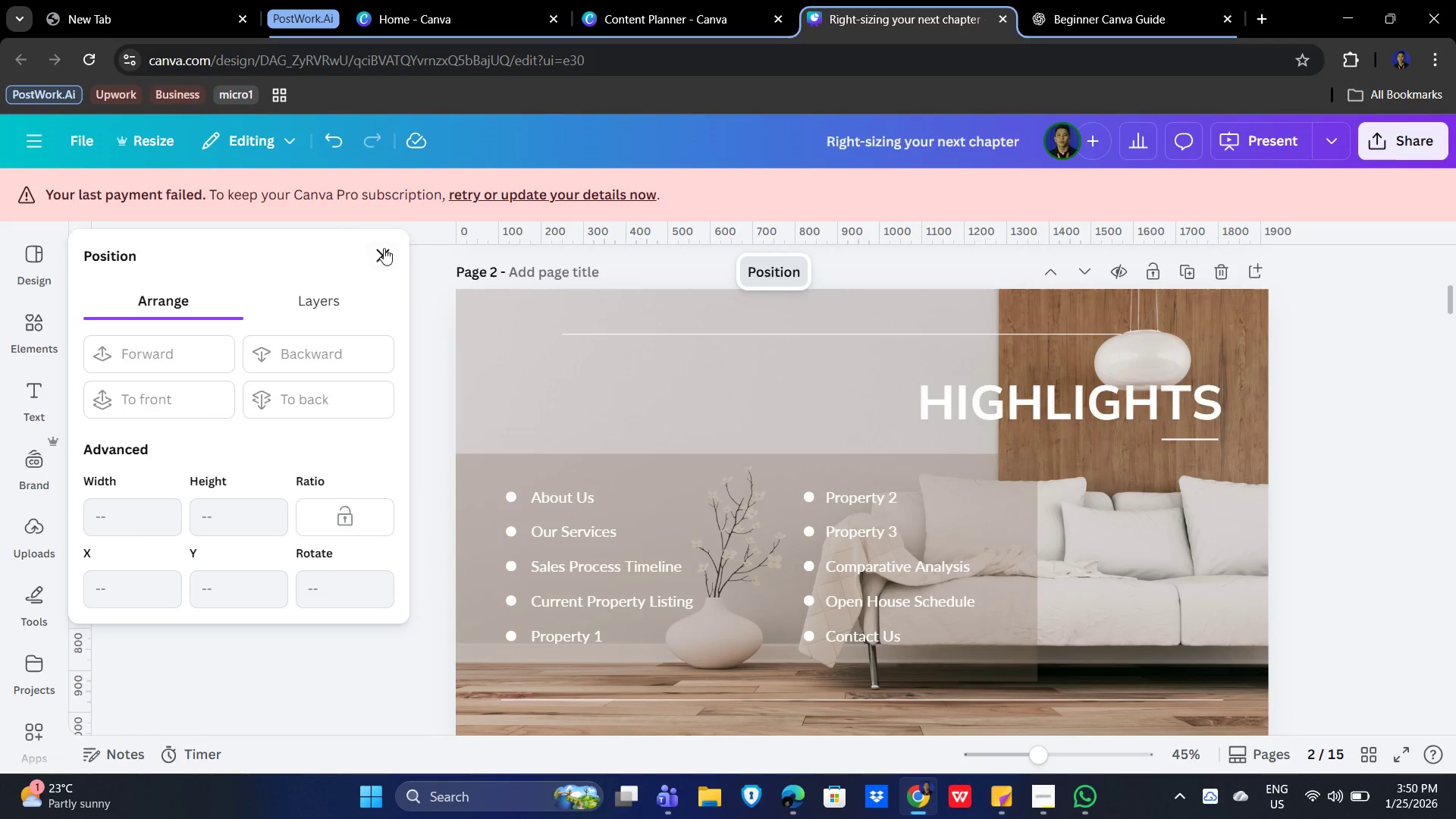 
left_click([392, 256])
 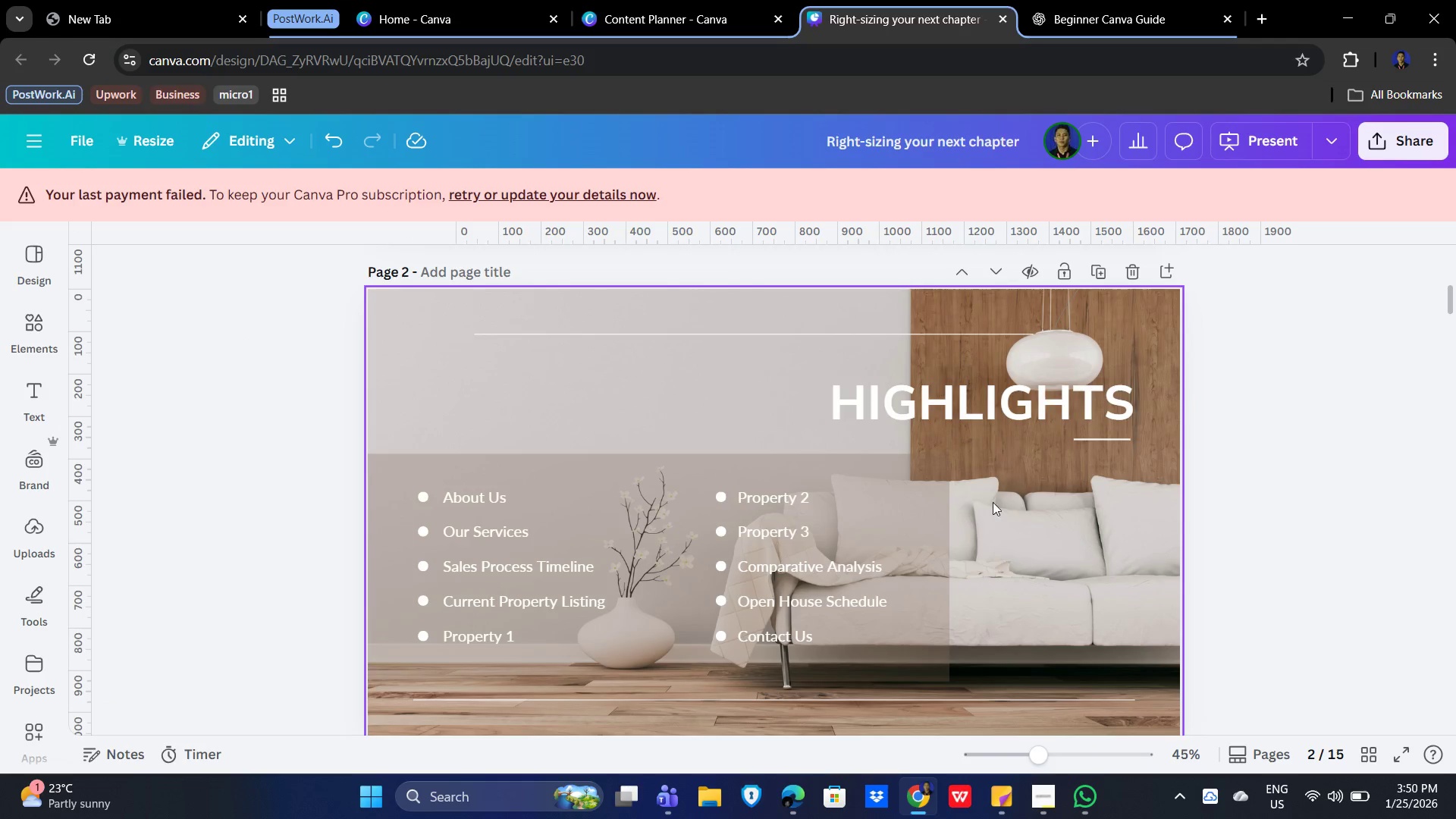 
left_click([1070, 523])
 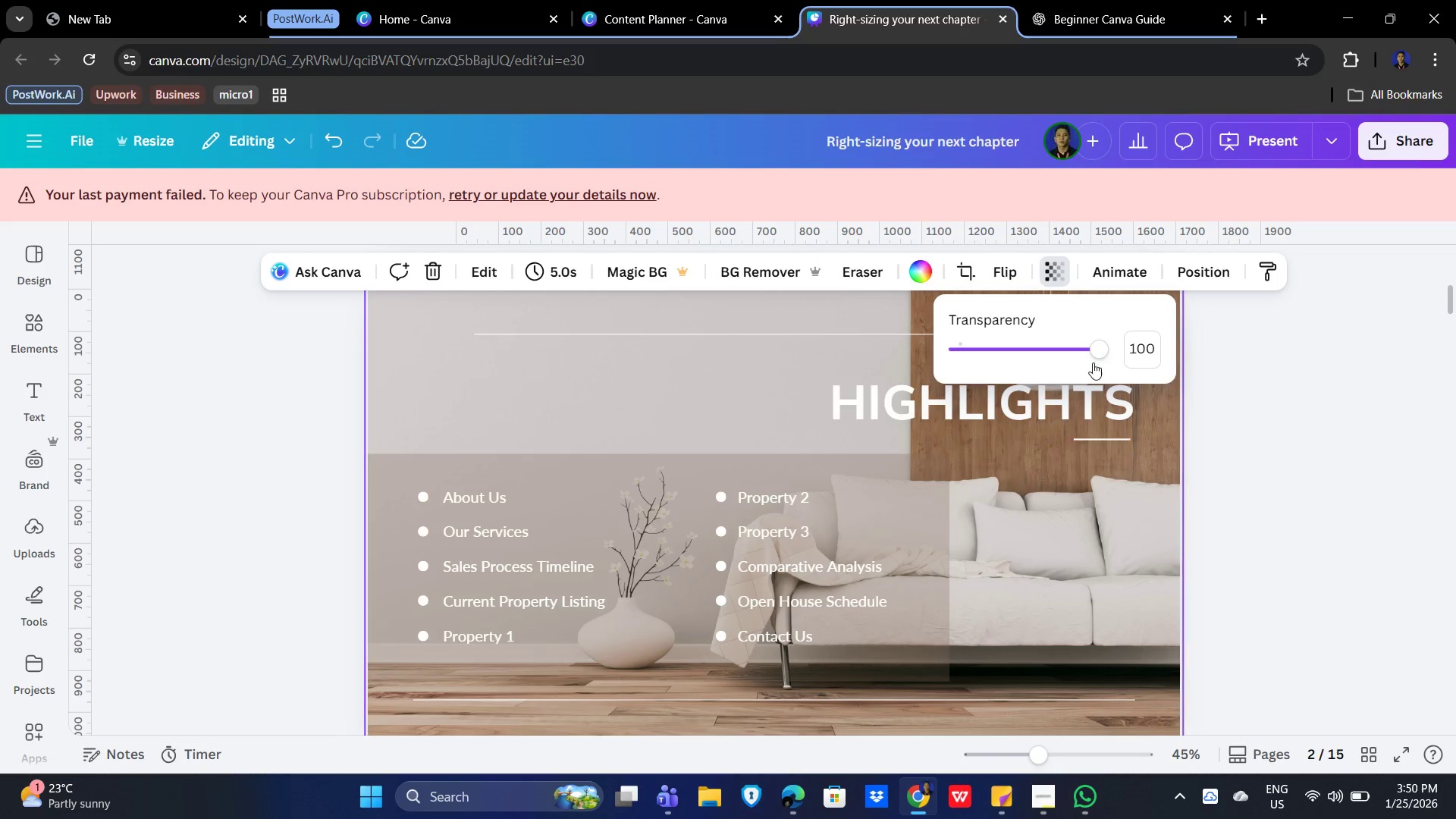 
left_click([1128, 345])
 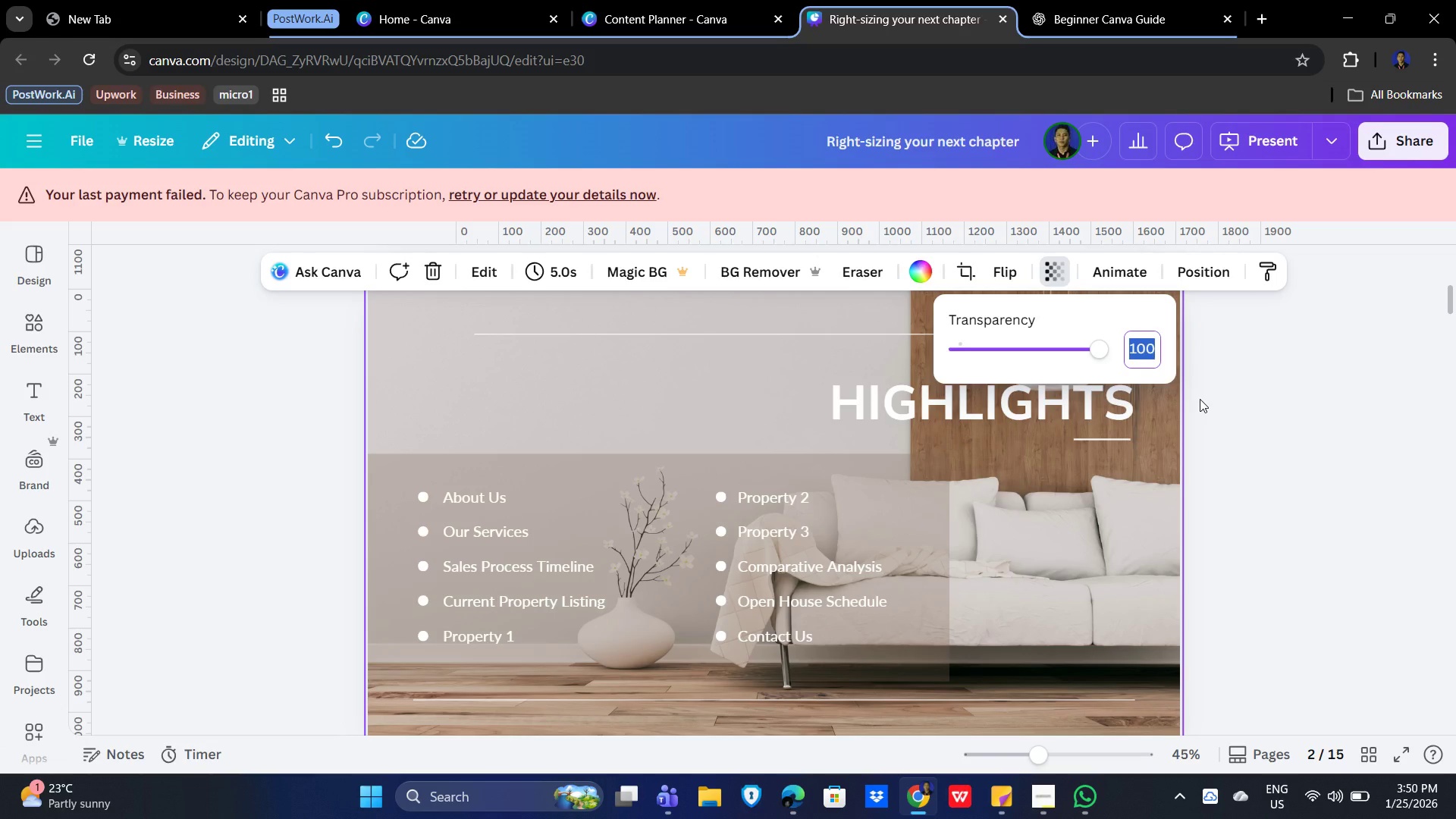 
key(Numpad9)
 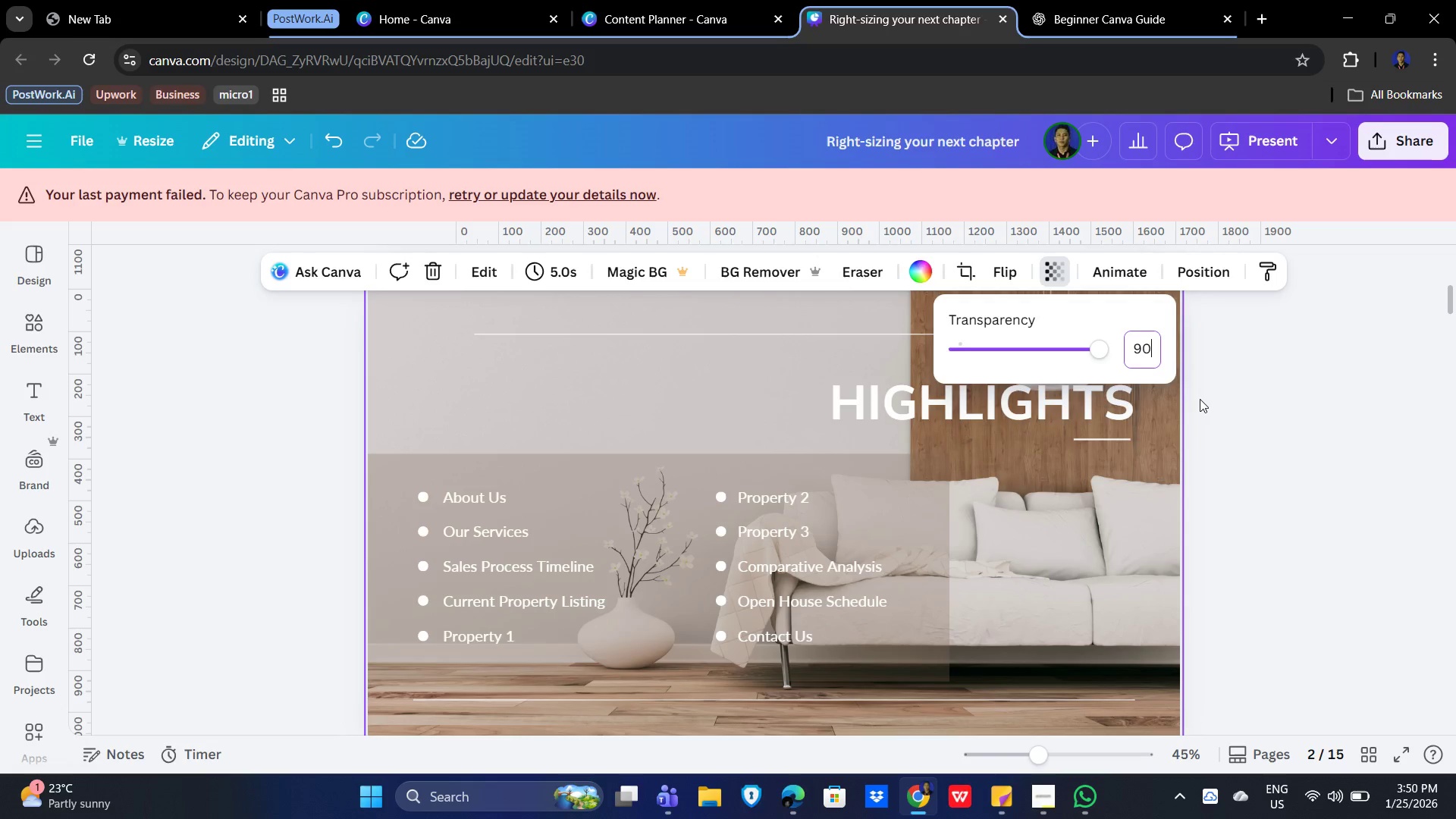 
key(Numpad0)
 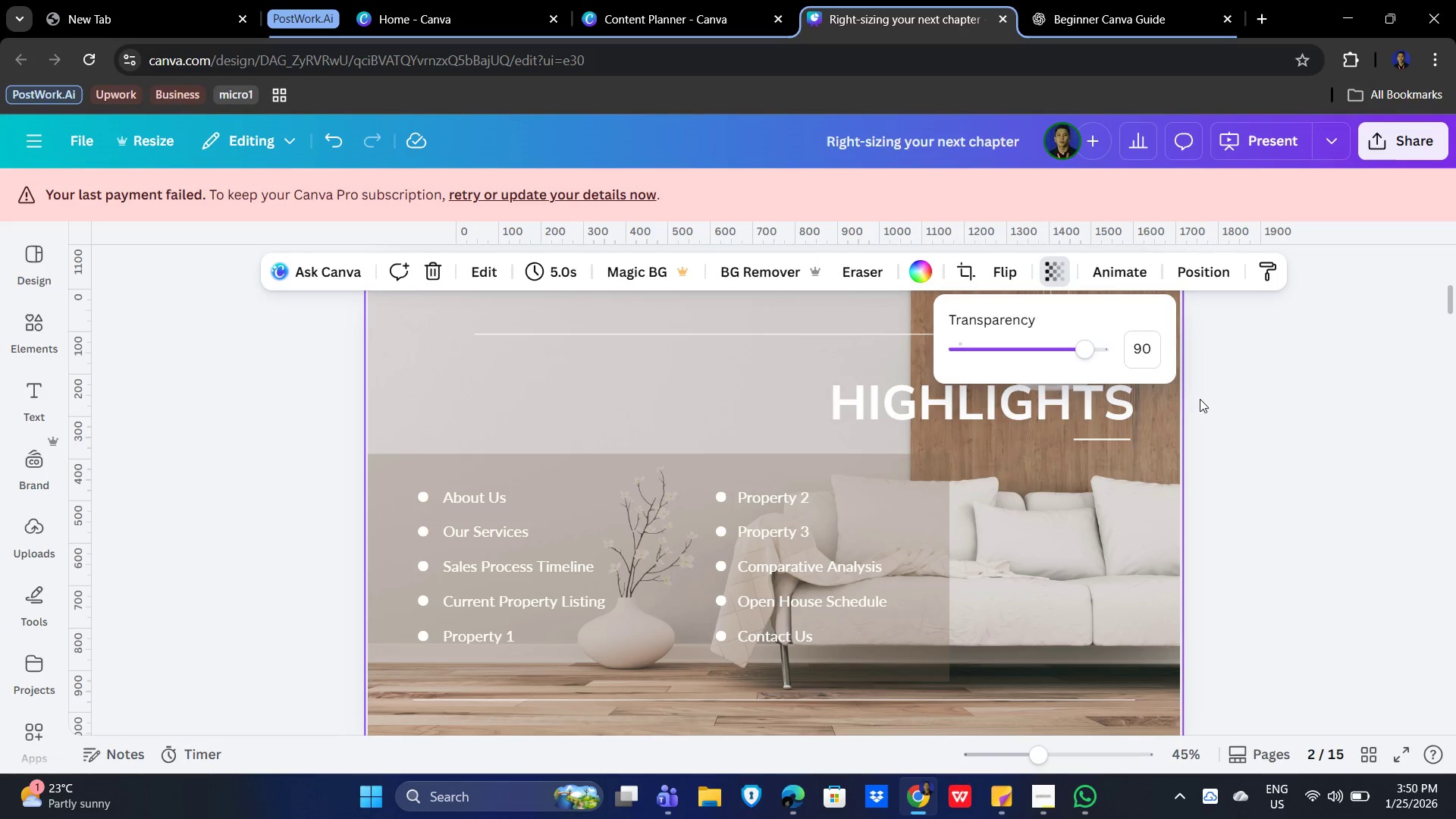 
key(NumpadEnter)
 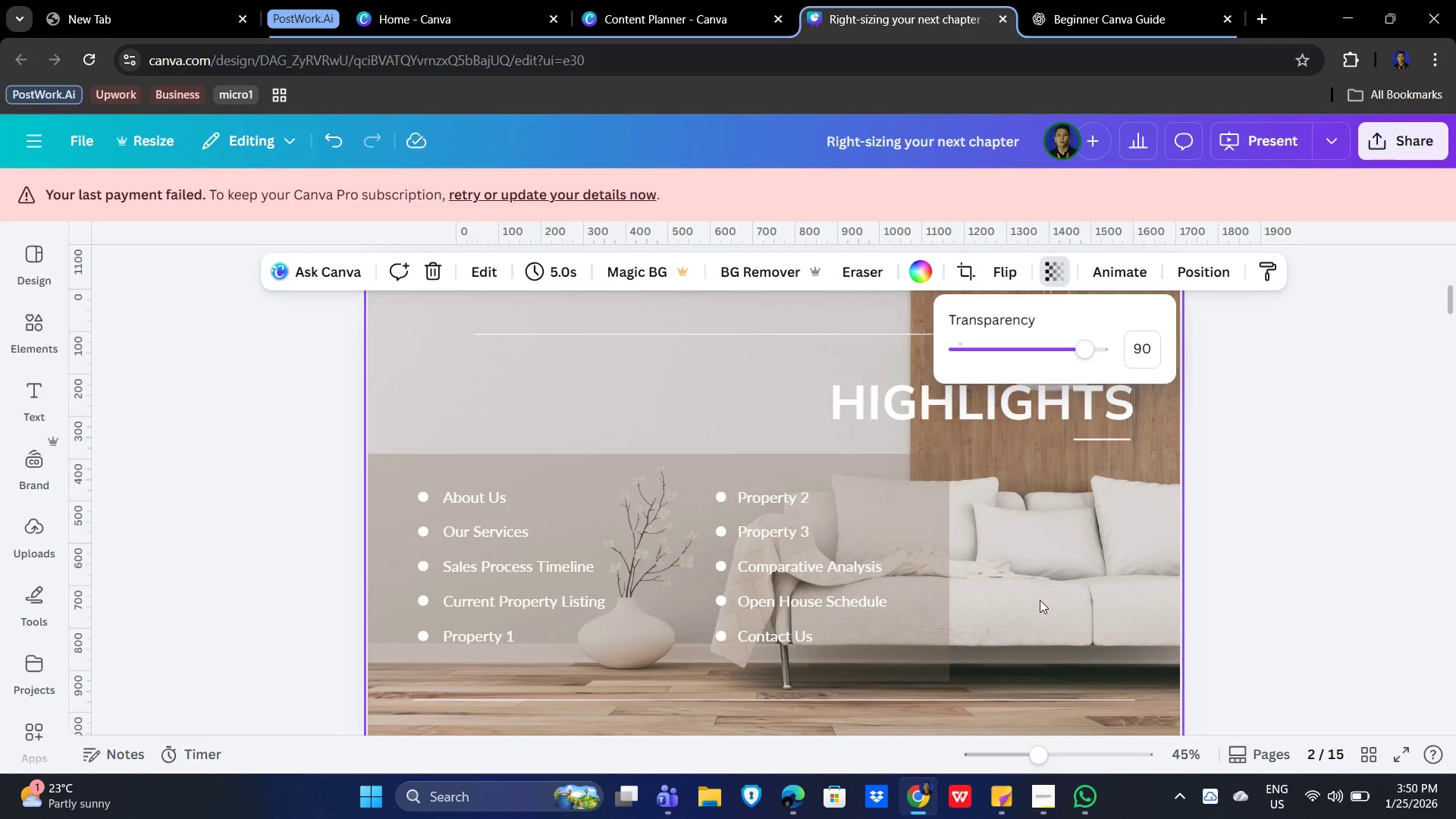 
left_click([1011, 588])
 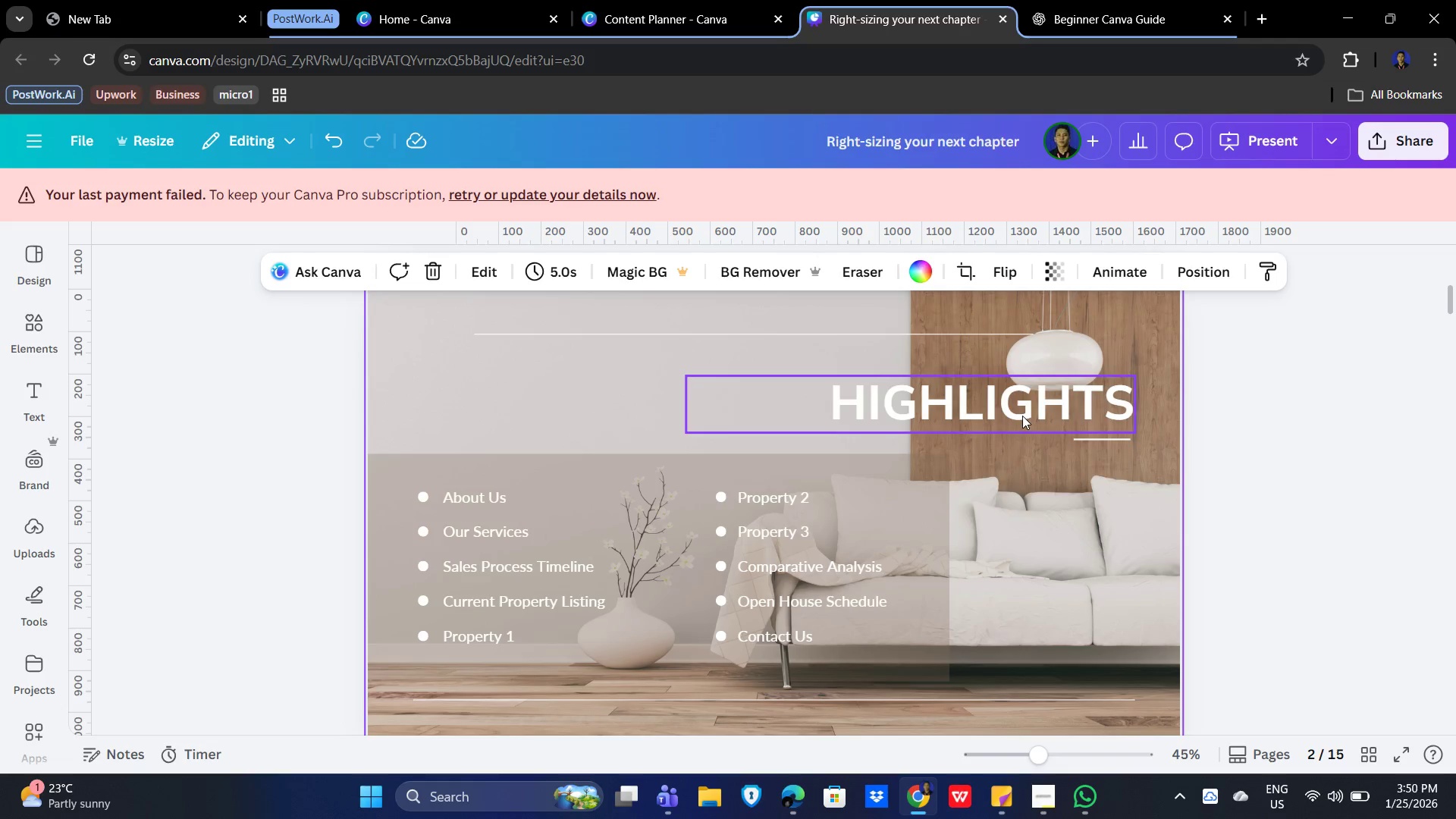 
wait(11.92)
 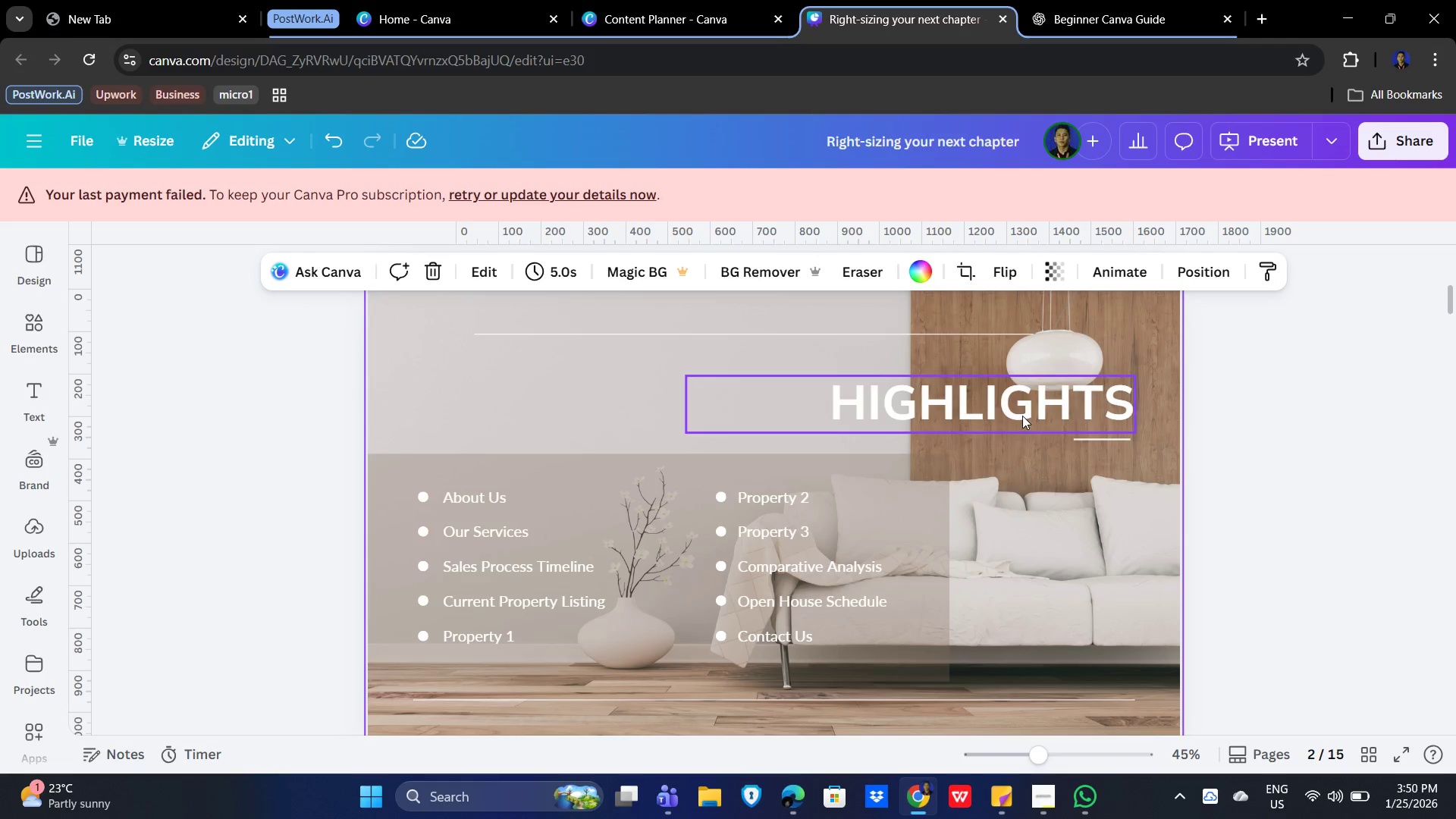 
double_click([1011, 412])
 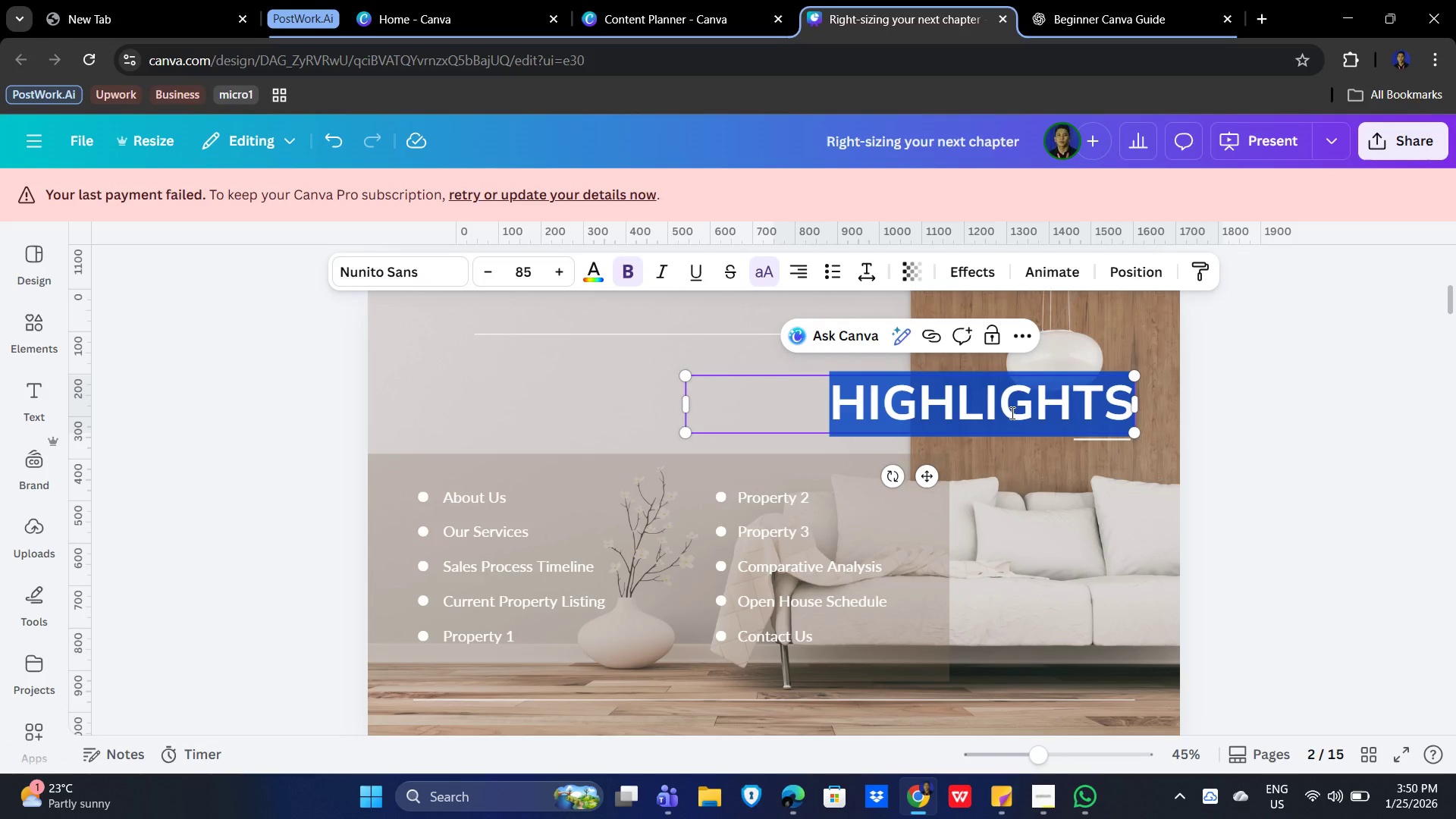 
type(our right-sizing philosophy)
 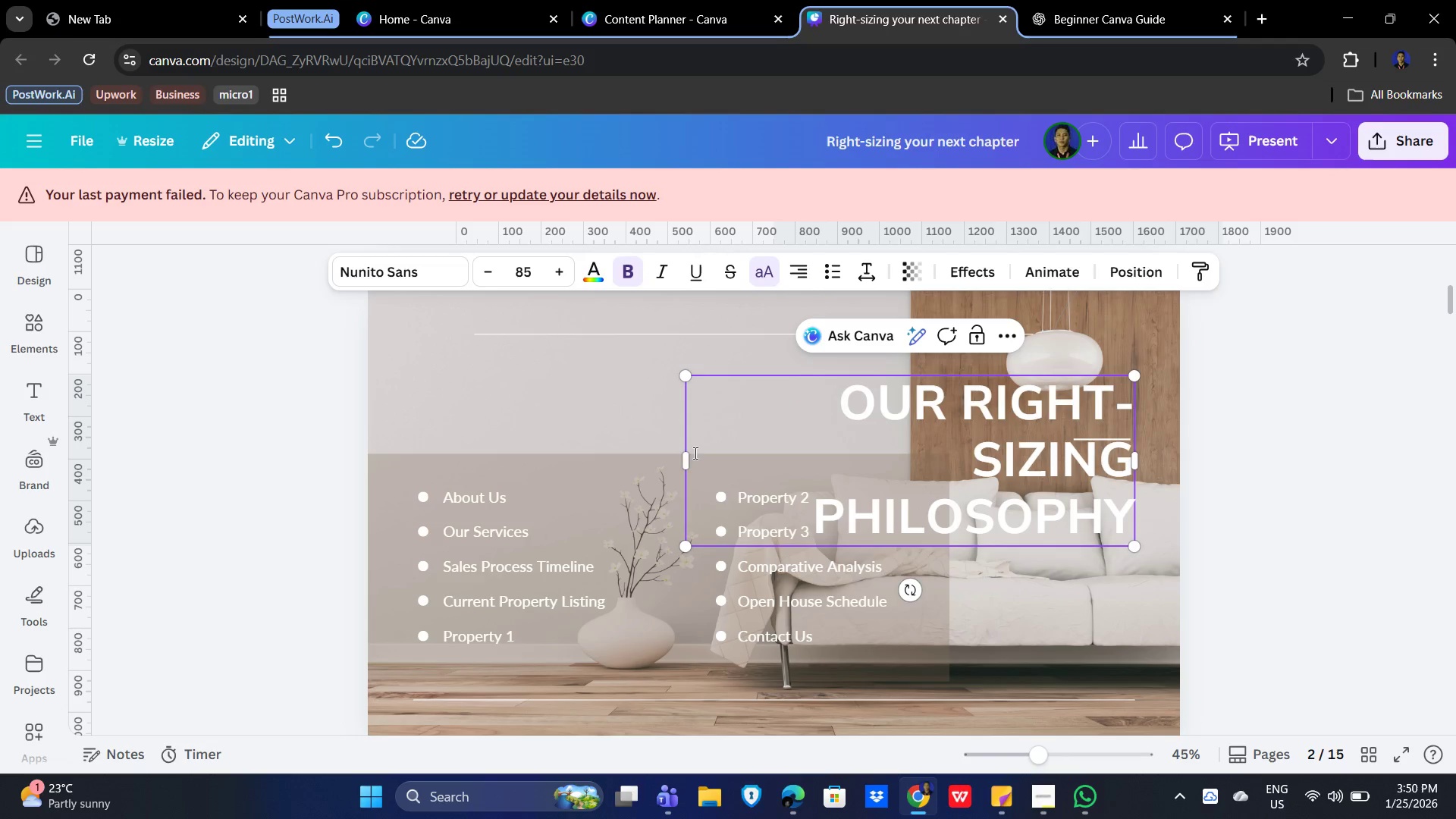 
left_click_drag(start_coordinate=[682, 463], to_coordinate=[374, 451])
 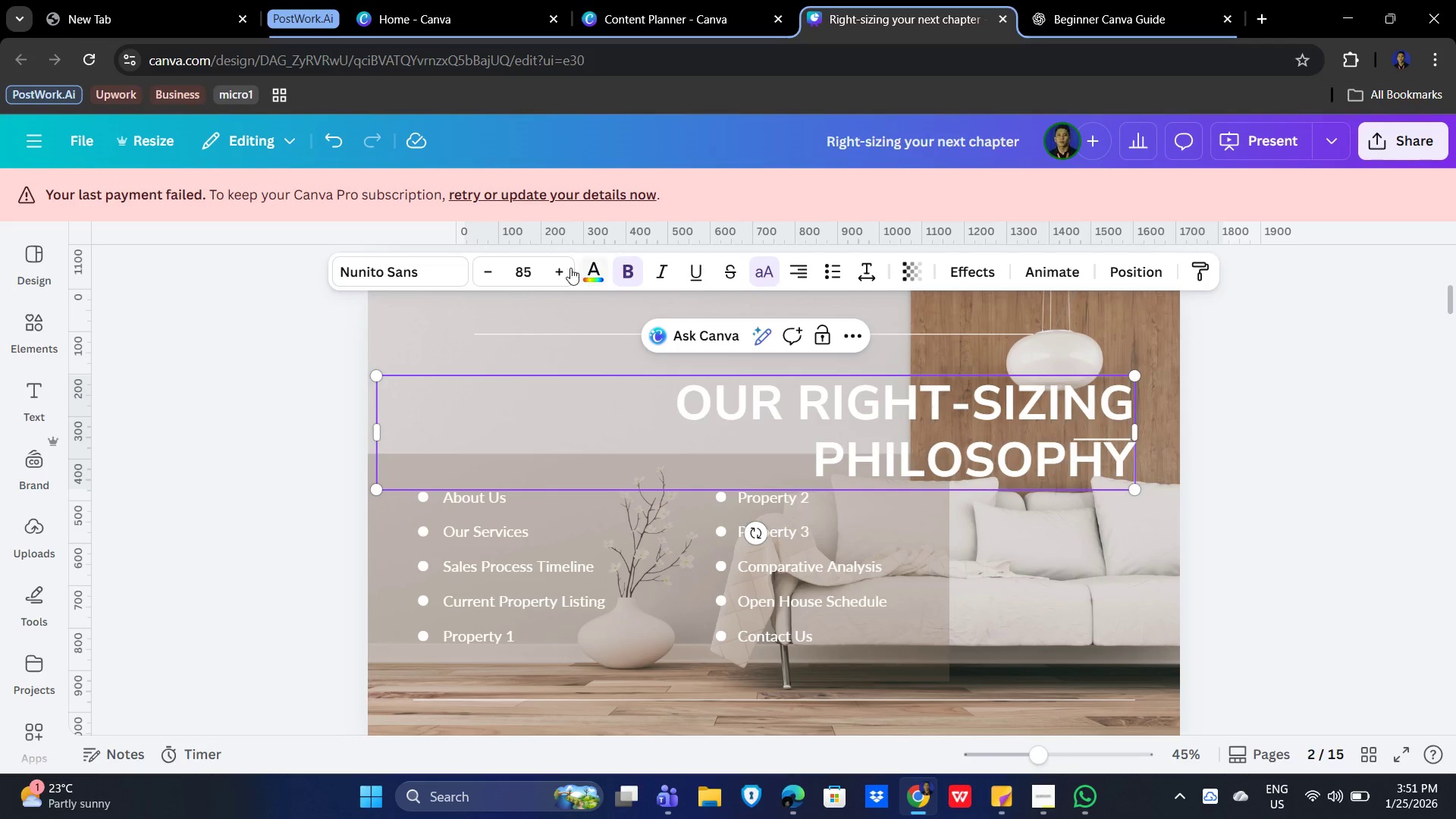 
double_click([486, 263])
 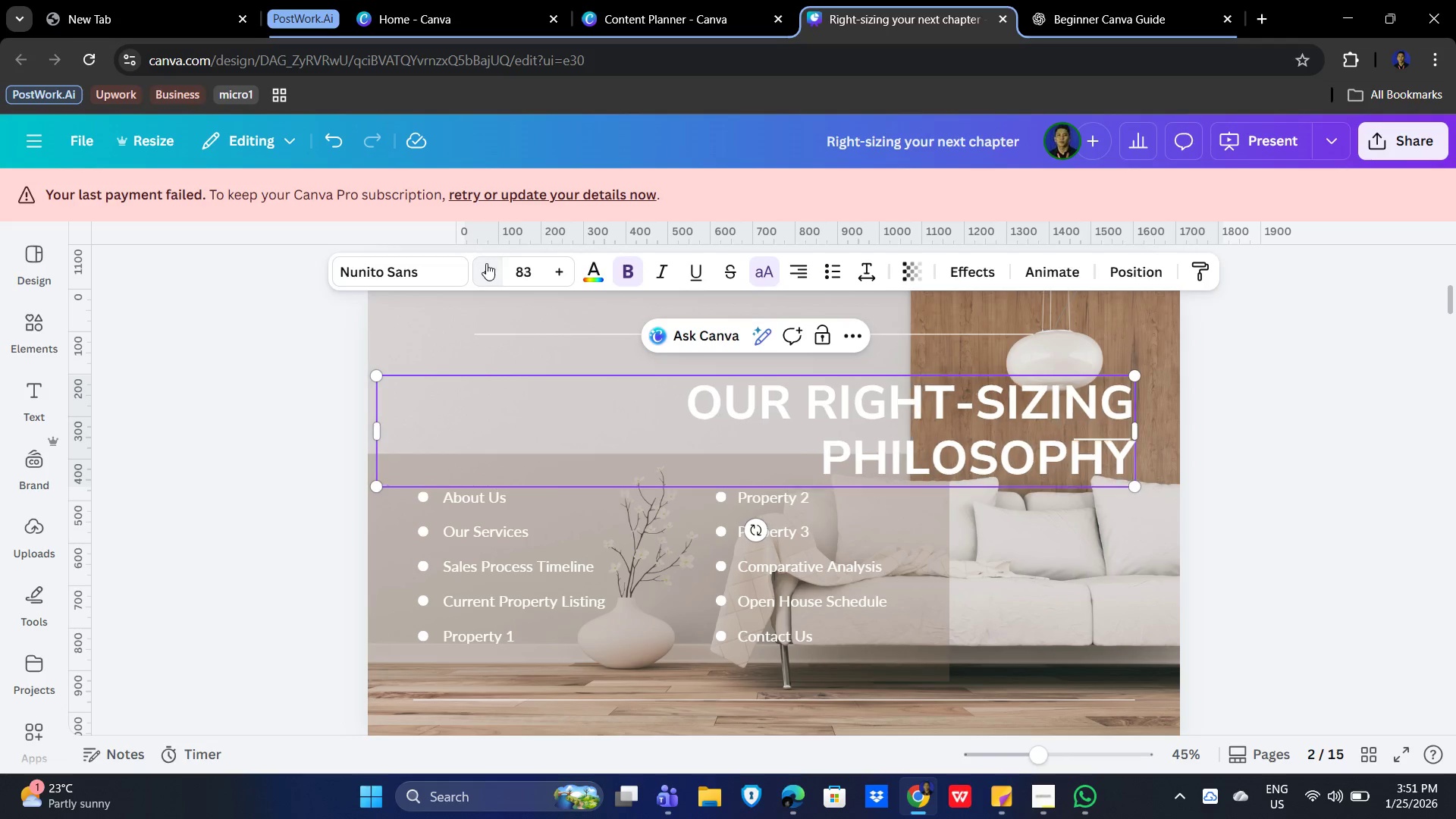 
triple_click([486, 263])
 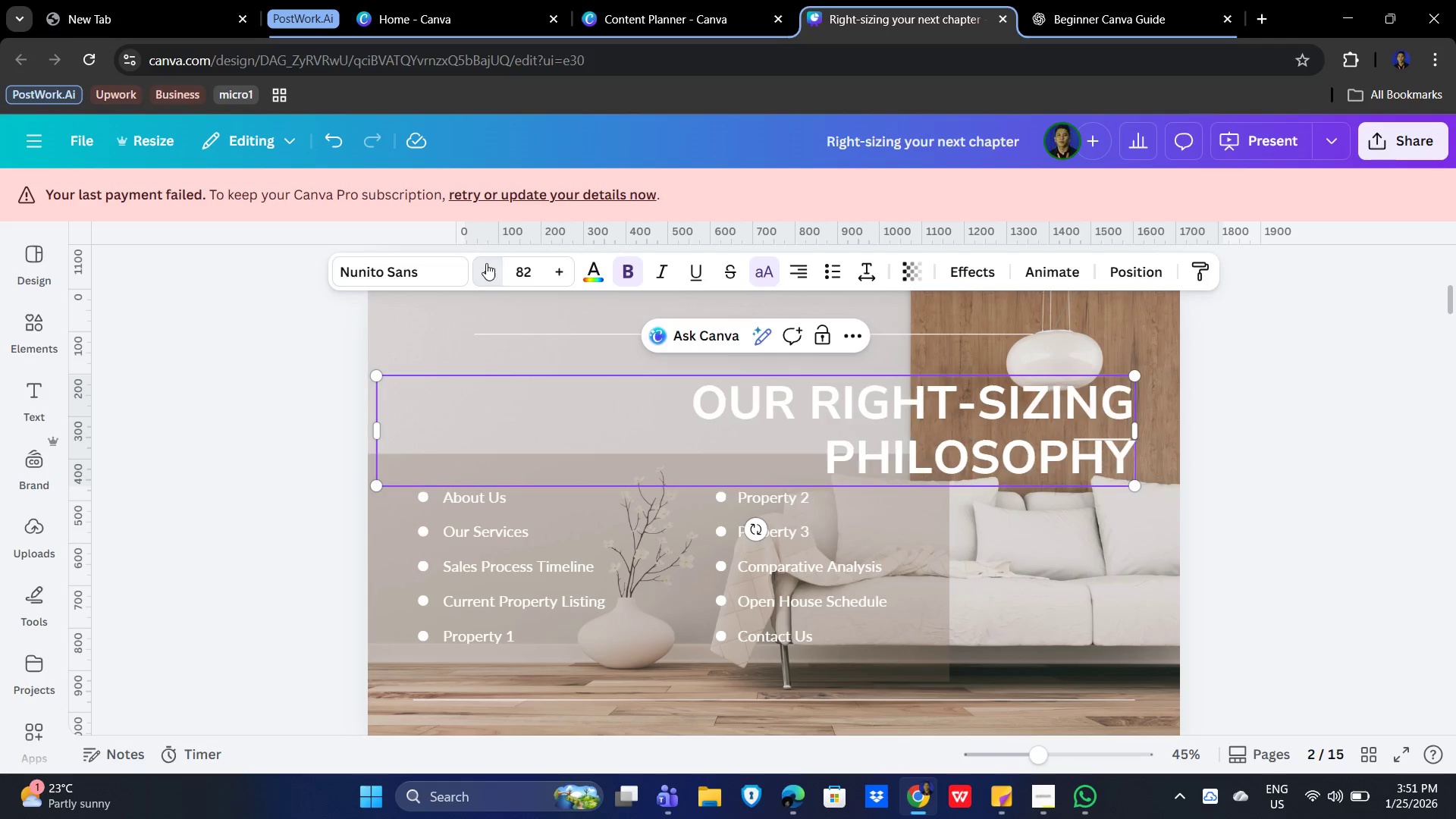 
triple_click([486, 263])
 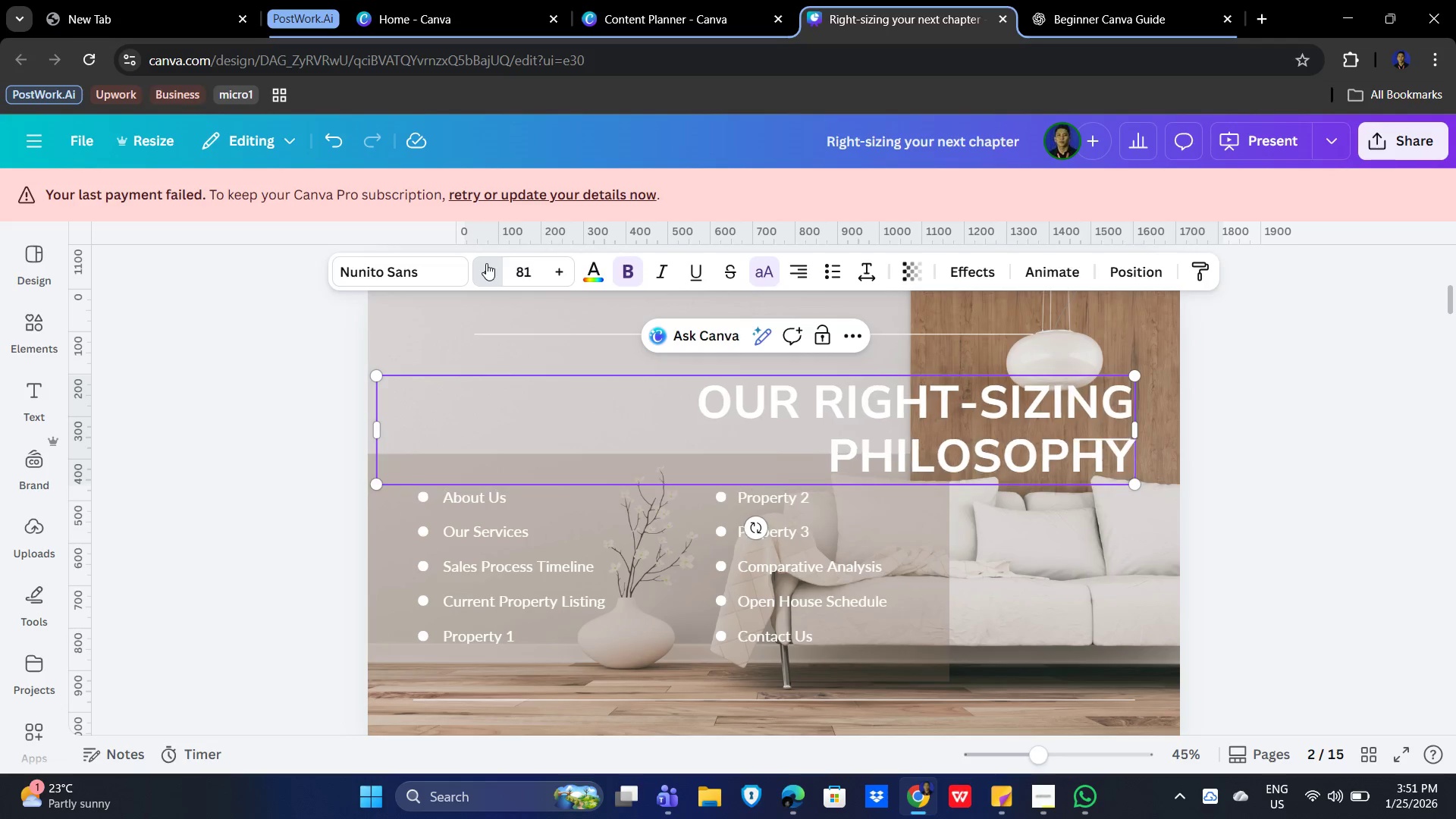 
triple_click([486, 263])
 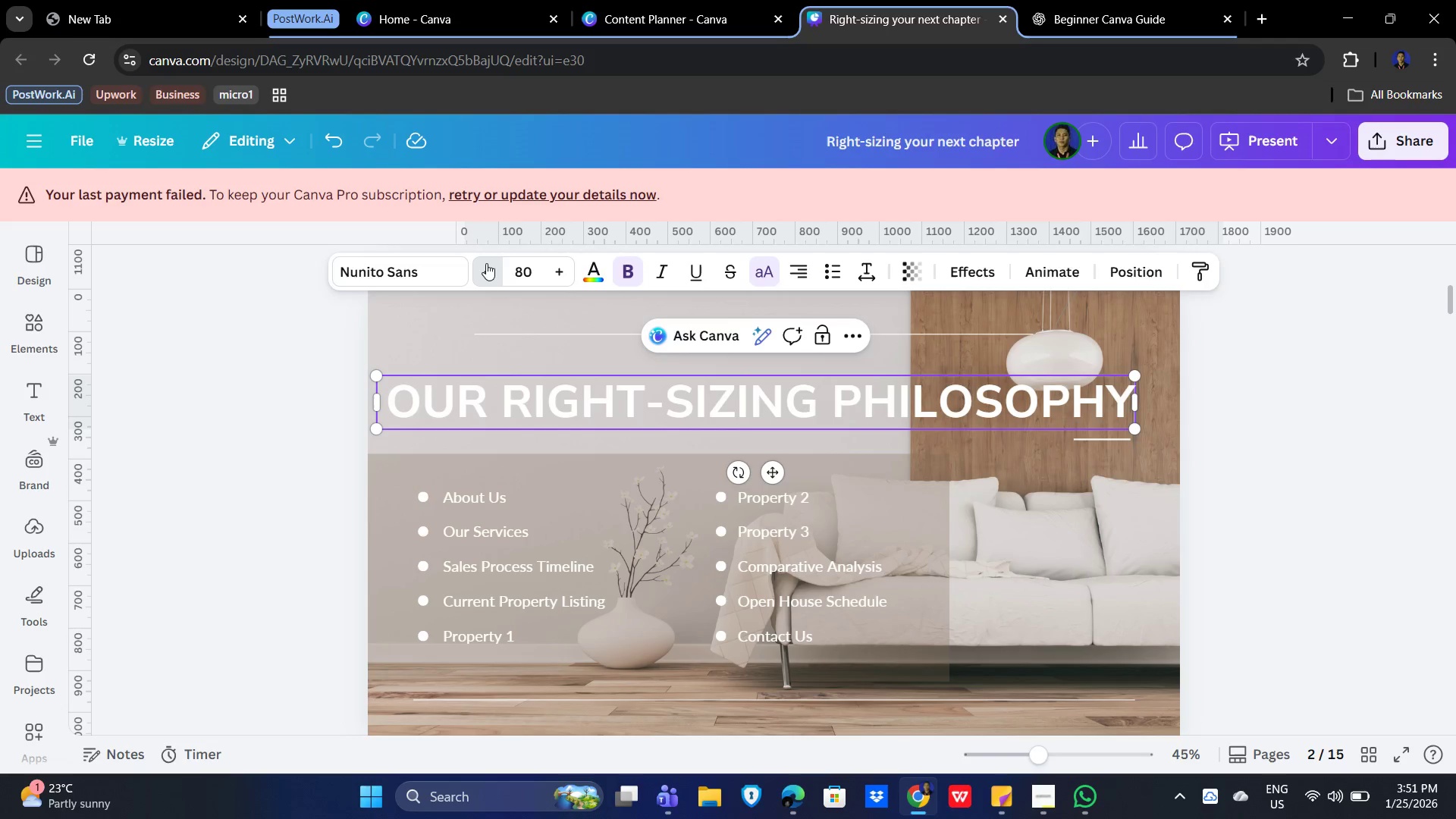 
triple_click([486, 263])
 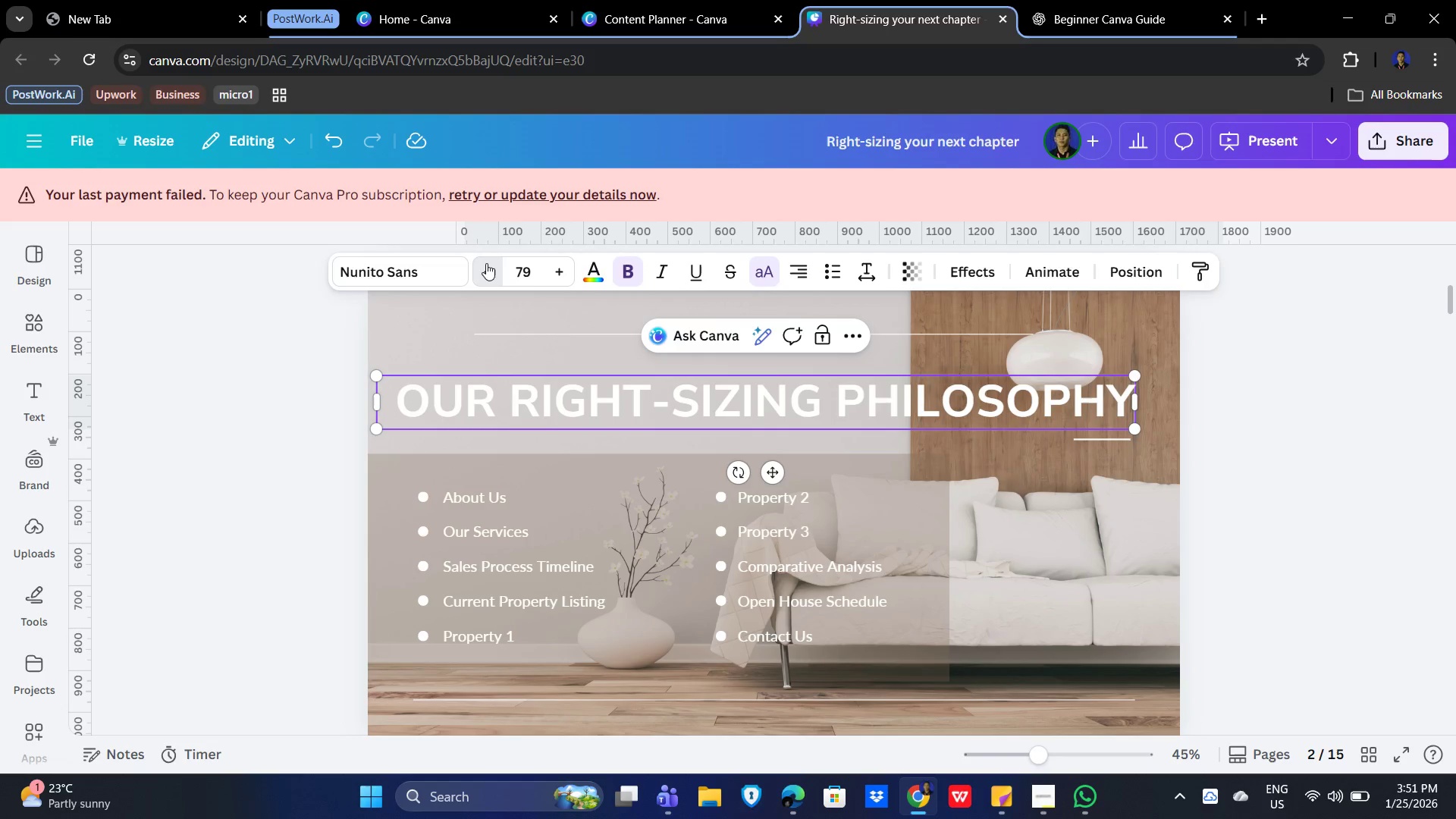 
triple_click([486, 263])
 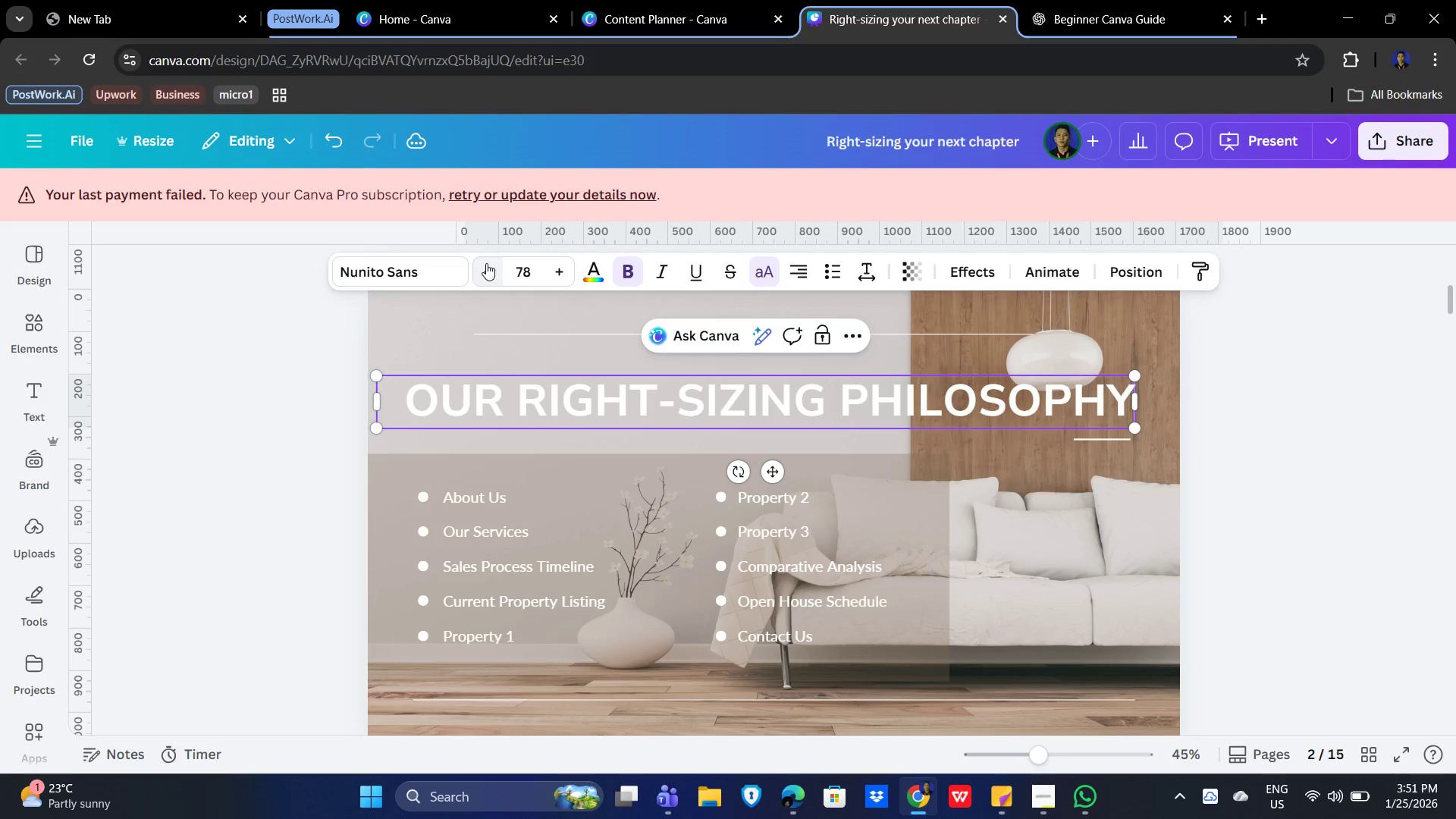 
triple_click([486, 263])
 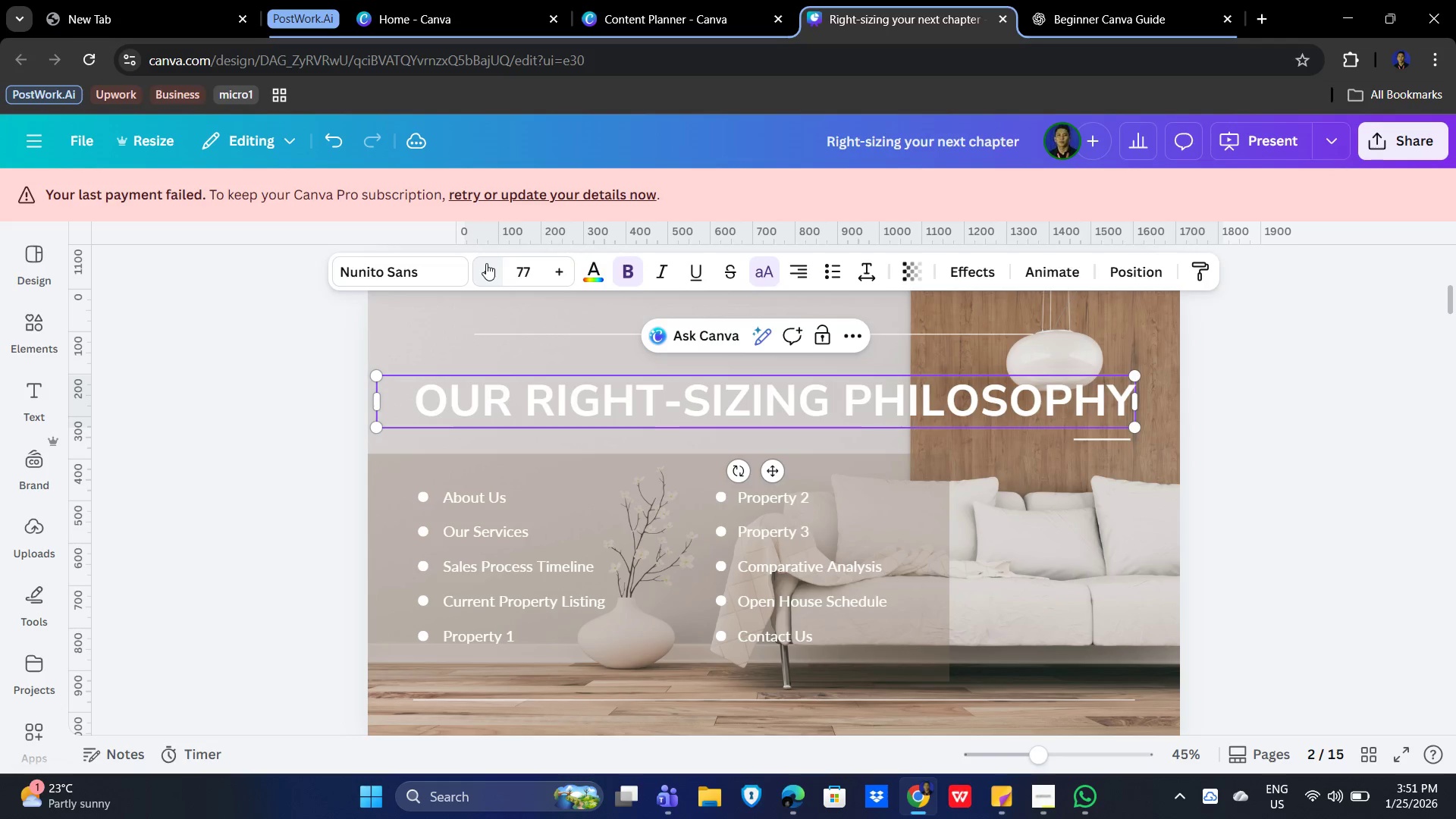 
triple_click([486, 263])
 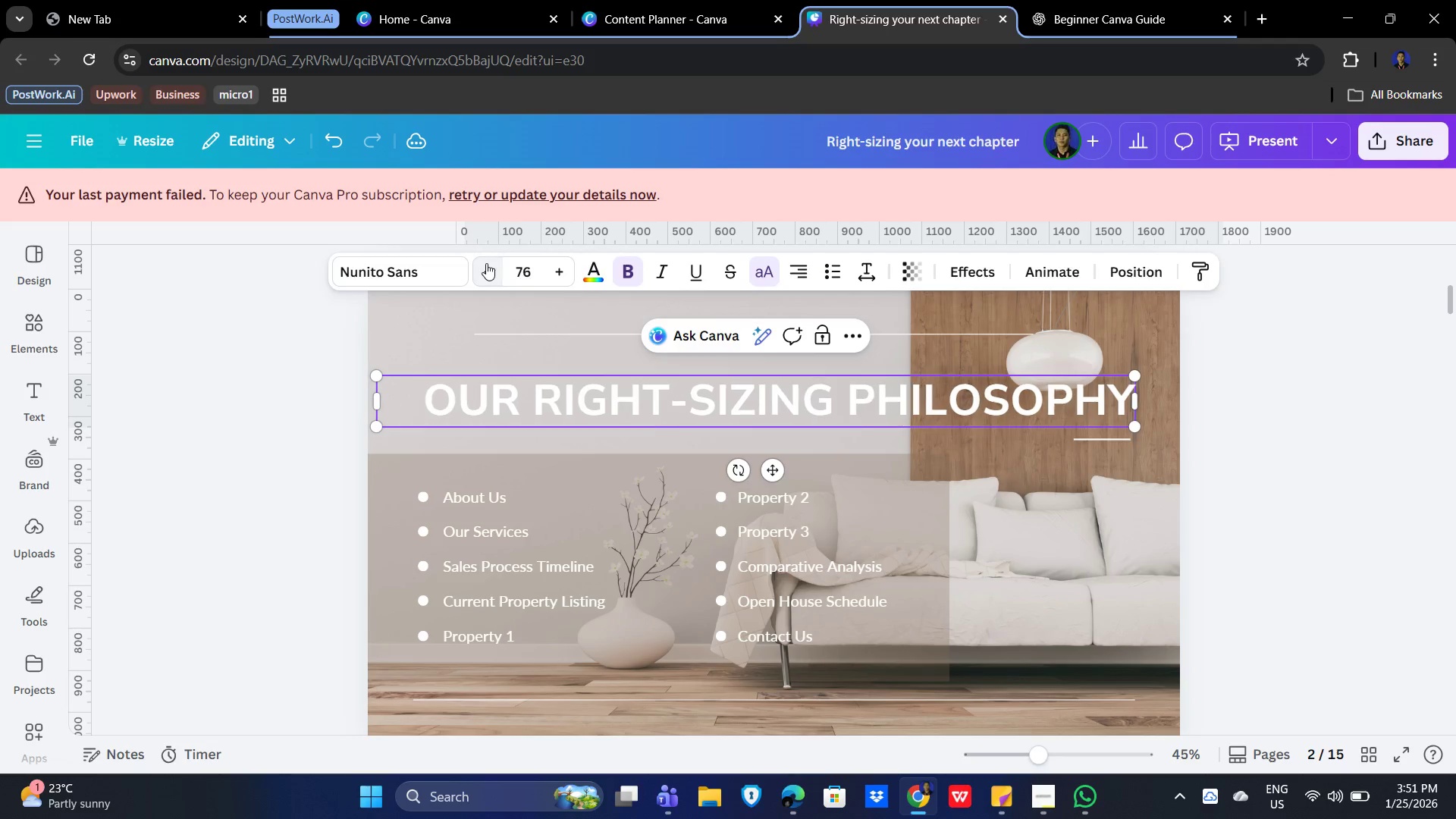 
triple_click([486, 263])
 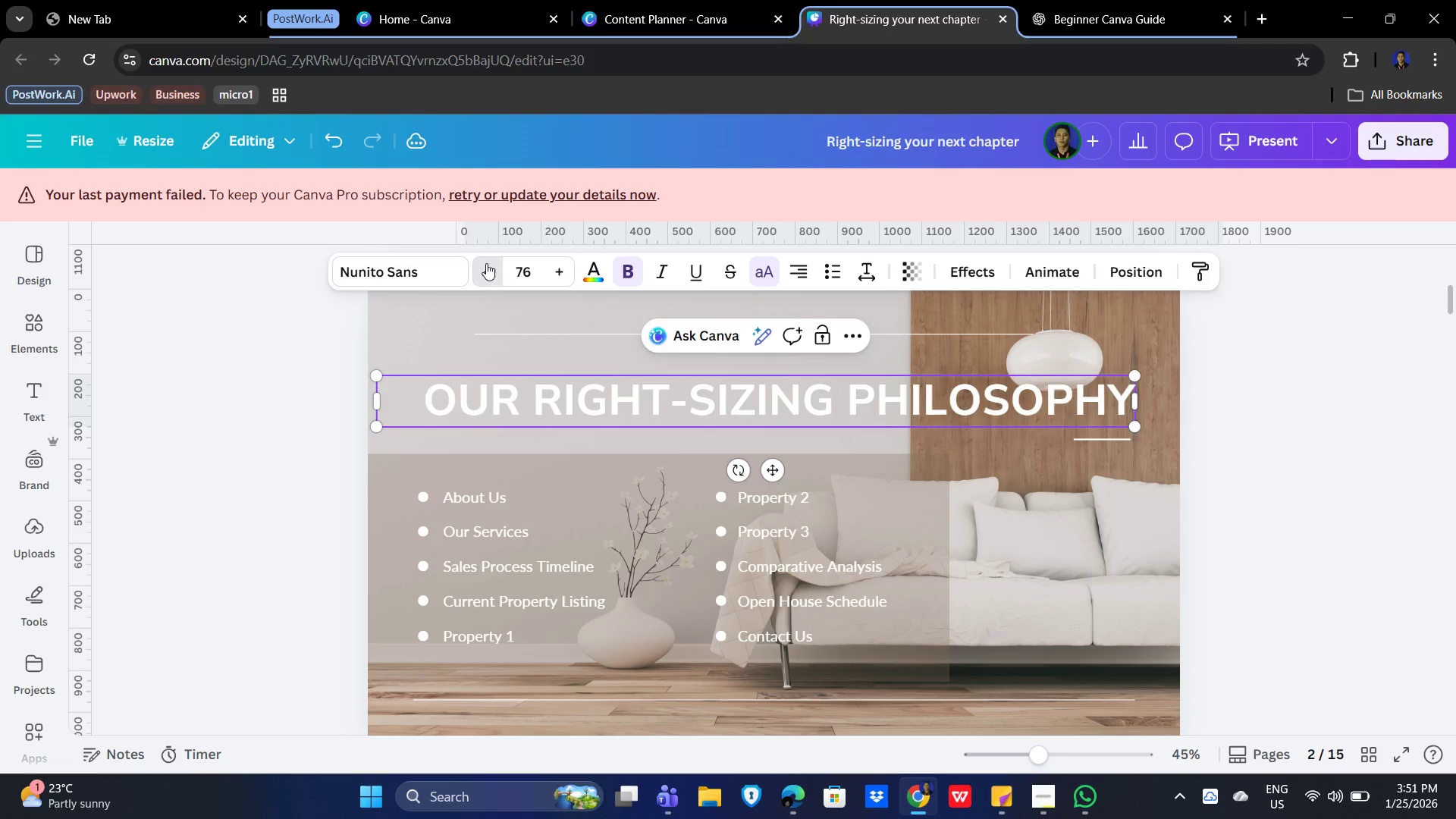 
triple_click([486, 263])
 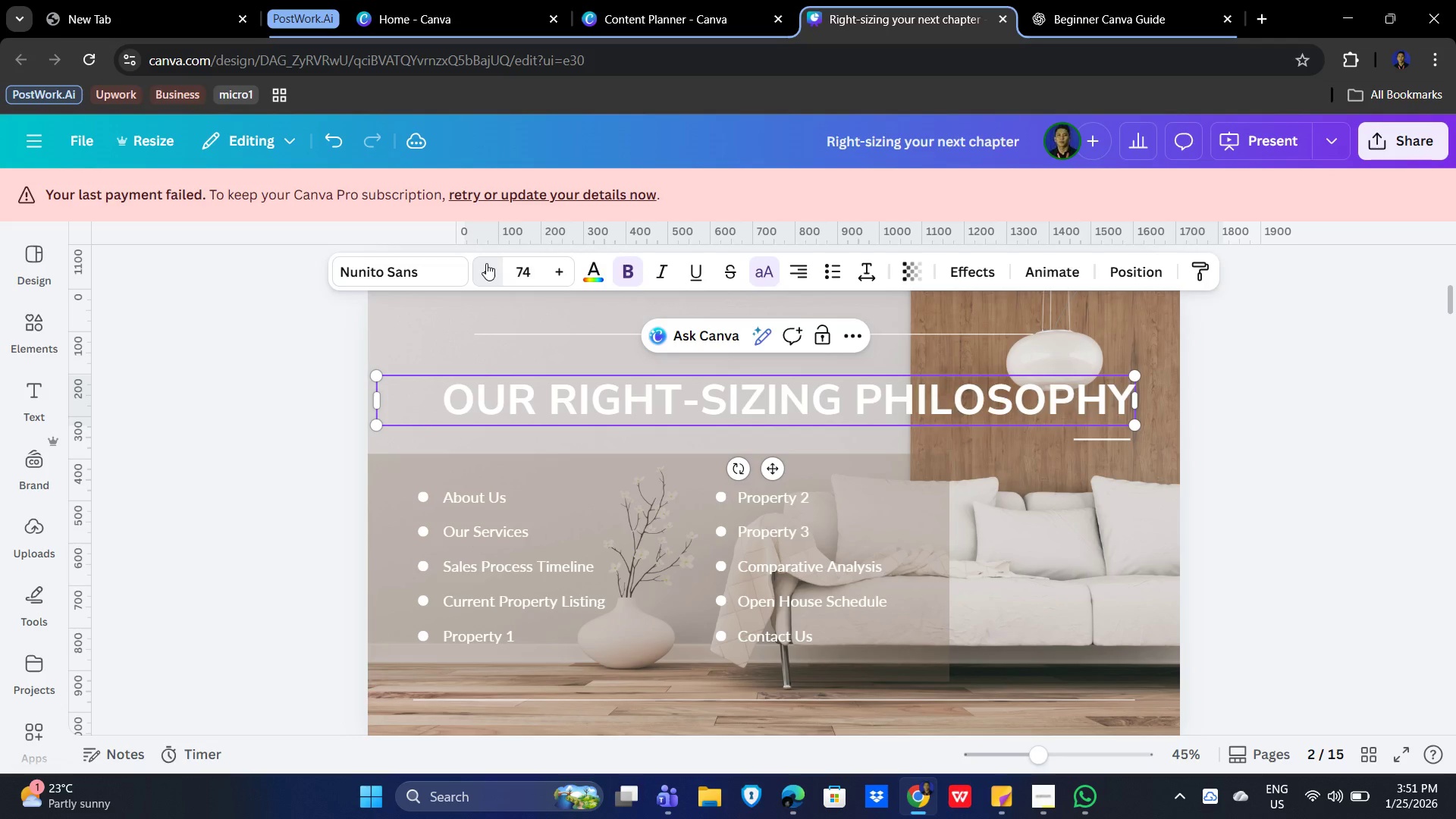 
double_click([486, 263])
 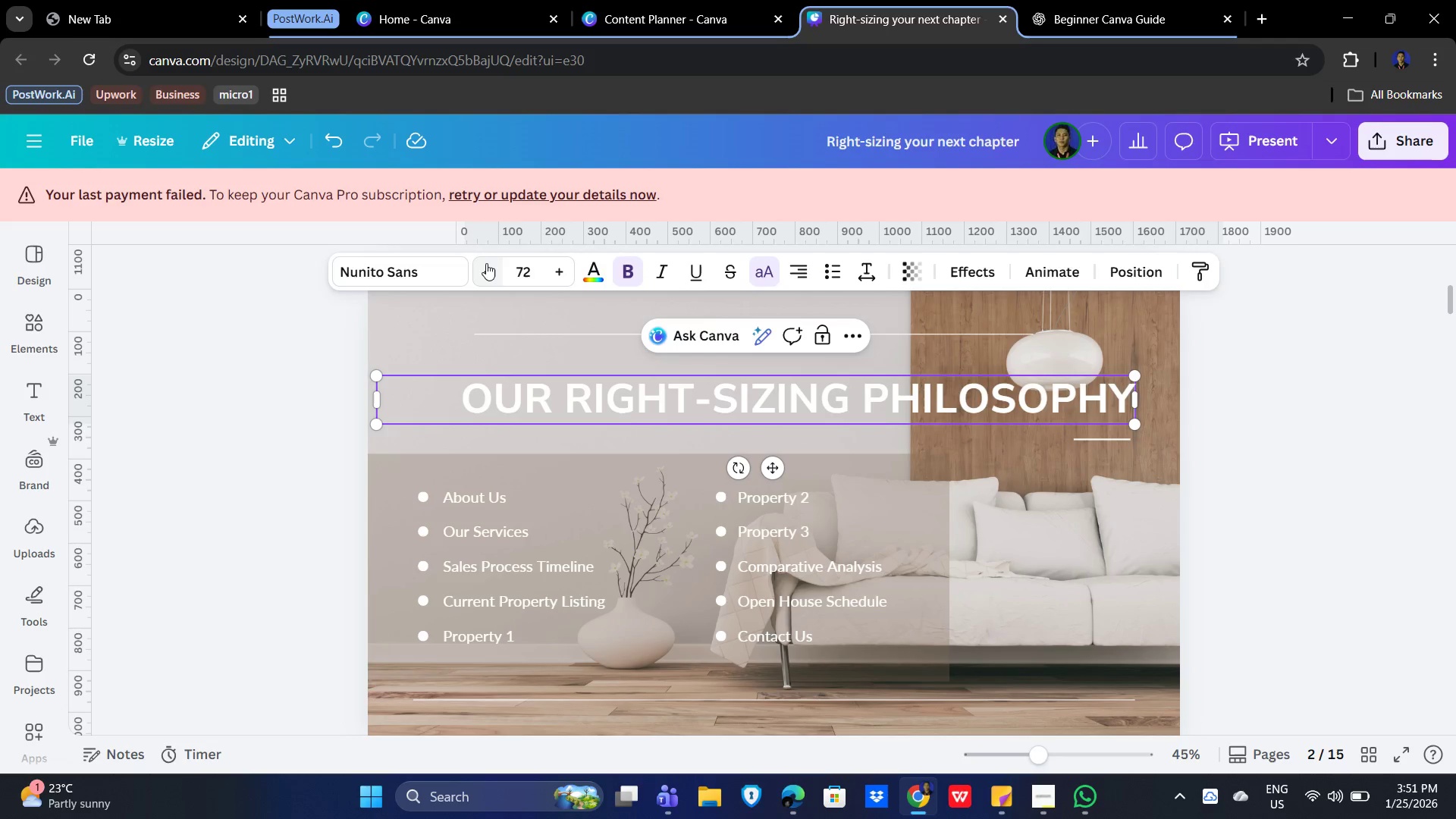 
triple_click([486, 263])
 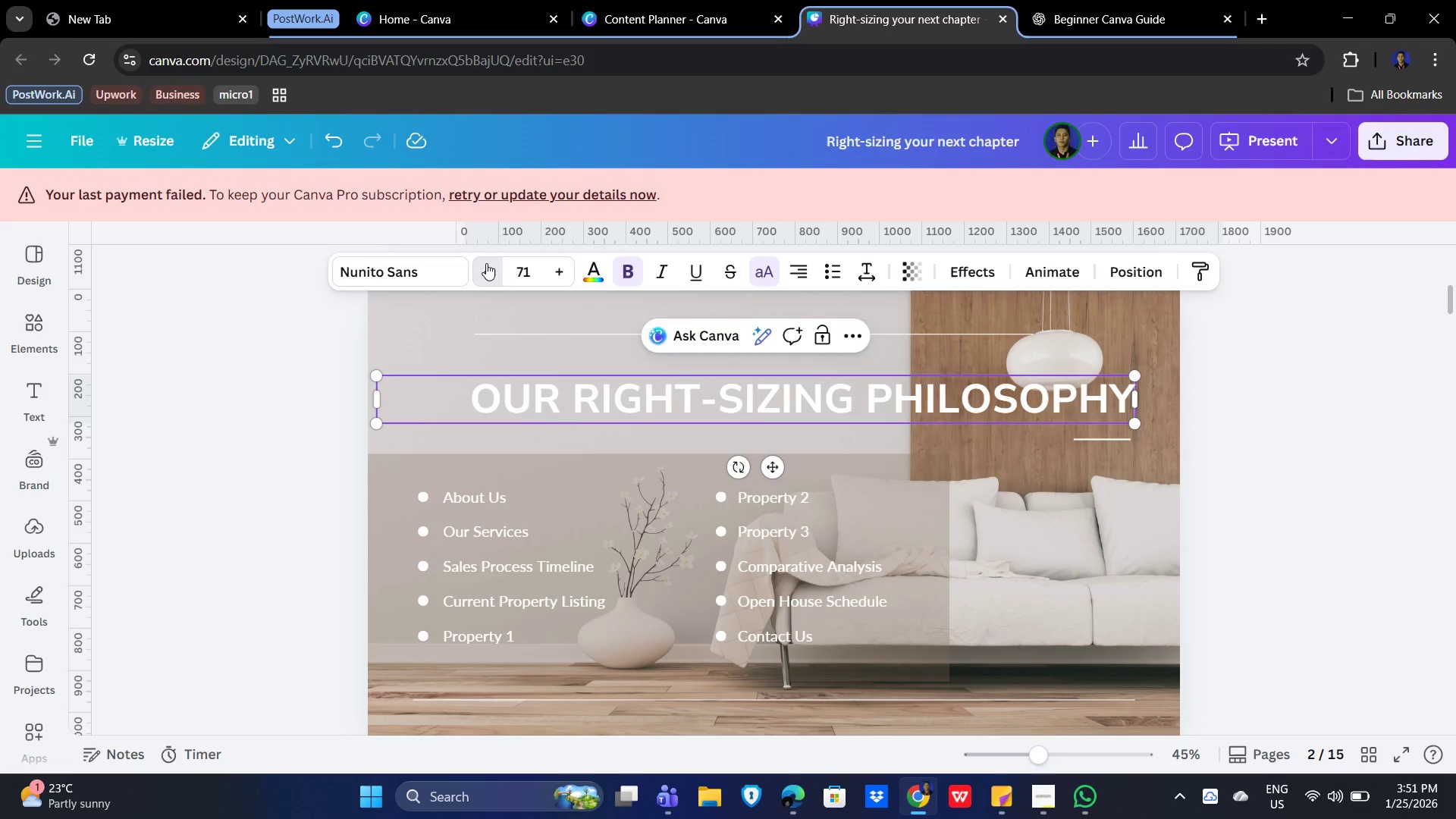 
triple_click([486, 263])
 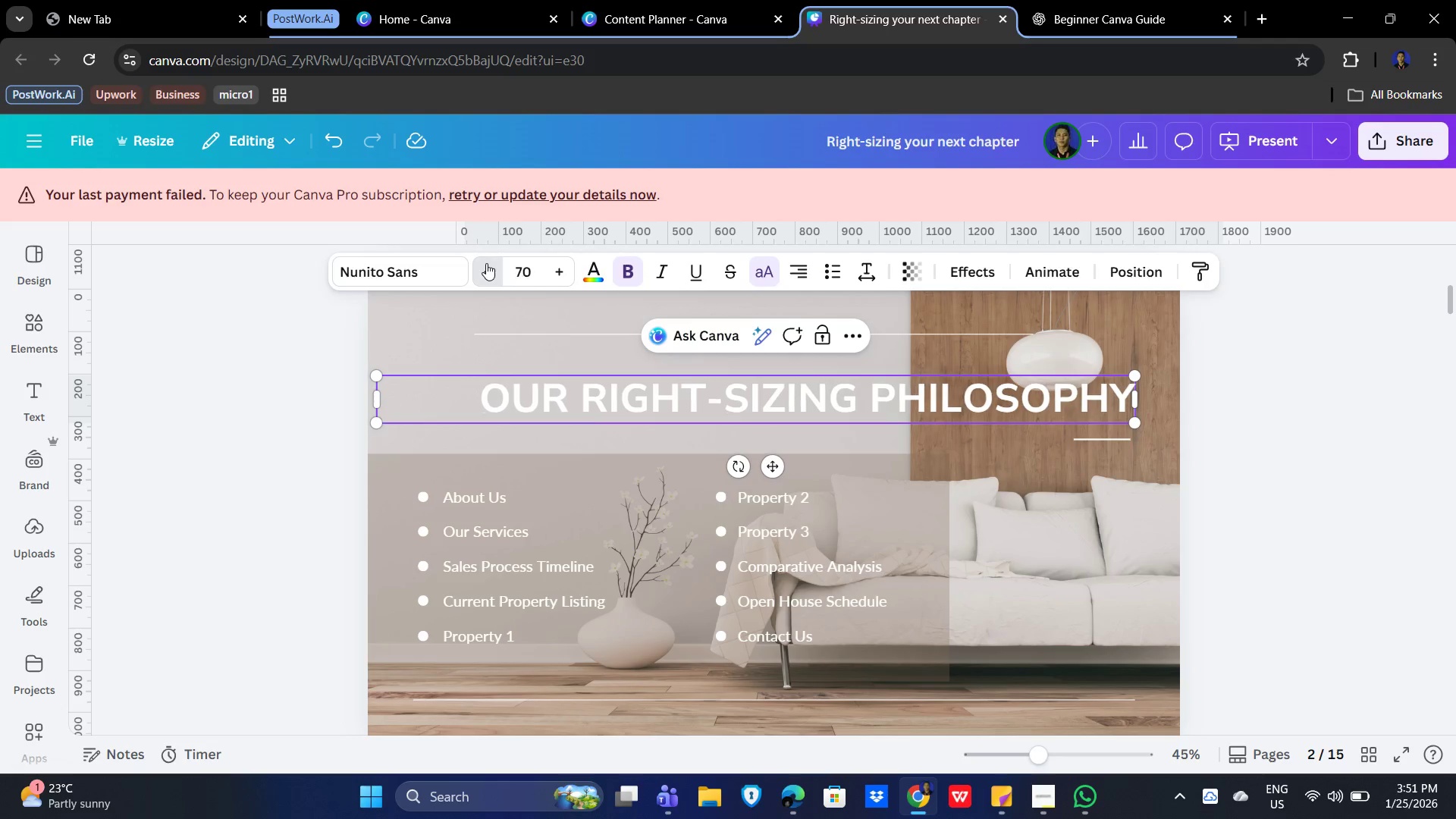 
triple_click([486, 263])
 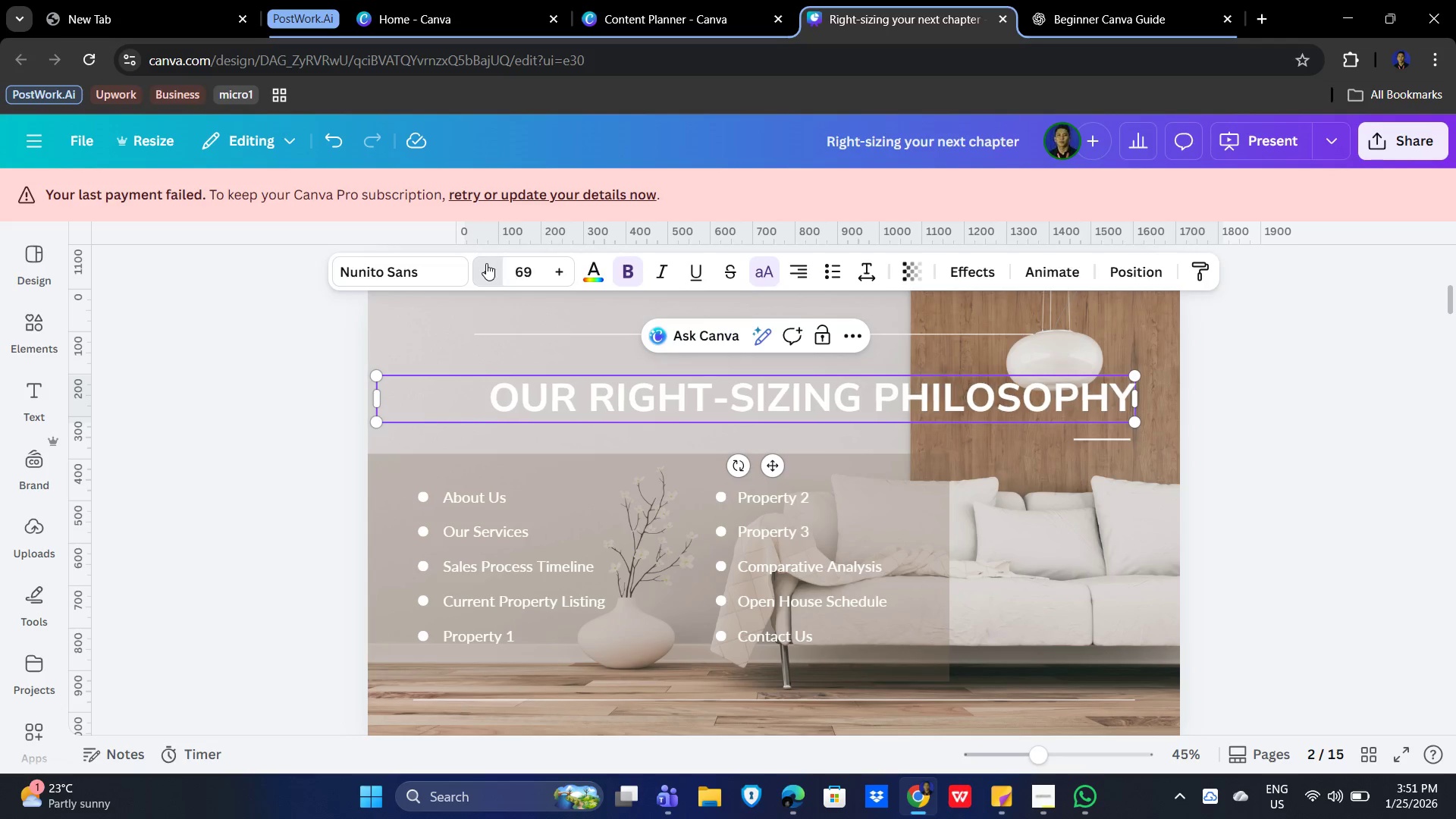 
triple_click([486, 263])
 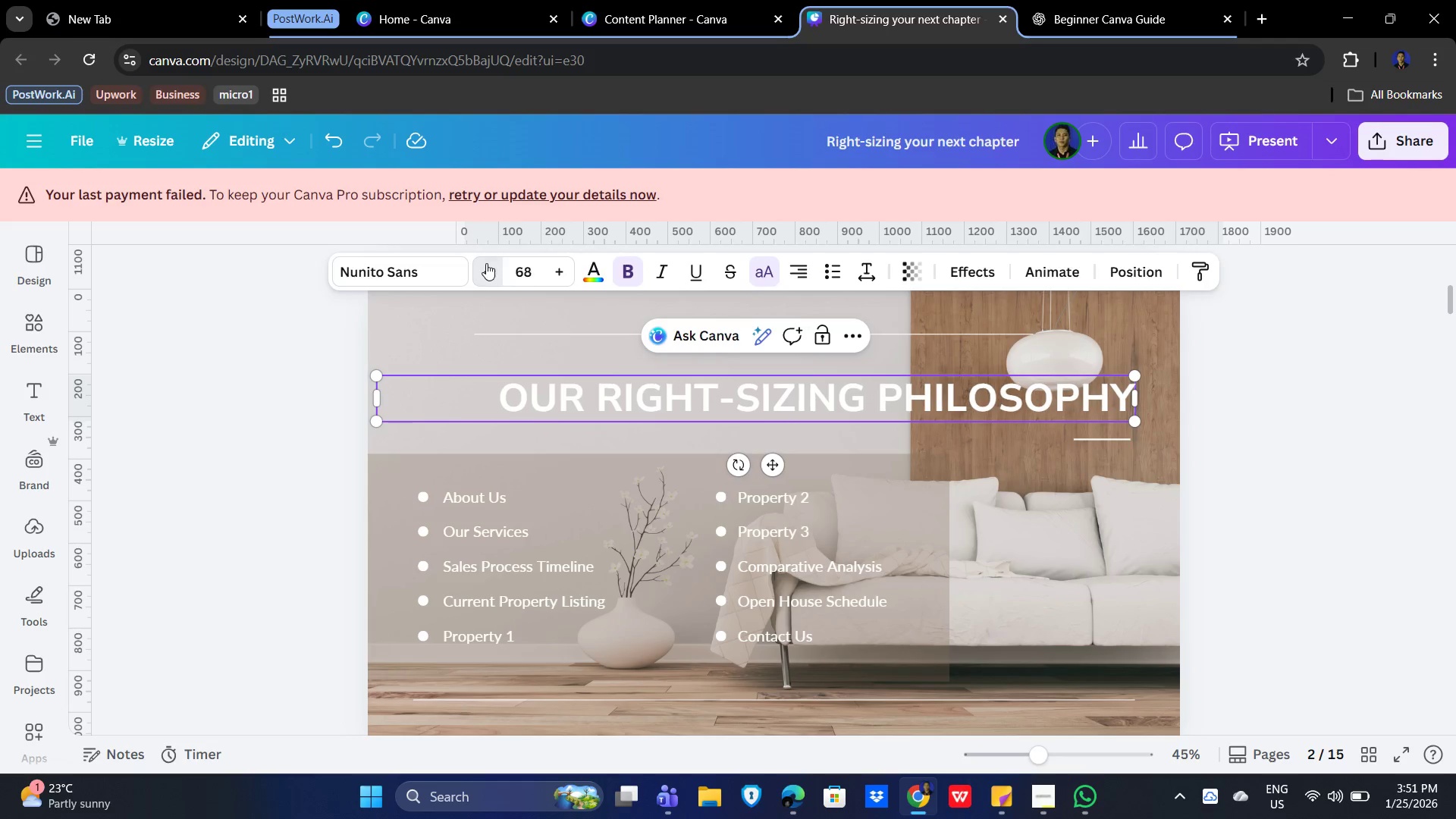 
triple_click([486, 263])
 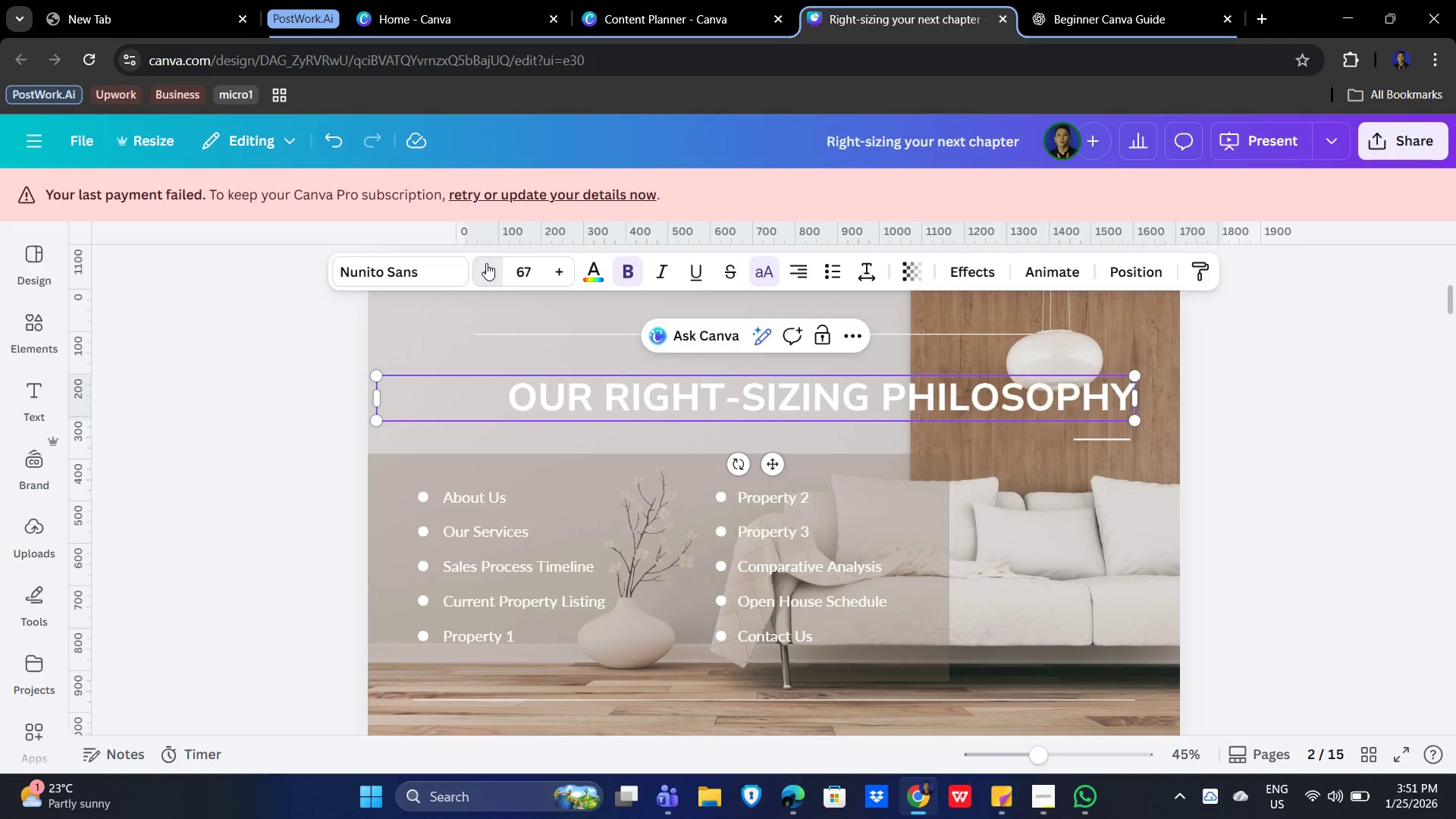 
triple_click([486, 263])
 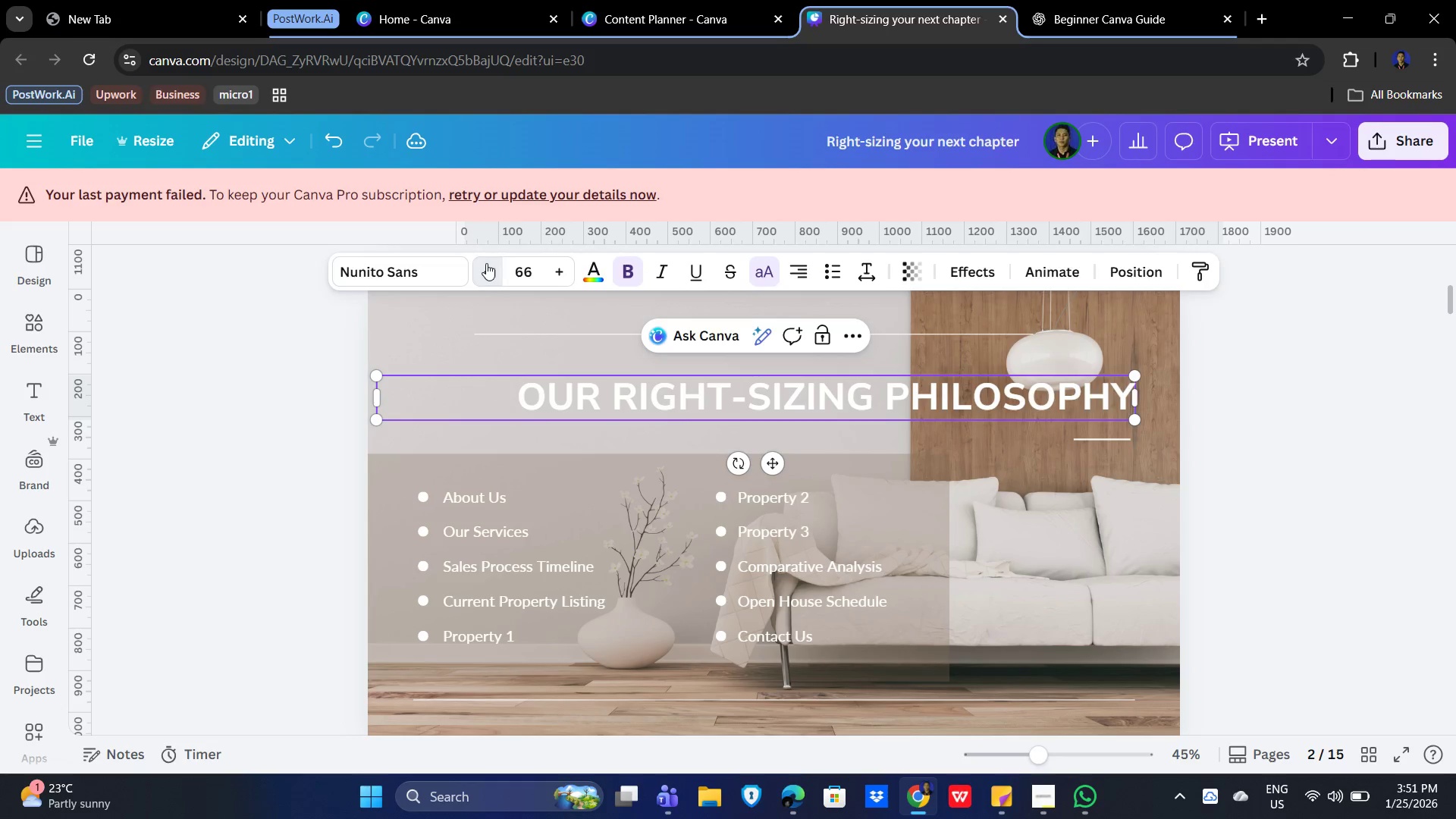 
triple_click([486, 263])
 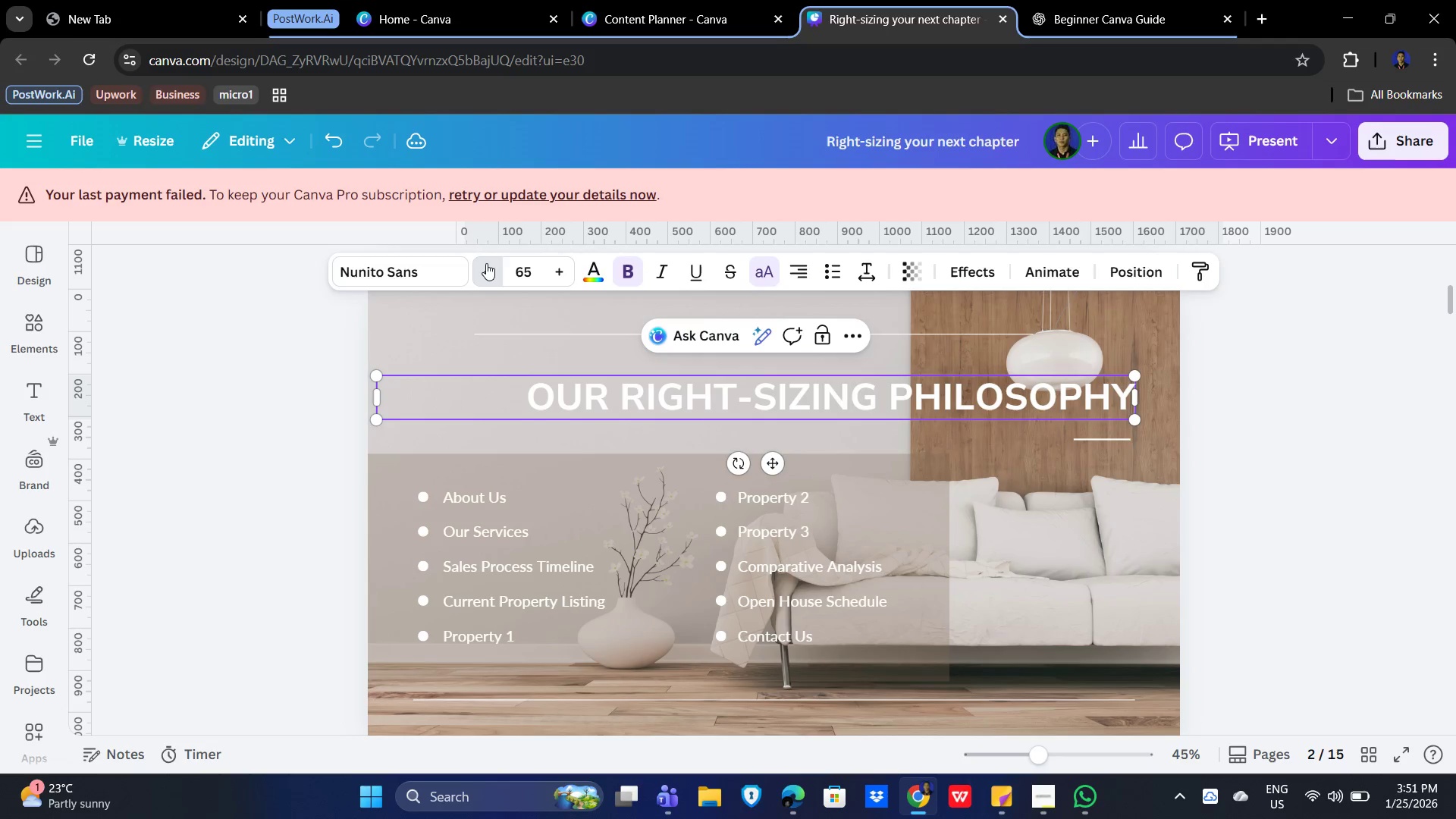 
triple_click([486, 263])
 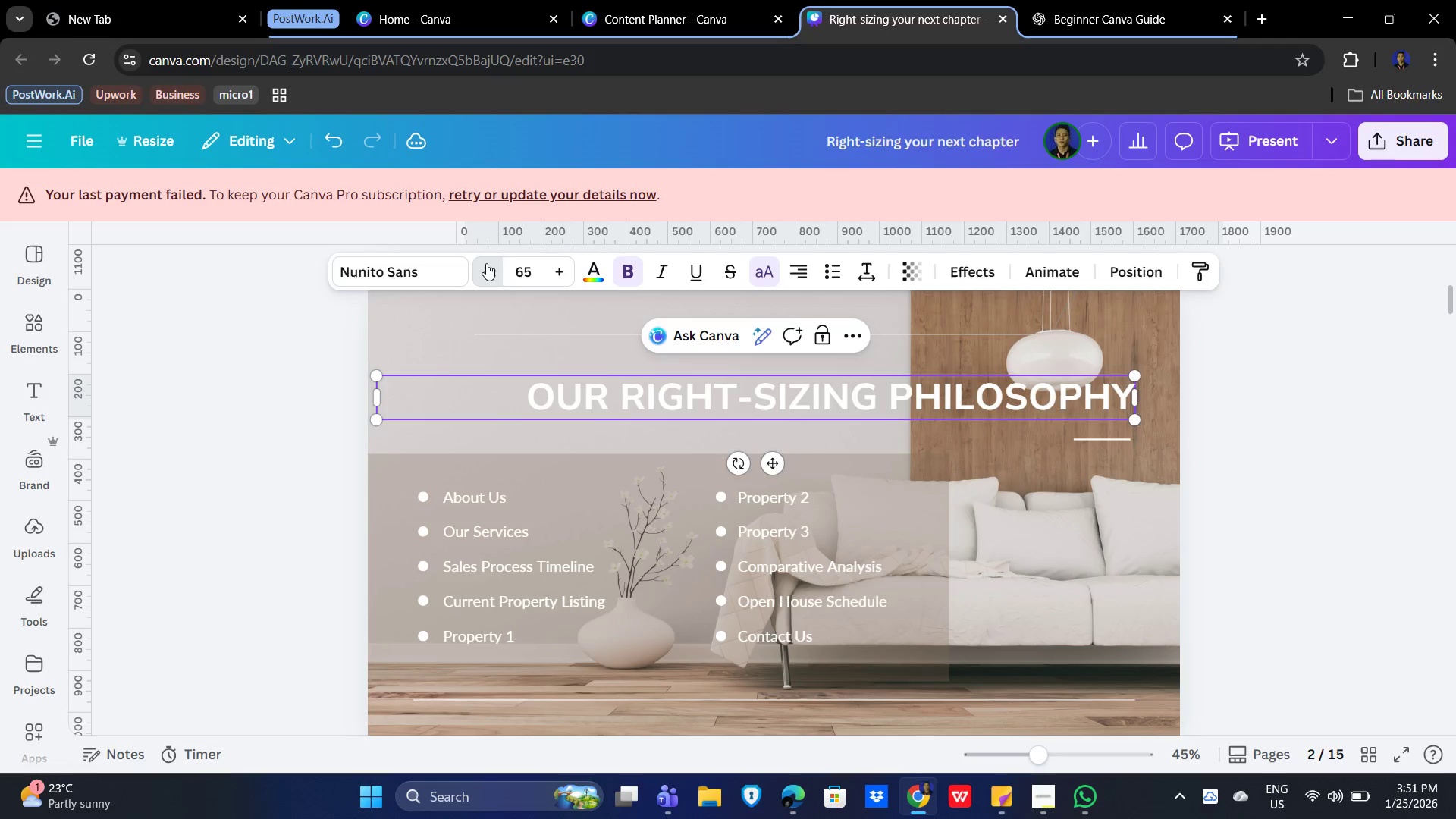 
triple_click([486, 263])
 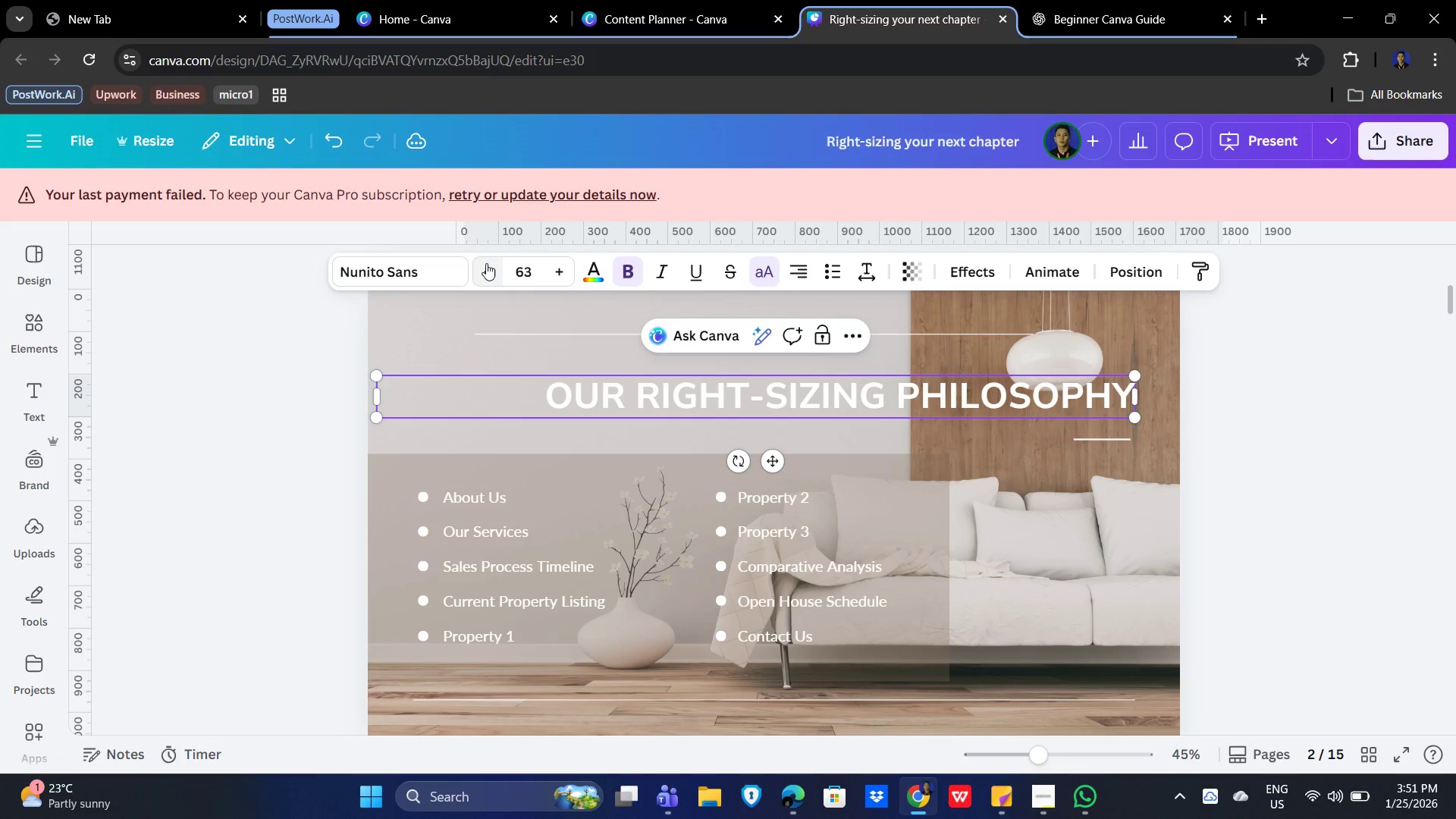 
left_click([486, 263])
 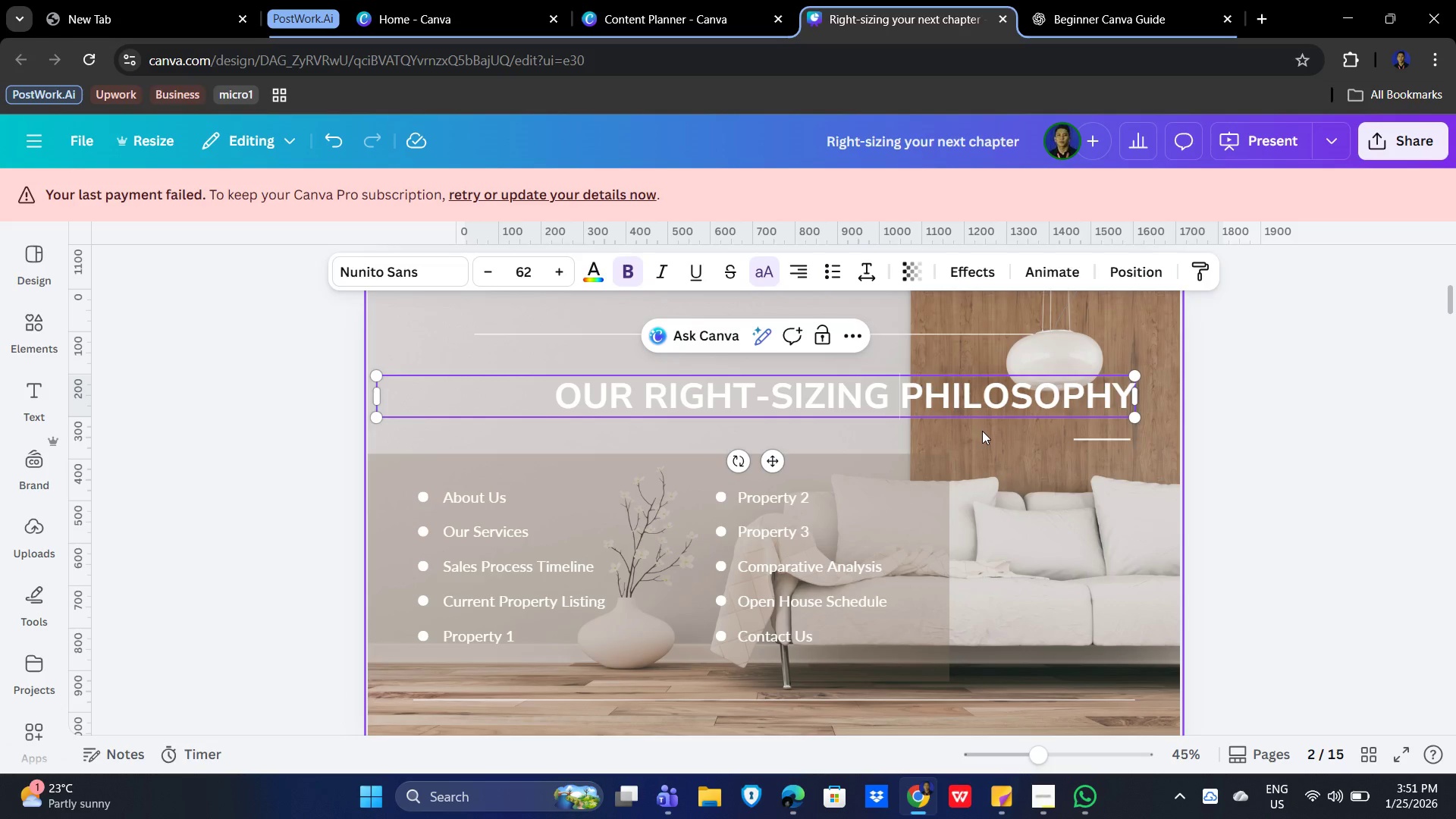 
key(Enter)
 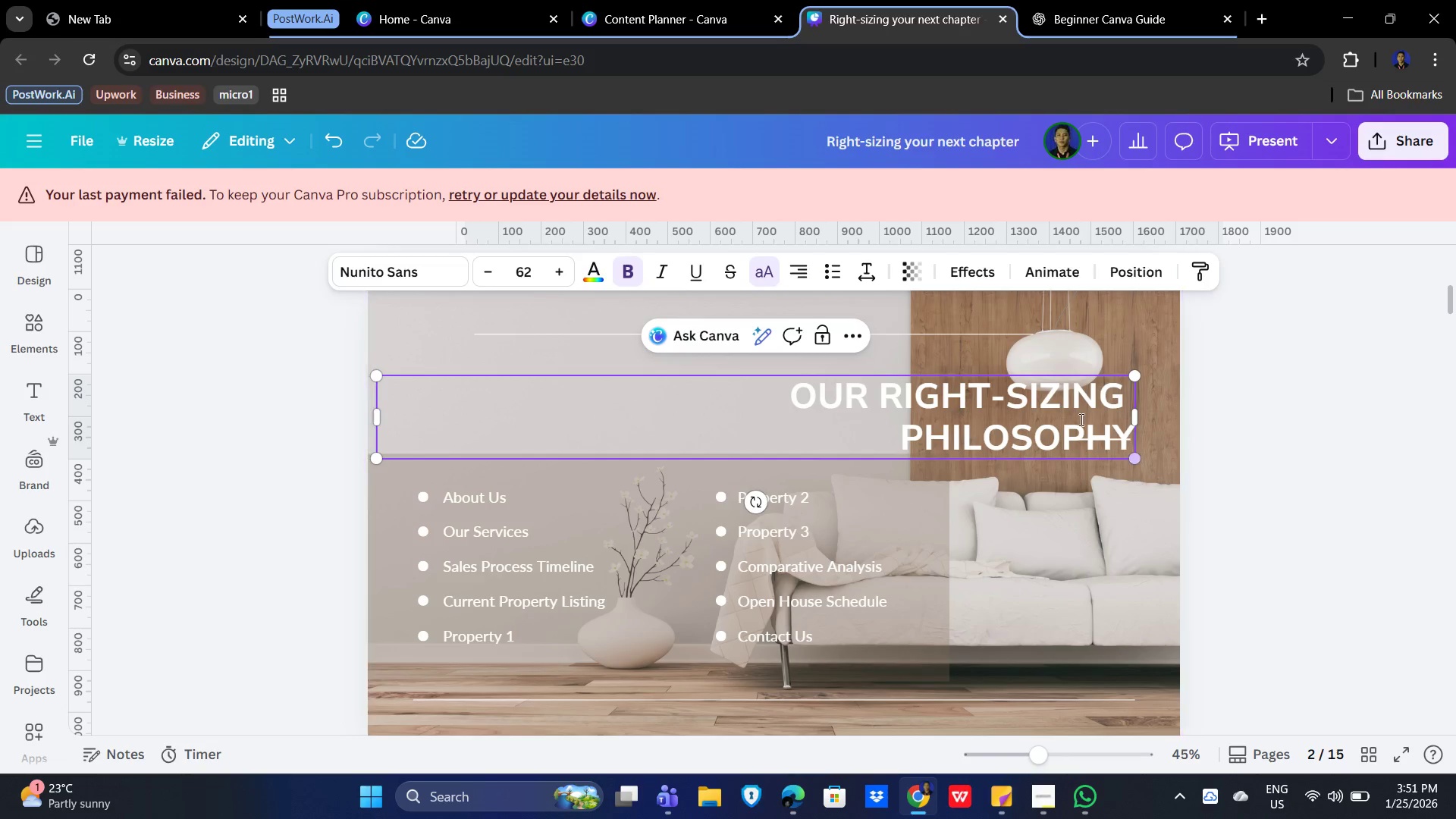 
left_click([1449, 425])
 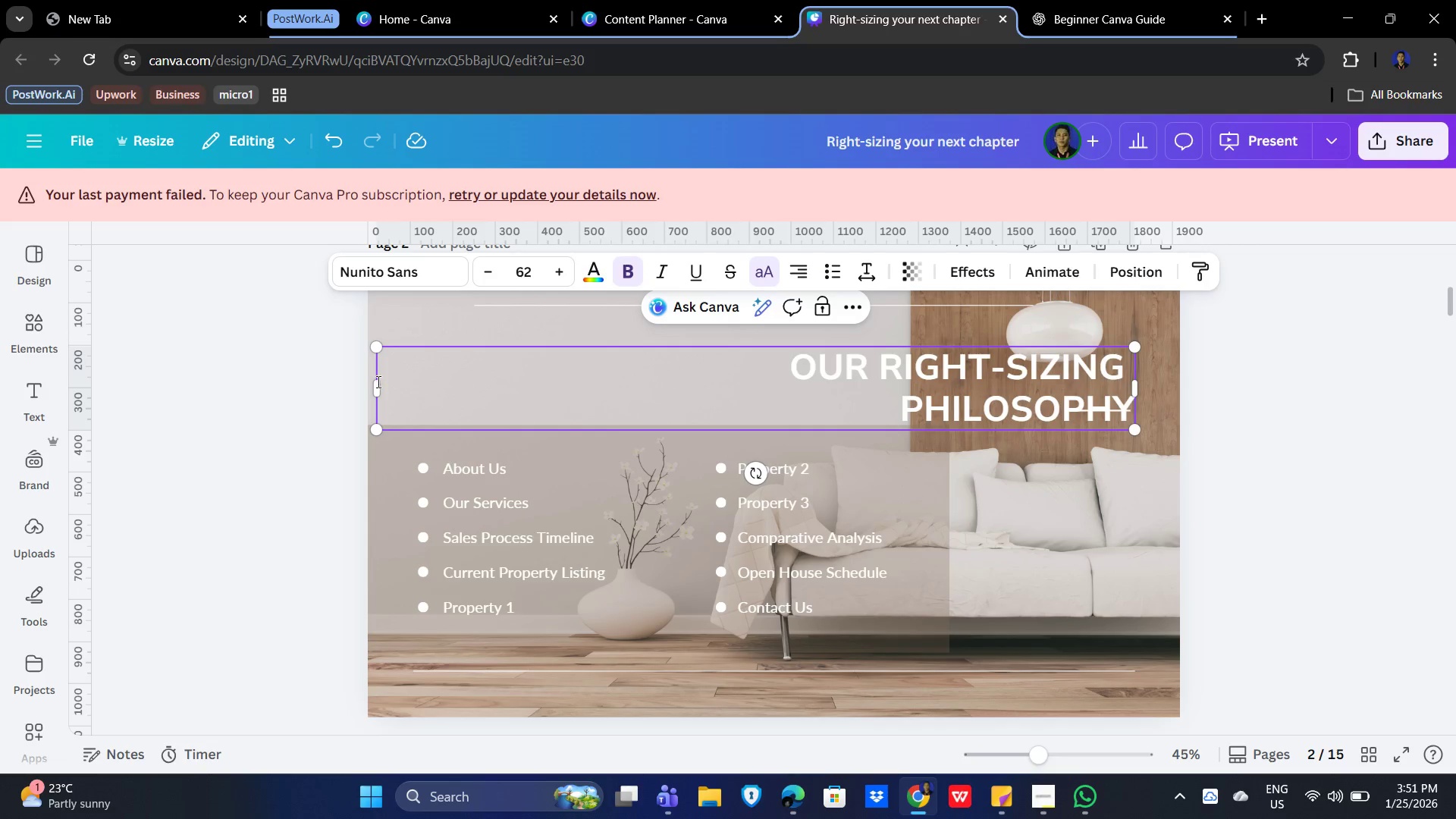 
left_click_drag(start_coordinate=[372, 389], to_coordinate=[758, 381])
 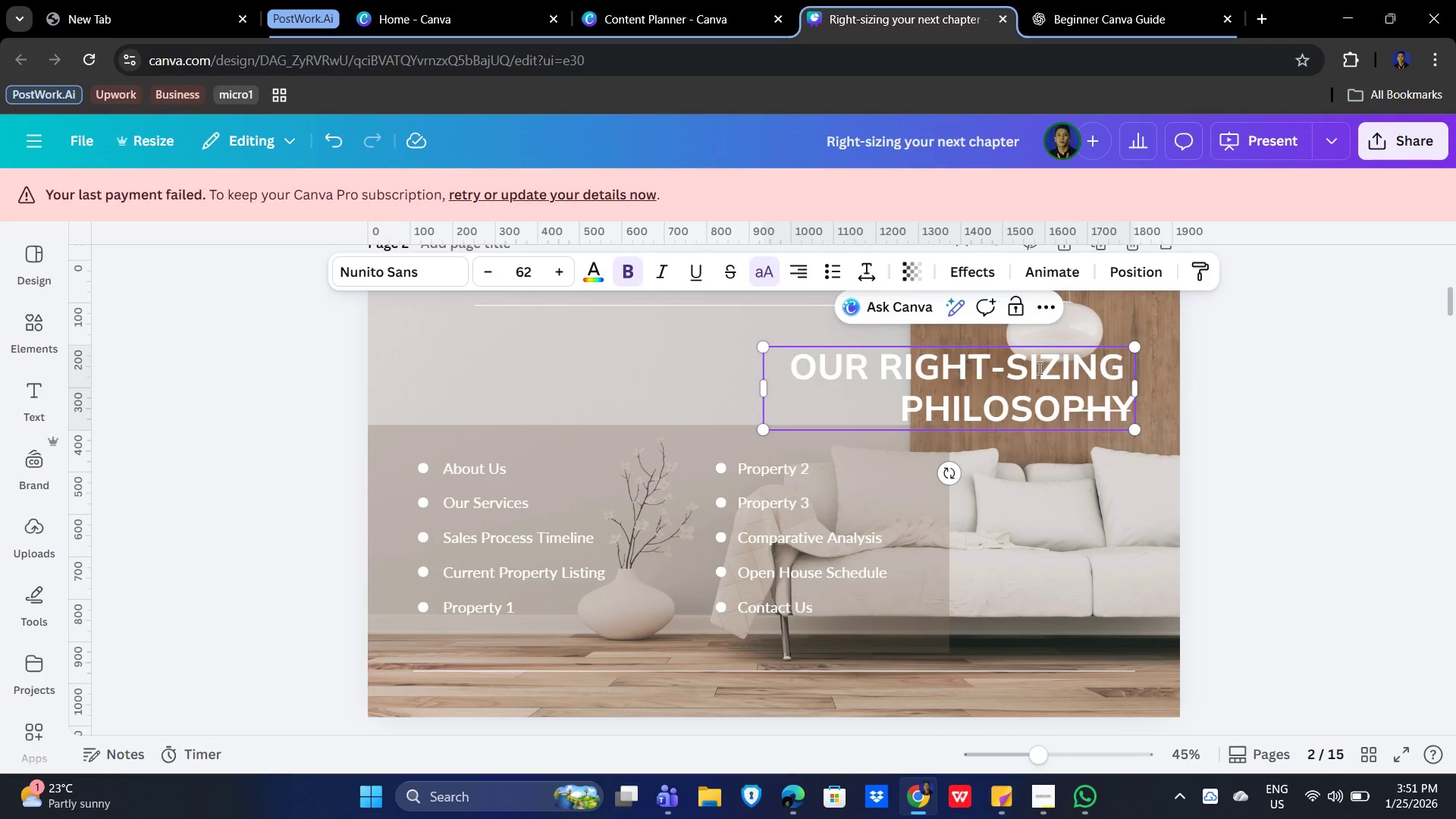 
wait(6.05)
 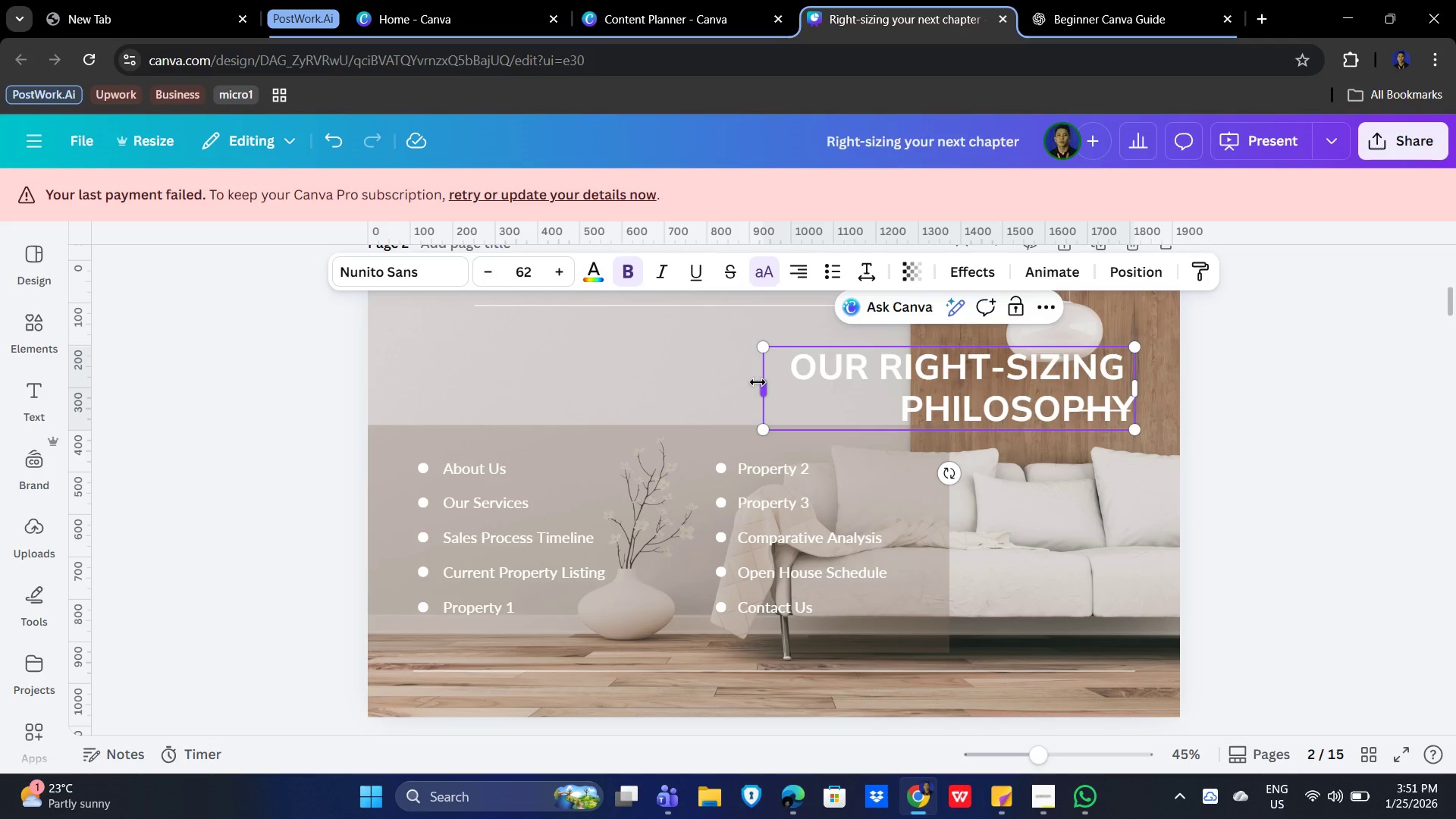 
left_click([1208, 388])
 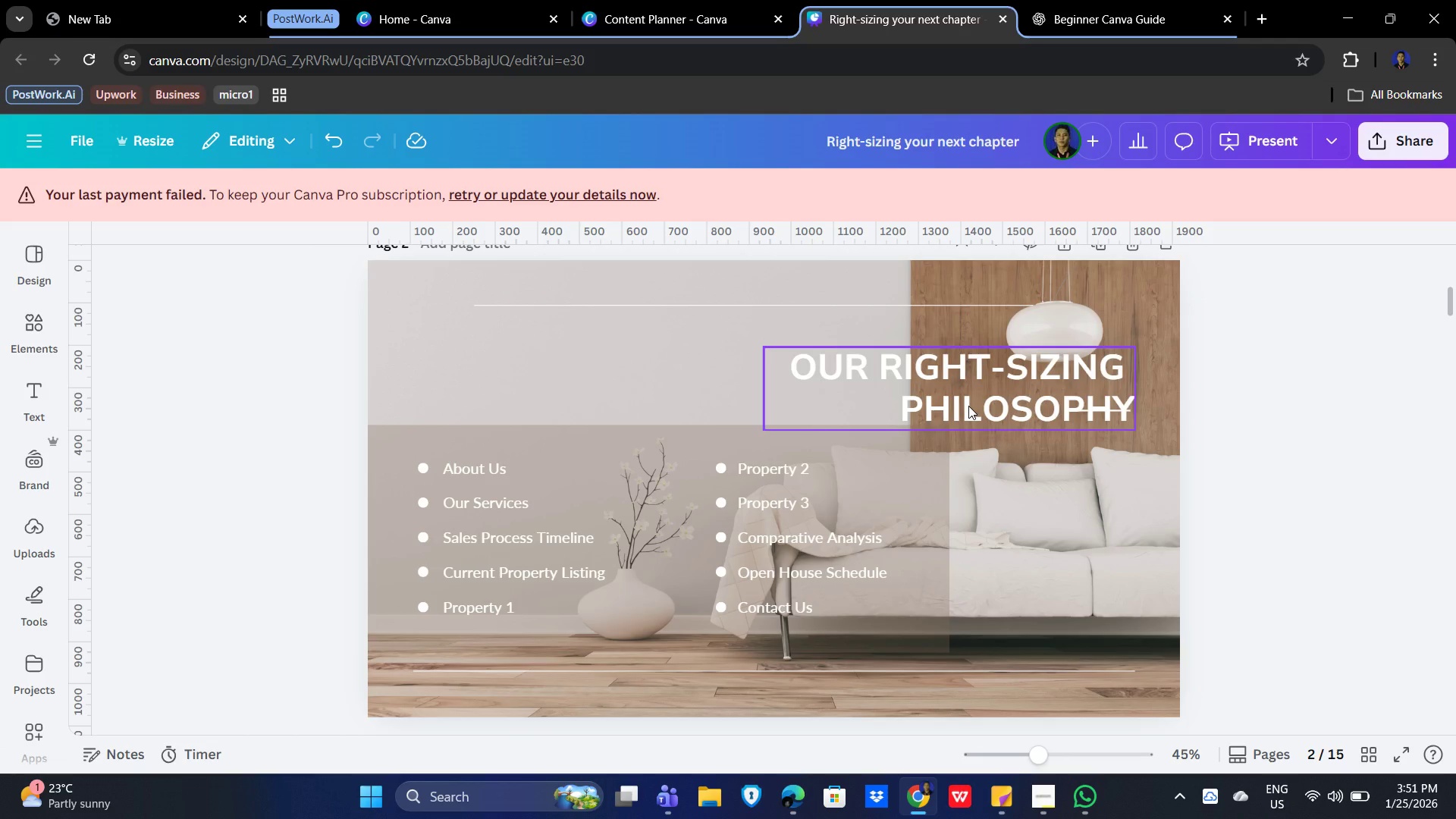 
left_click([968, 406])
 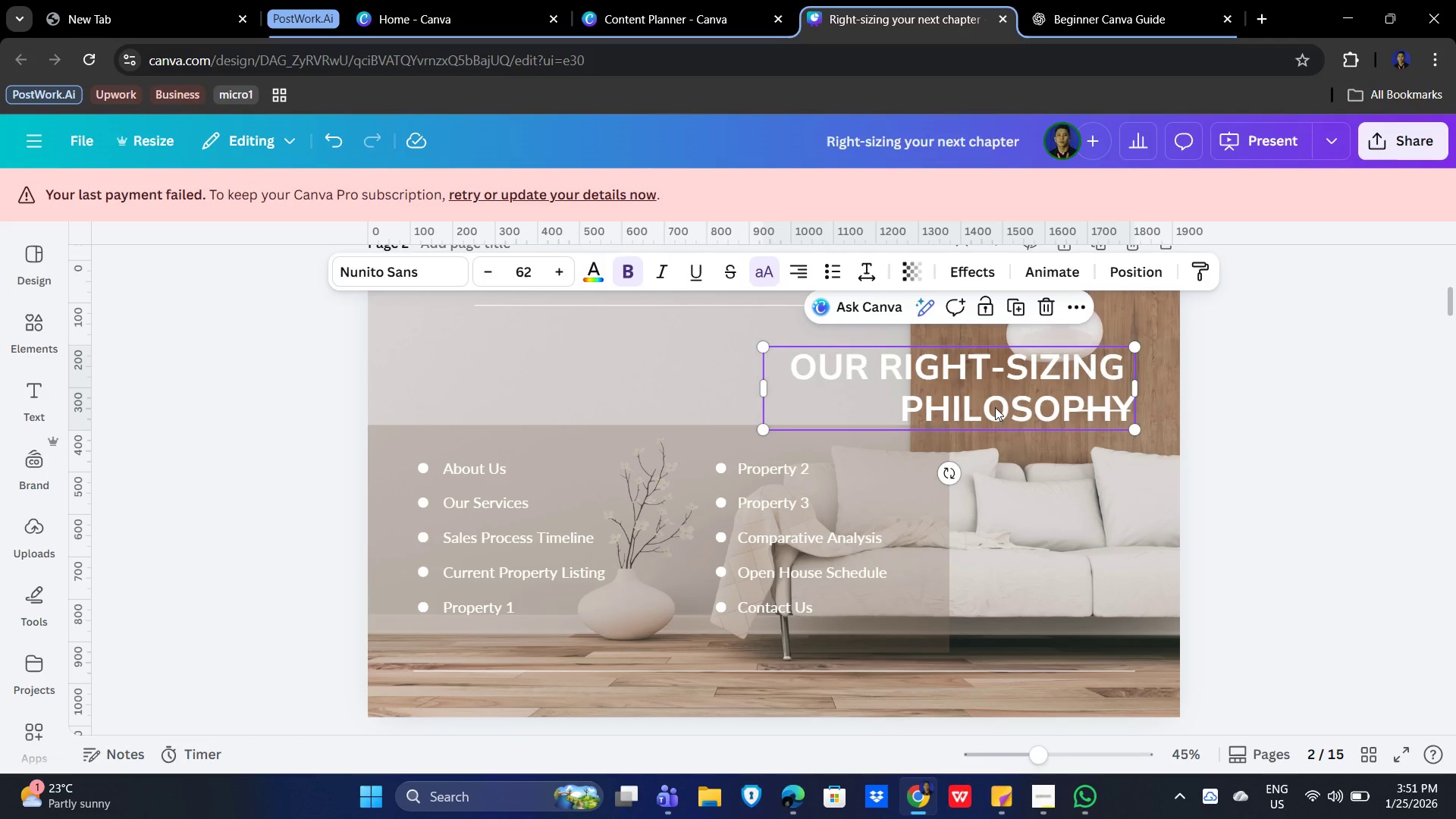 
left_click_drag(start_coordinate=[995, 407], to_coordinate=[993, 384])
 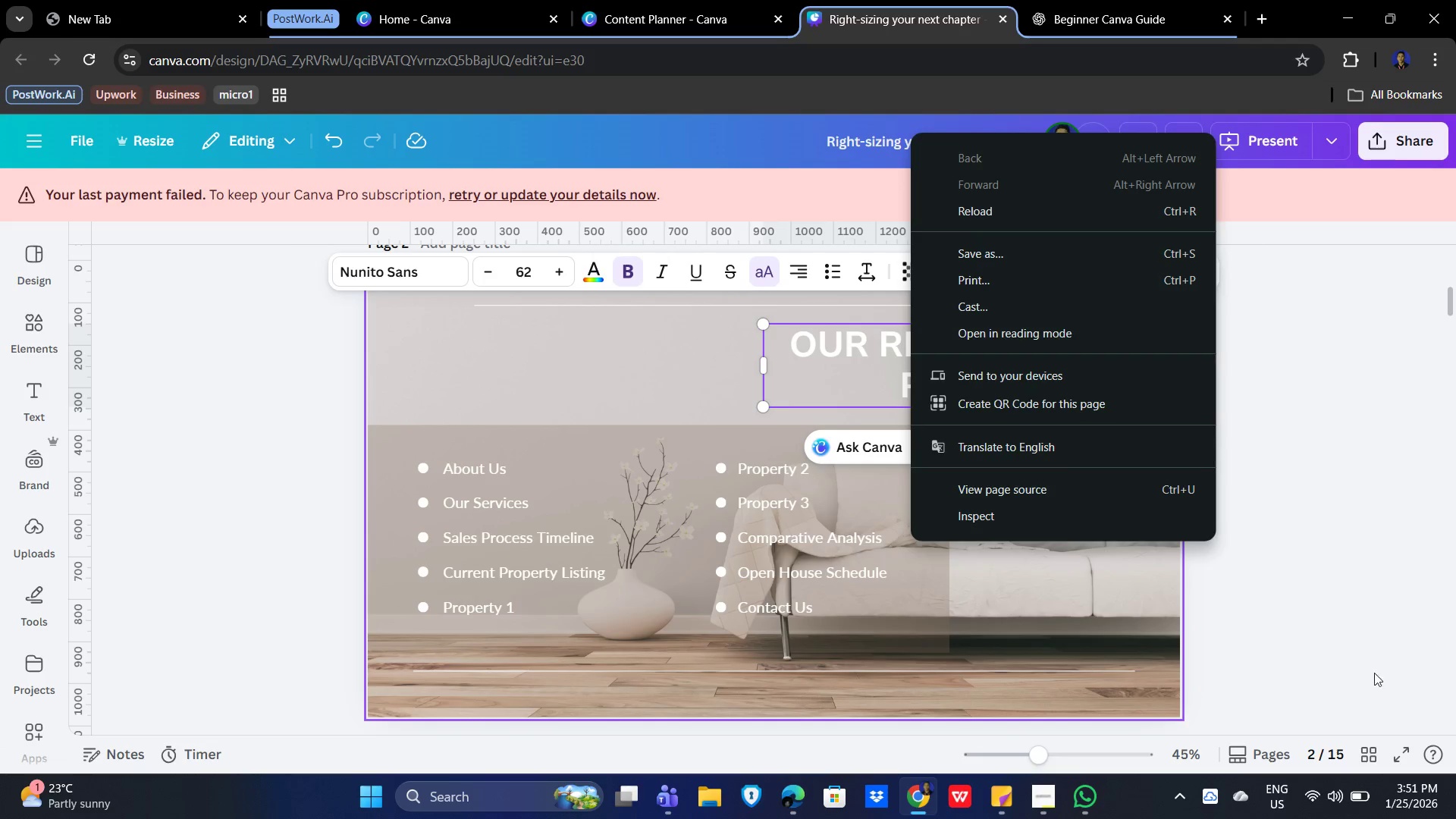 
left_click([1267, 629])
 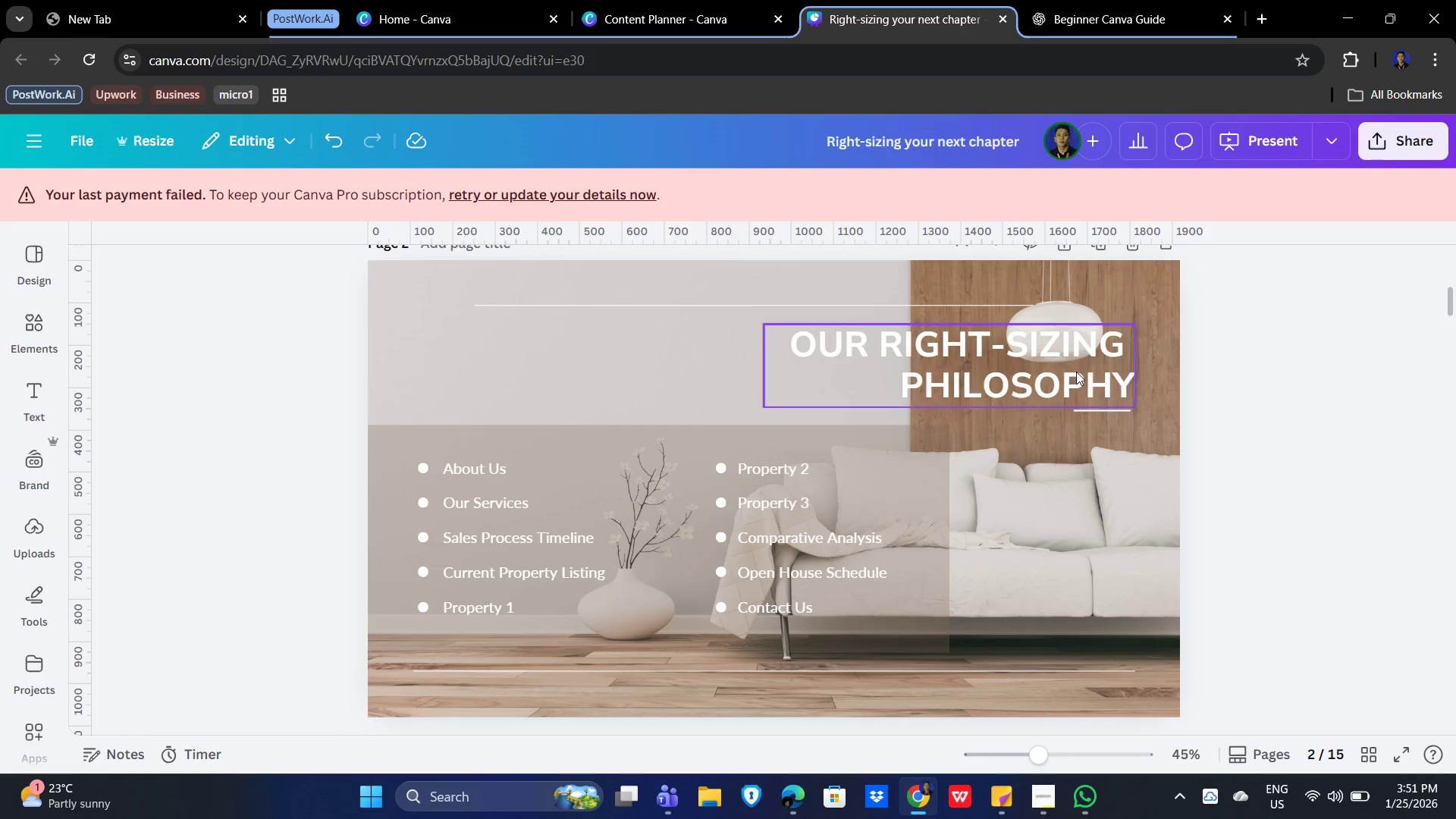 
left_click([1144, 297])
 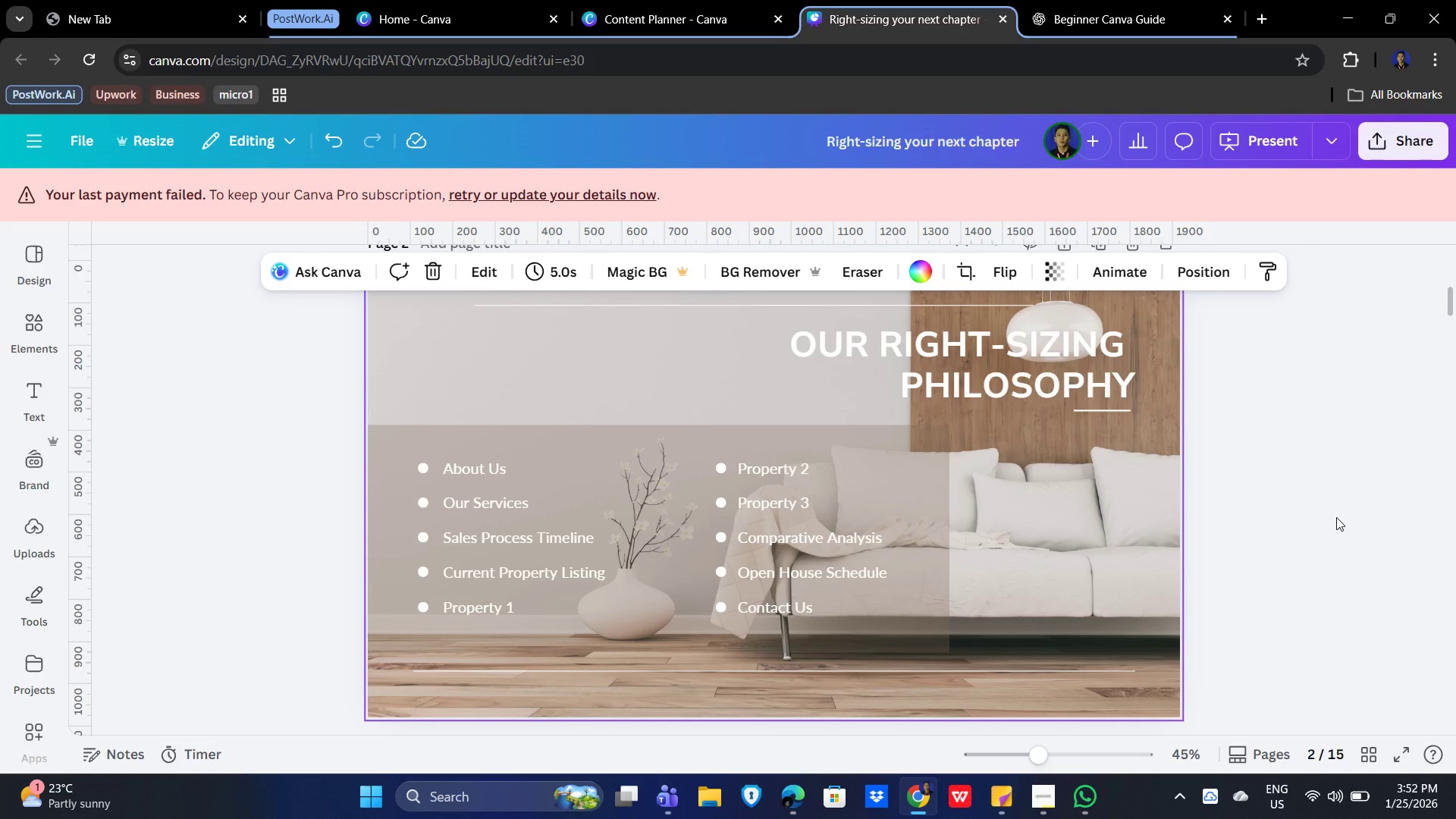 
wait(33.44)
 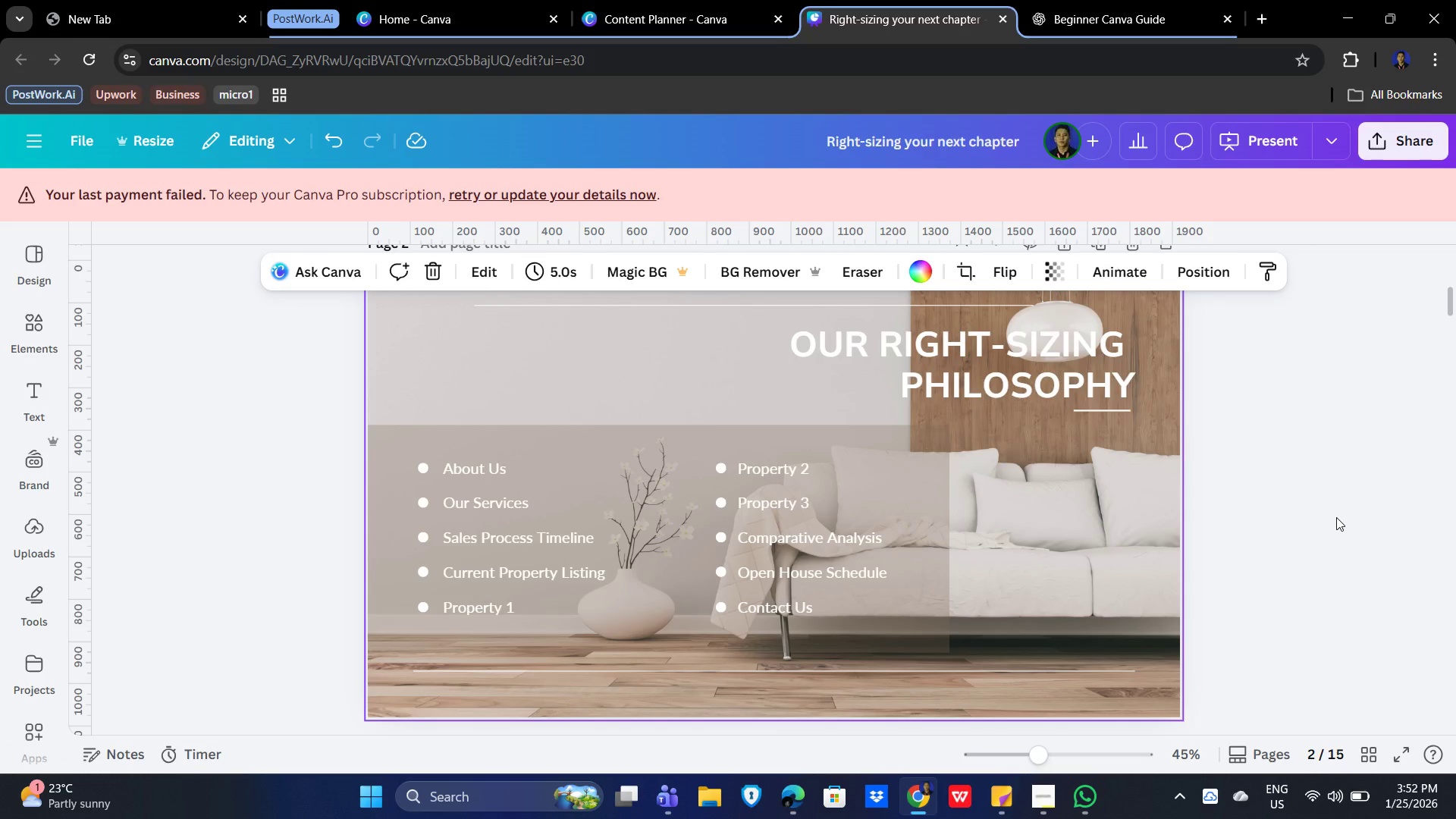 
left_click([756, 510])
 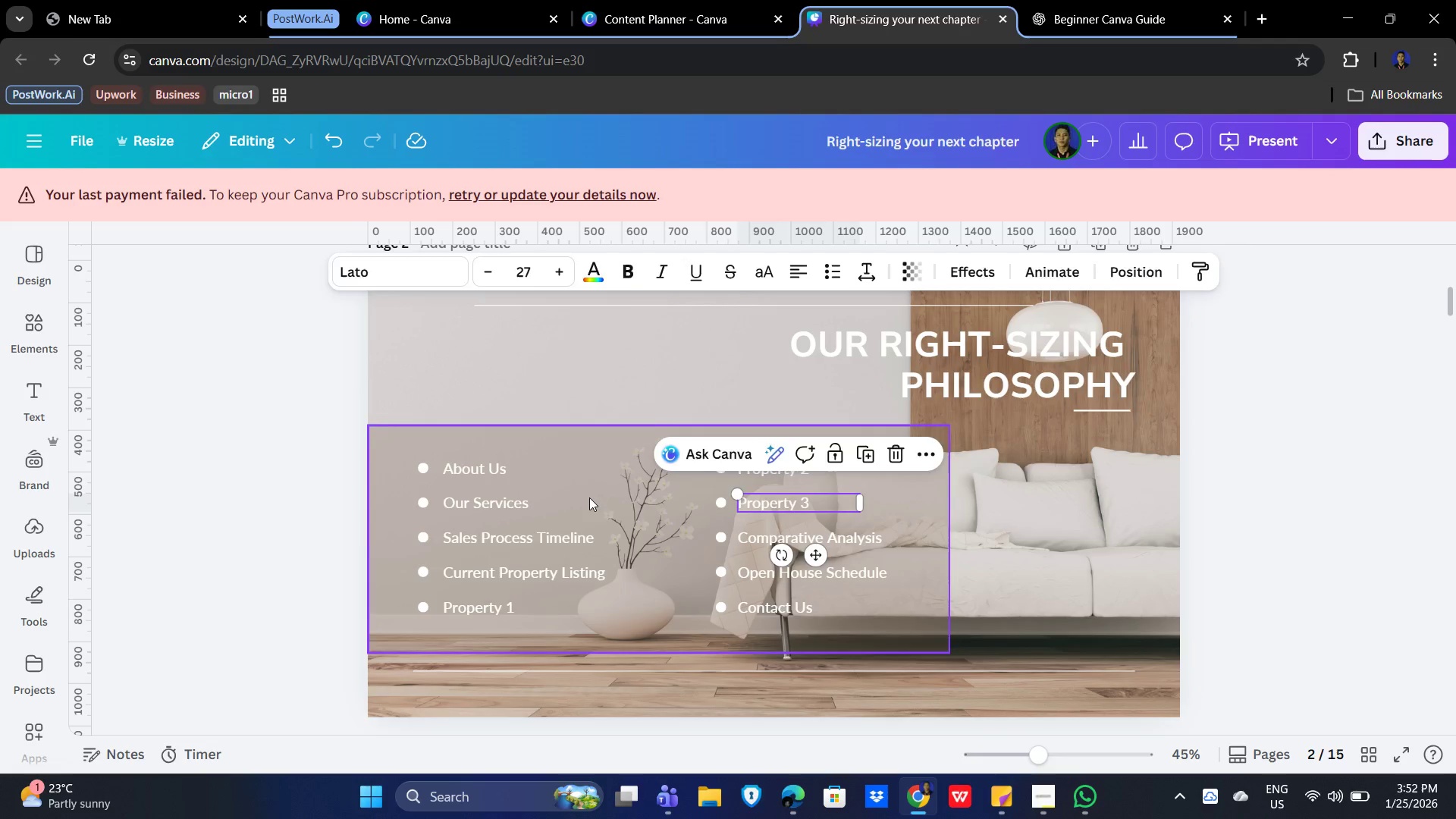 
left_click([589, 497])
 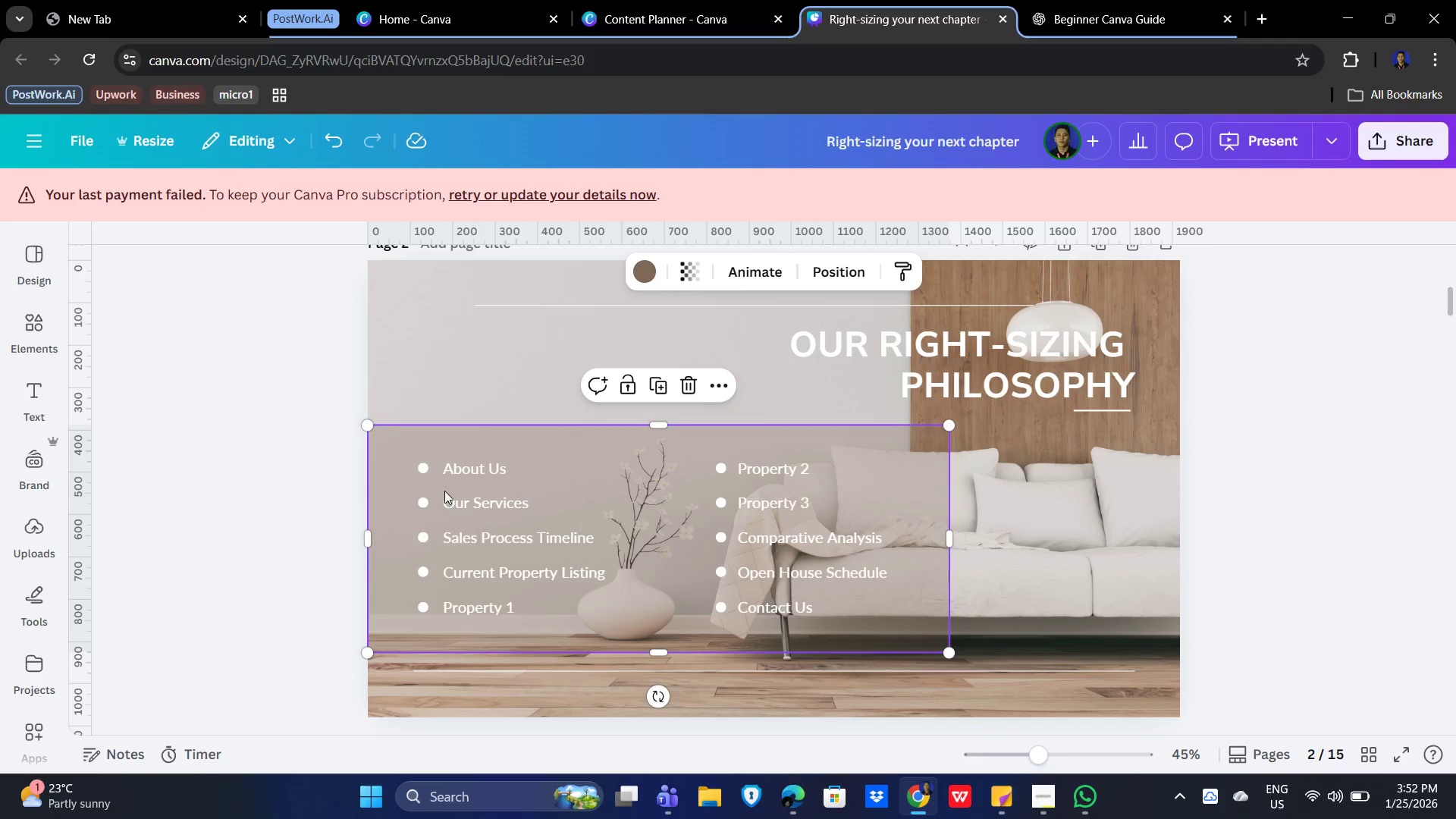 
left_click([444, 491])
 